 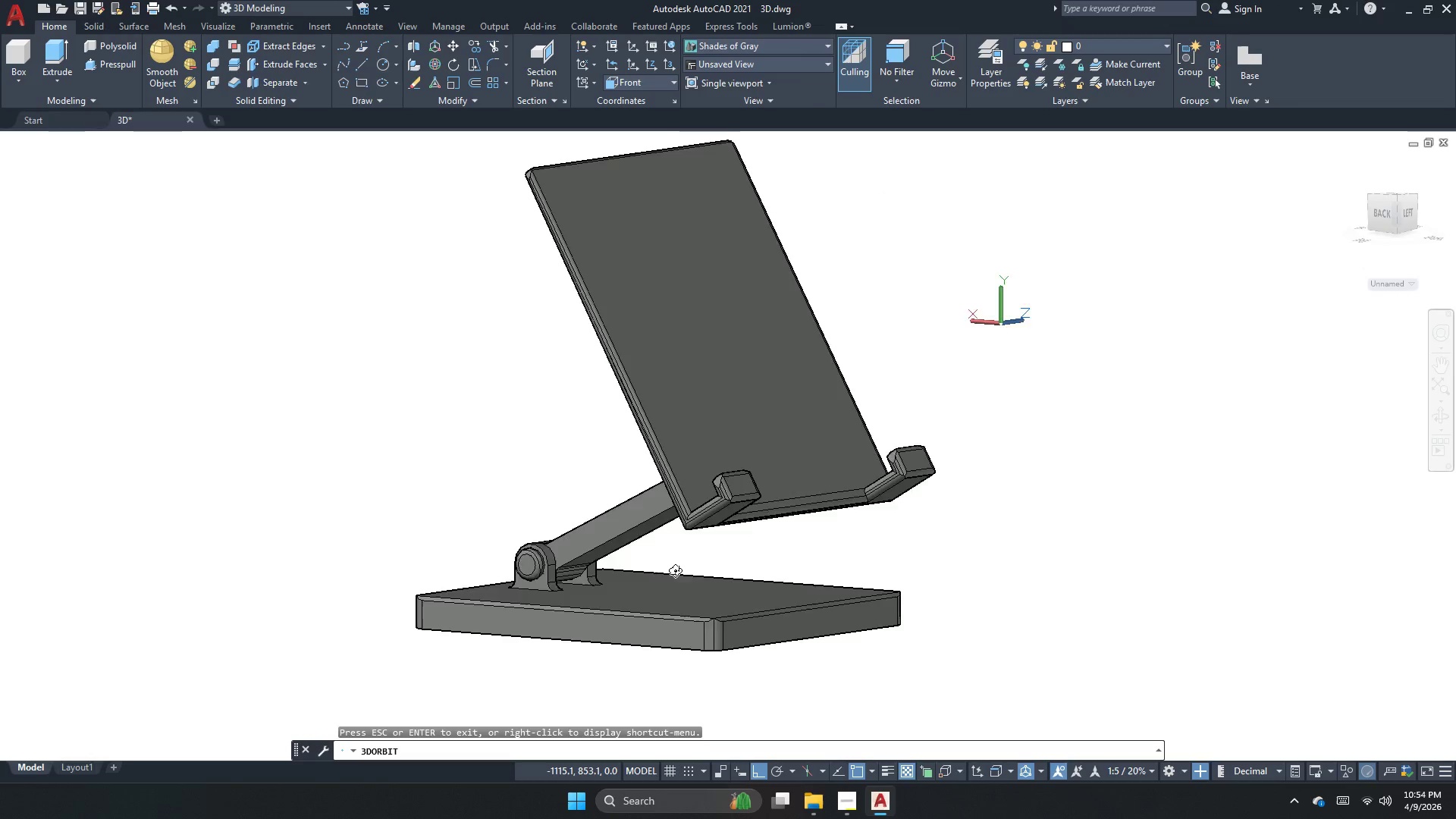 
left_click_drag(start_coordinate=[674, 575], to_coordinate=[811, 701])
 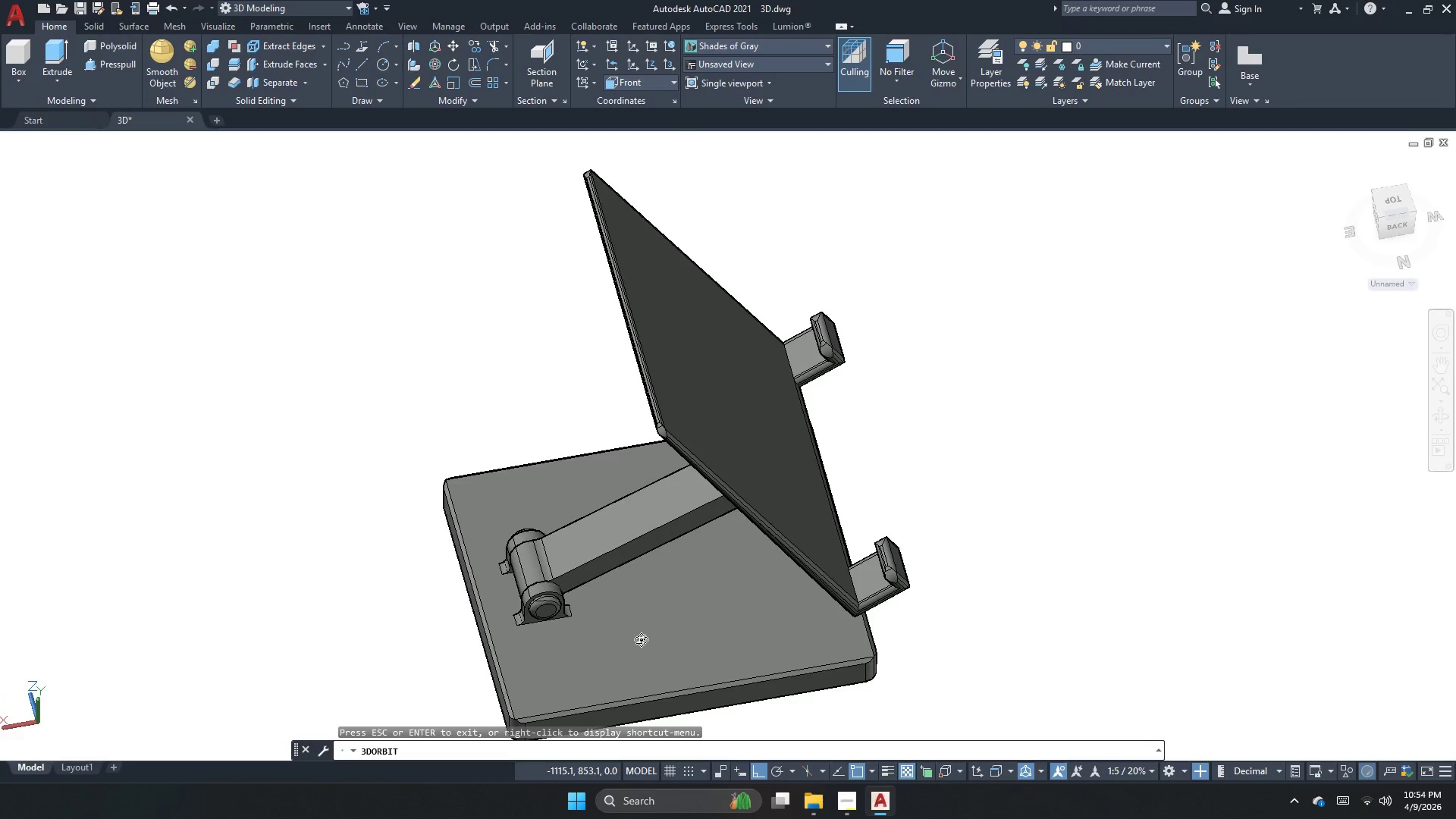 
left_click_drag(start_coordinate=[632, 639], to_coordinate=[808, 632])
 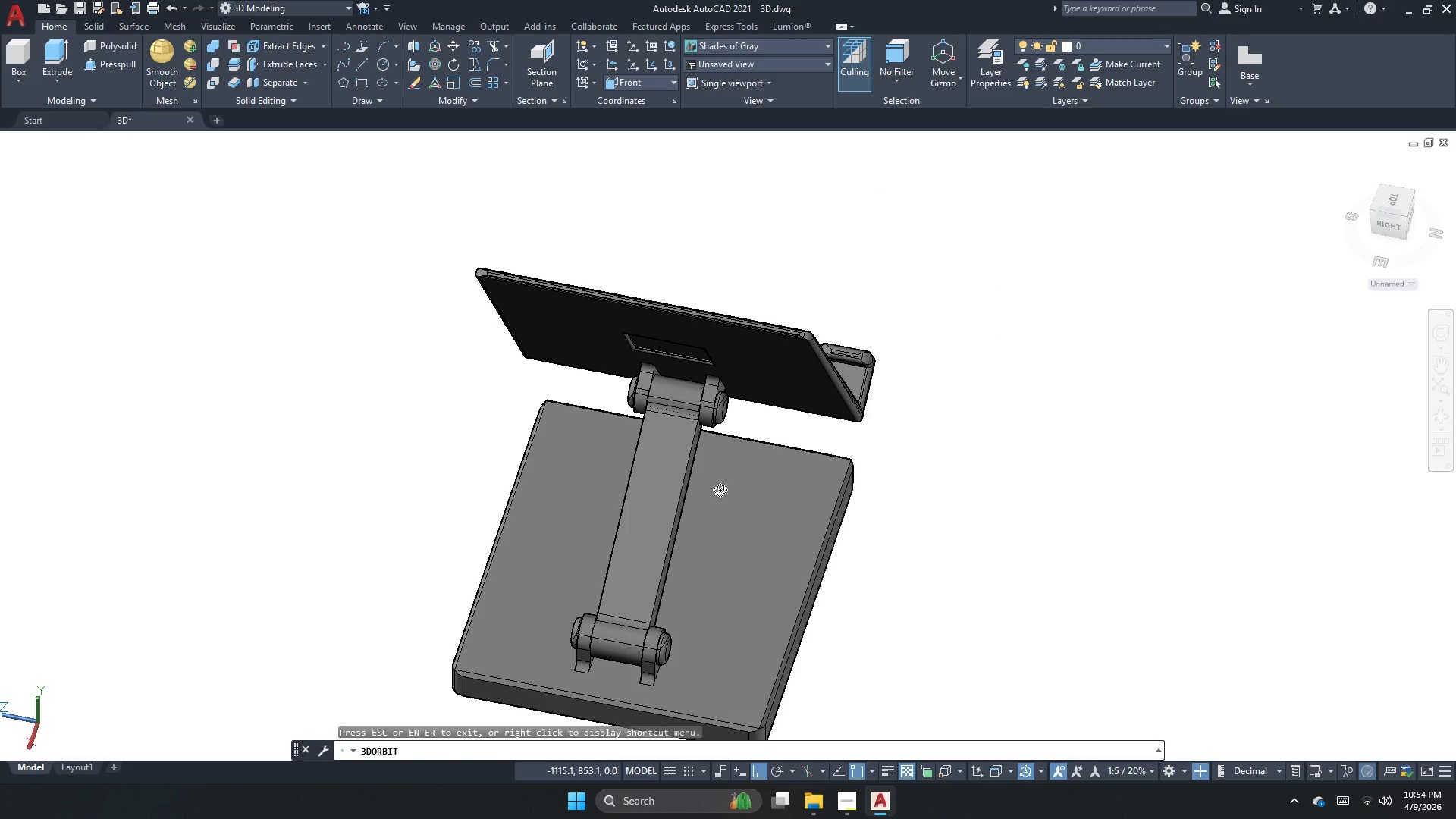 
scroll: coordinate [629, 480], scroll_direction: up, amount: 5.0
 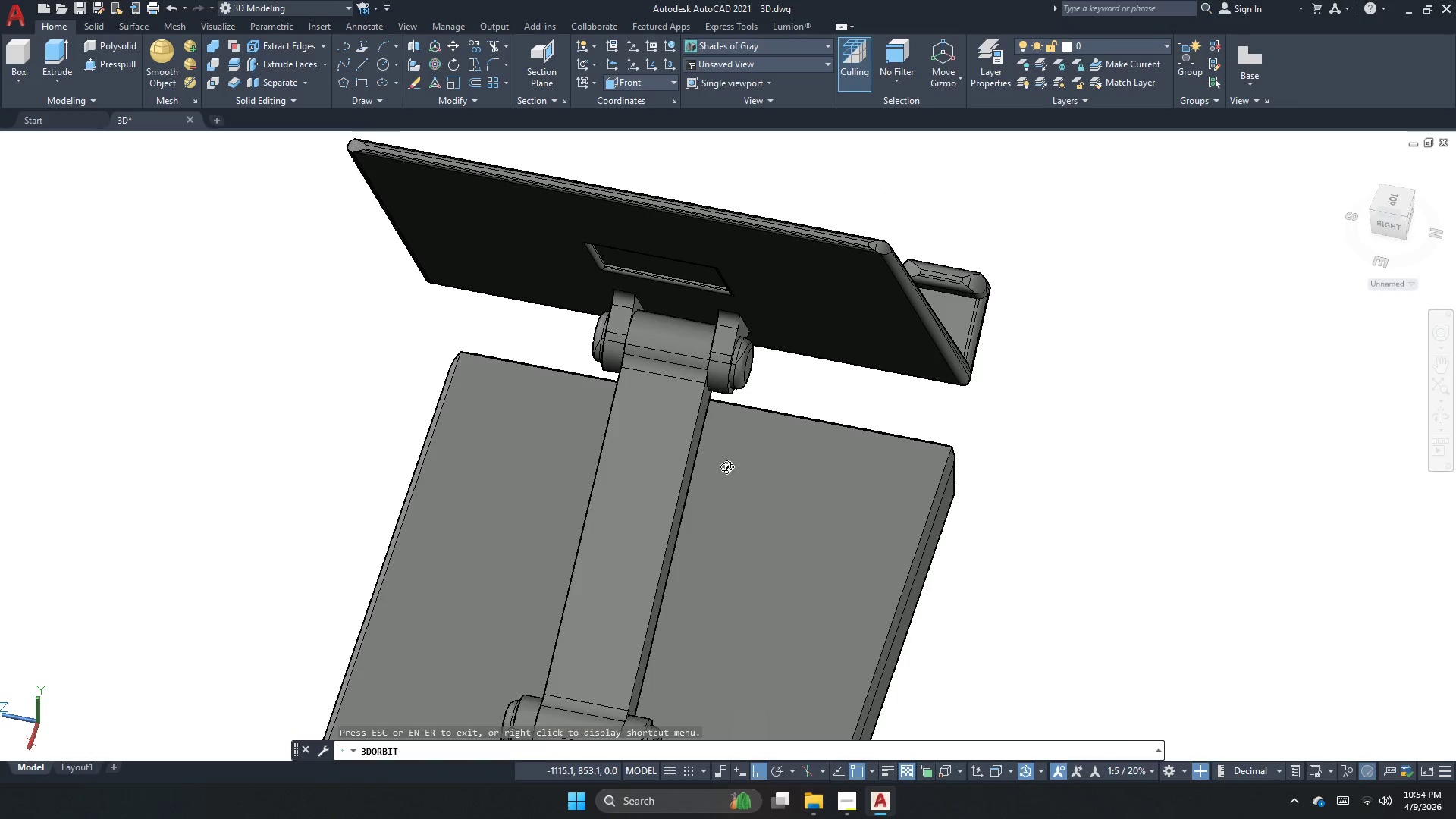 
left_click_drag(start_coordinate=[704, 509], to_coordinate=[711, 513])
 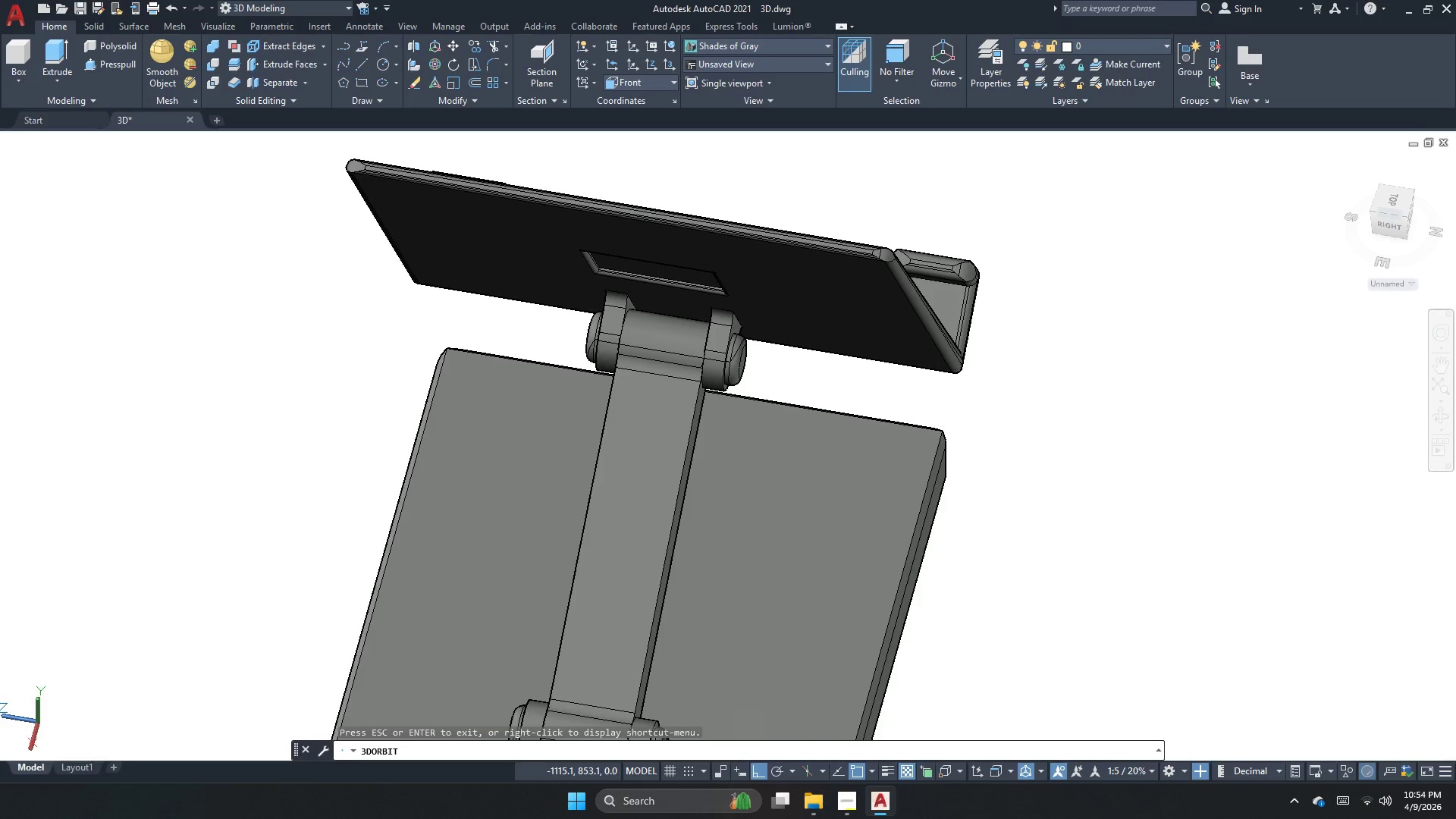 
key(Escape)
key(Escape)
type(rec )
 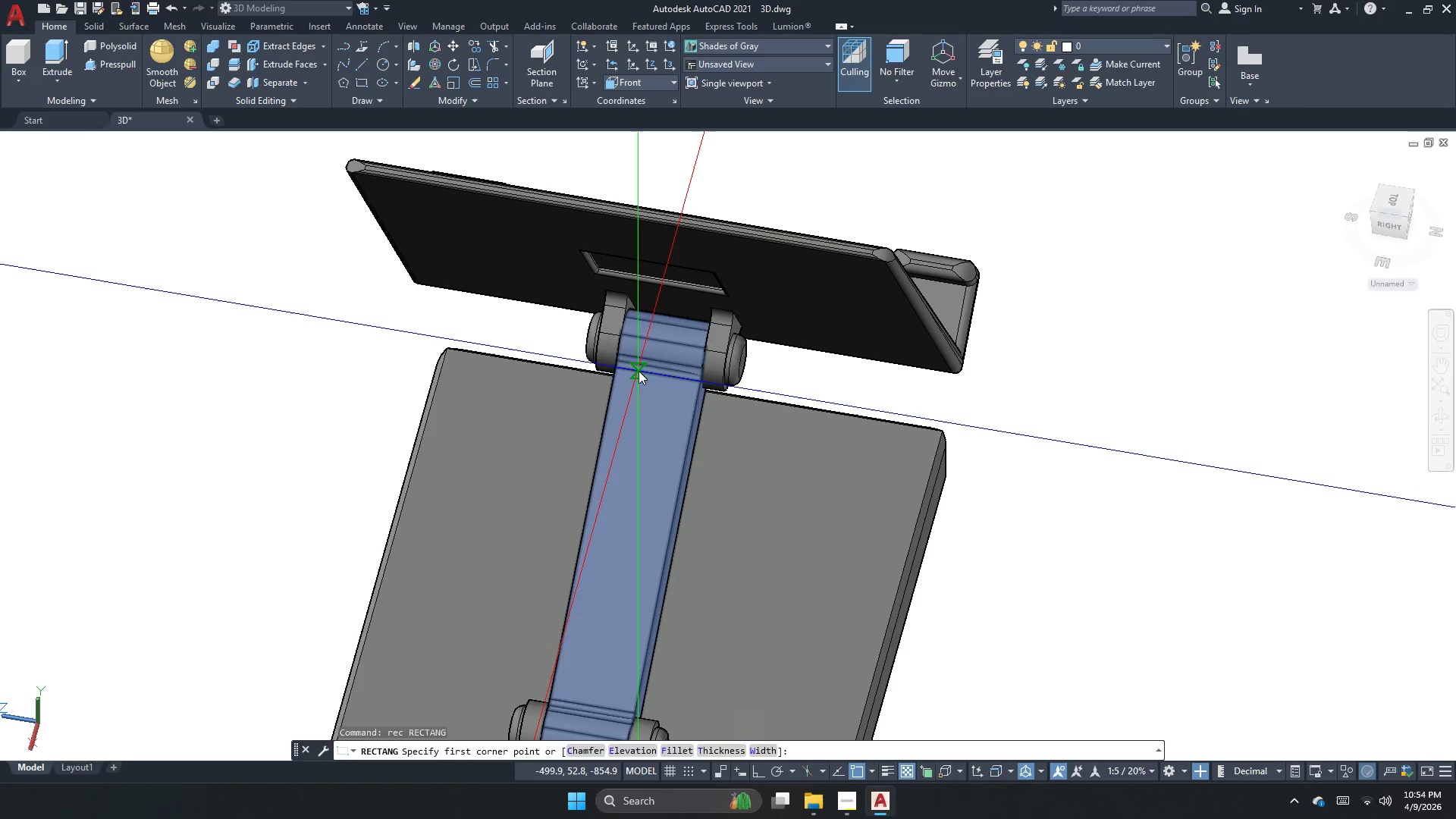 
left_click_drag(start_coordinate=[636, 419], to_coordinate=[638, 424])
 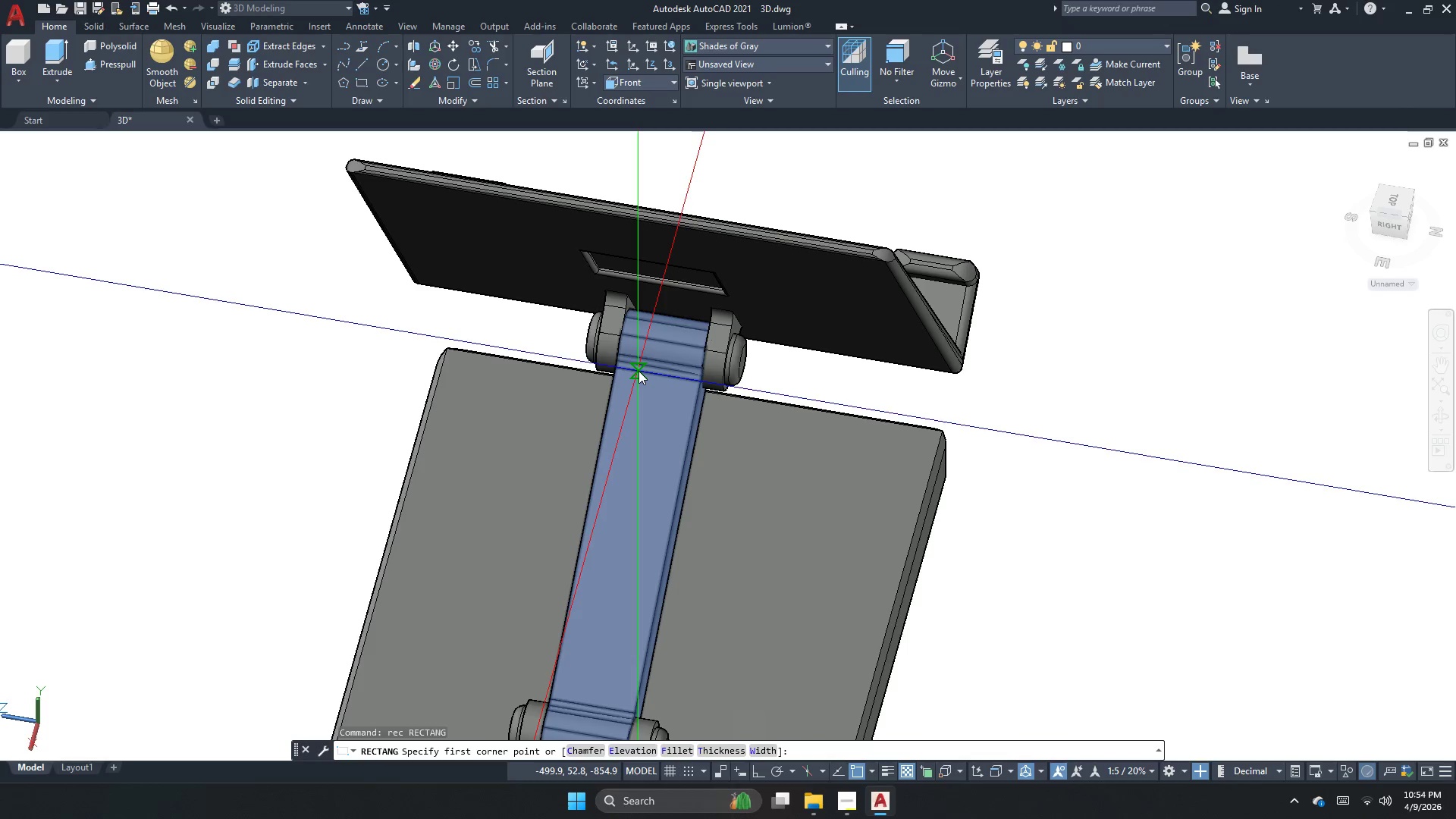 
left_click_drag(start_coordinate=[639, 371], to_coordinate=[645, 403])
 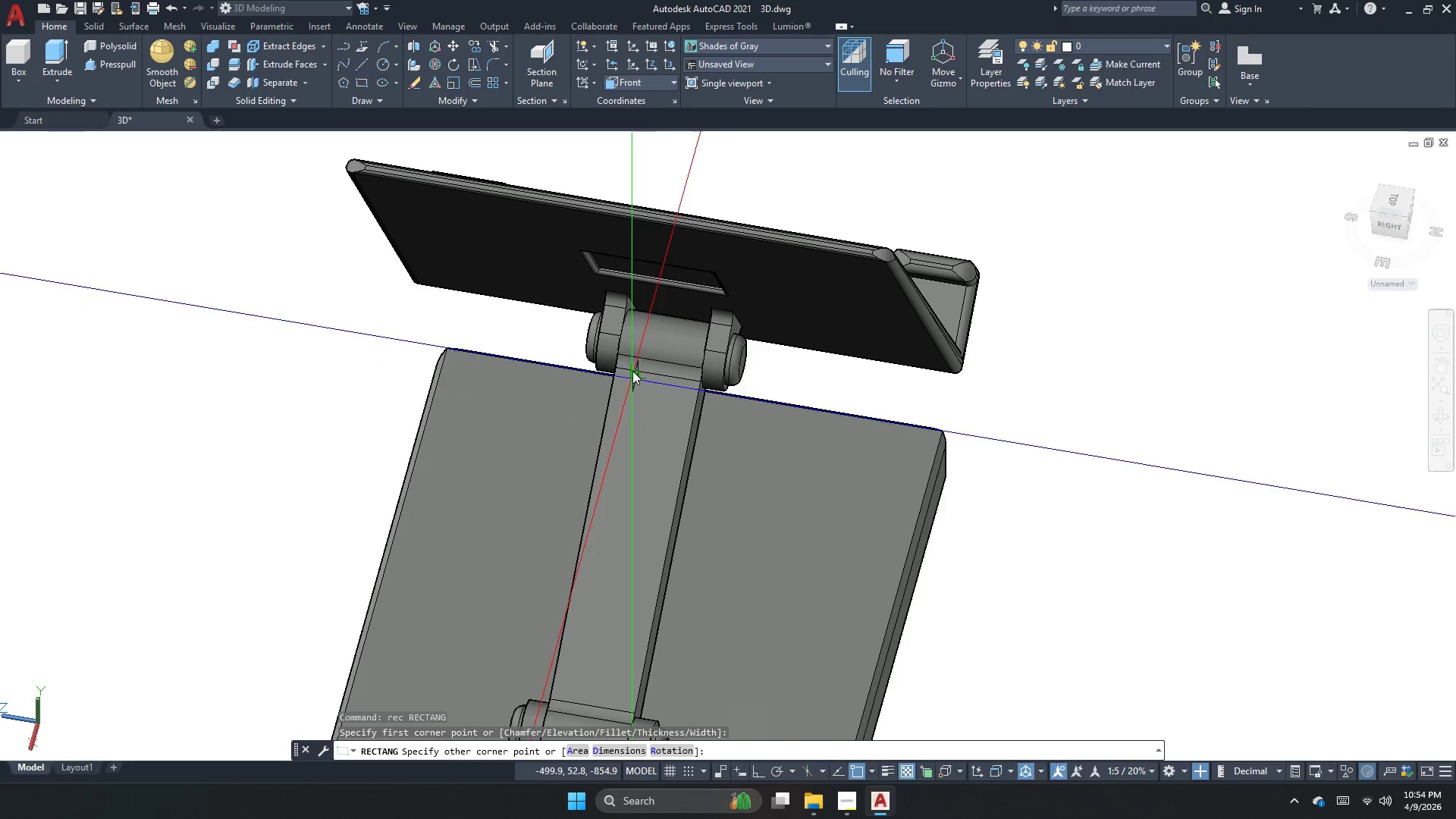 
left_click([632, 366])
 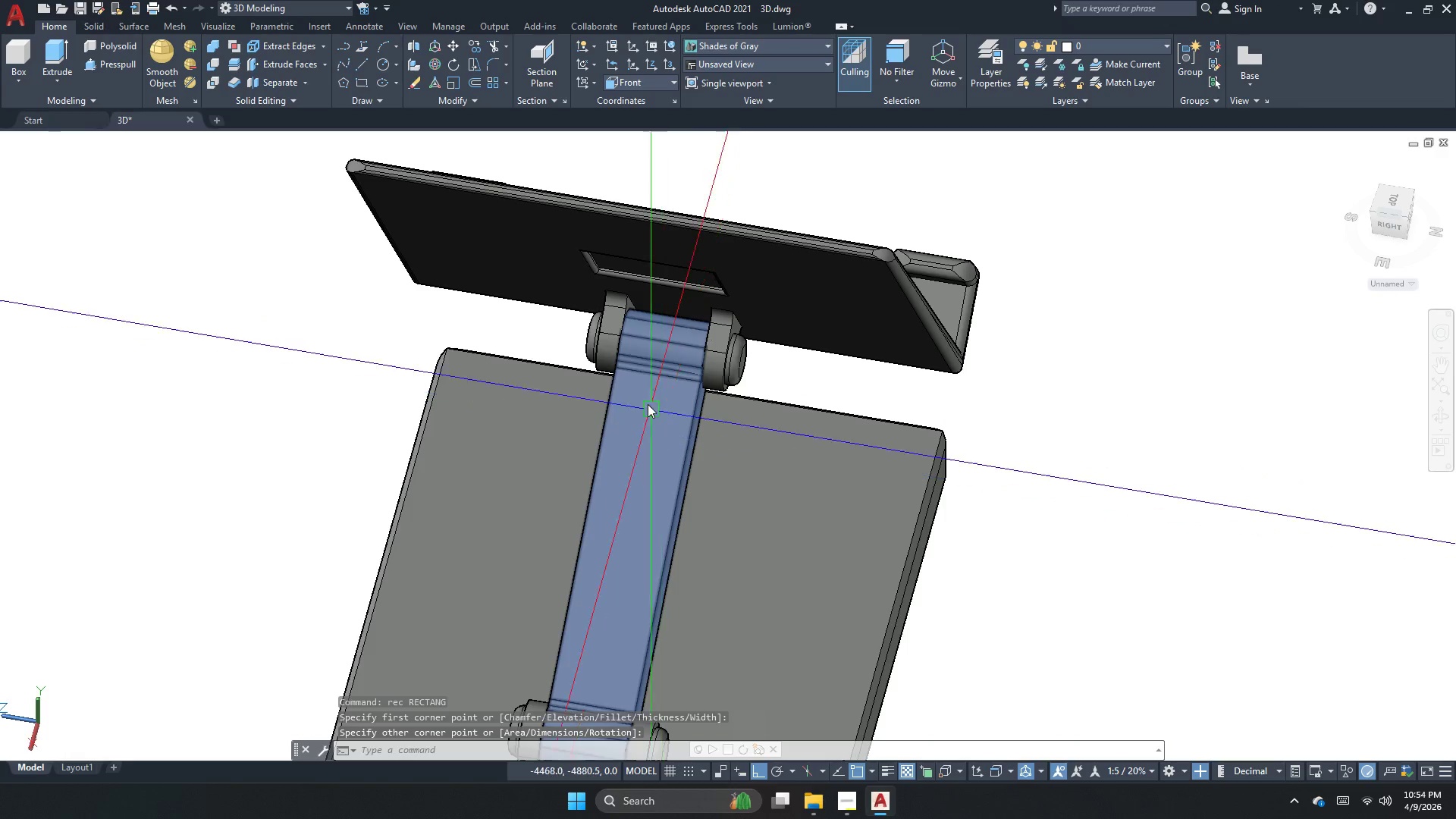 
key(Escape)
 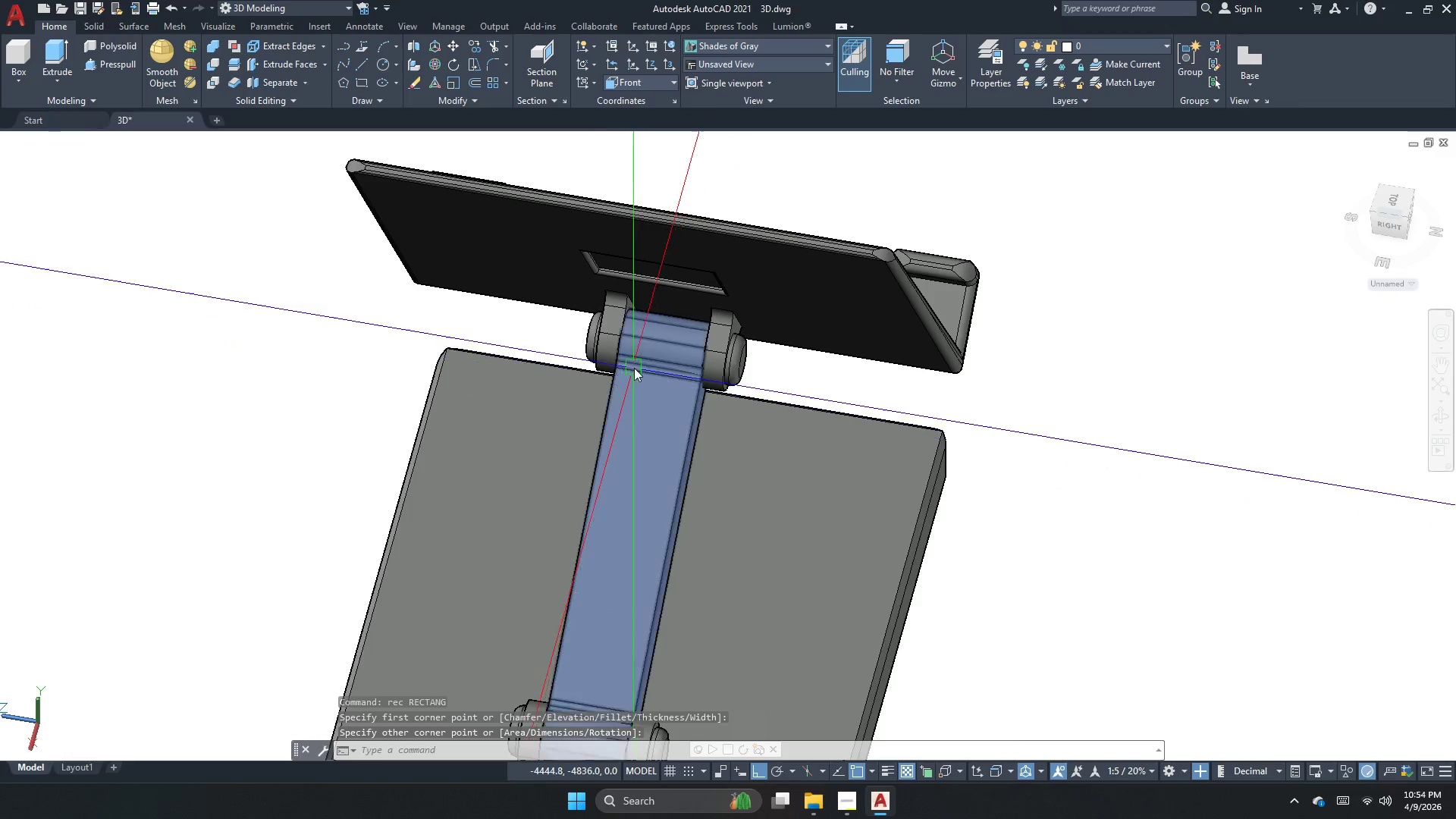 
key(Space)
 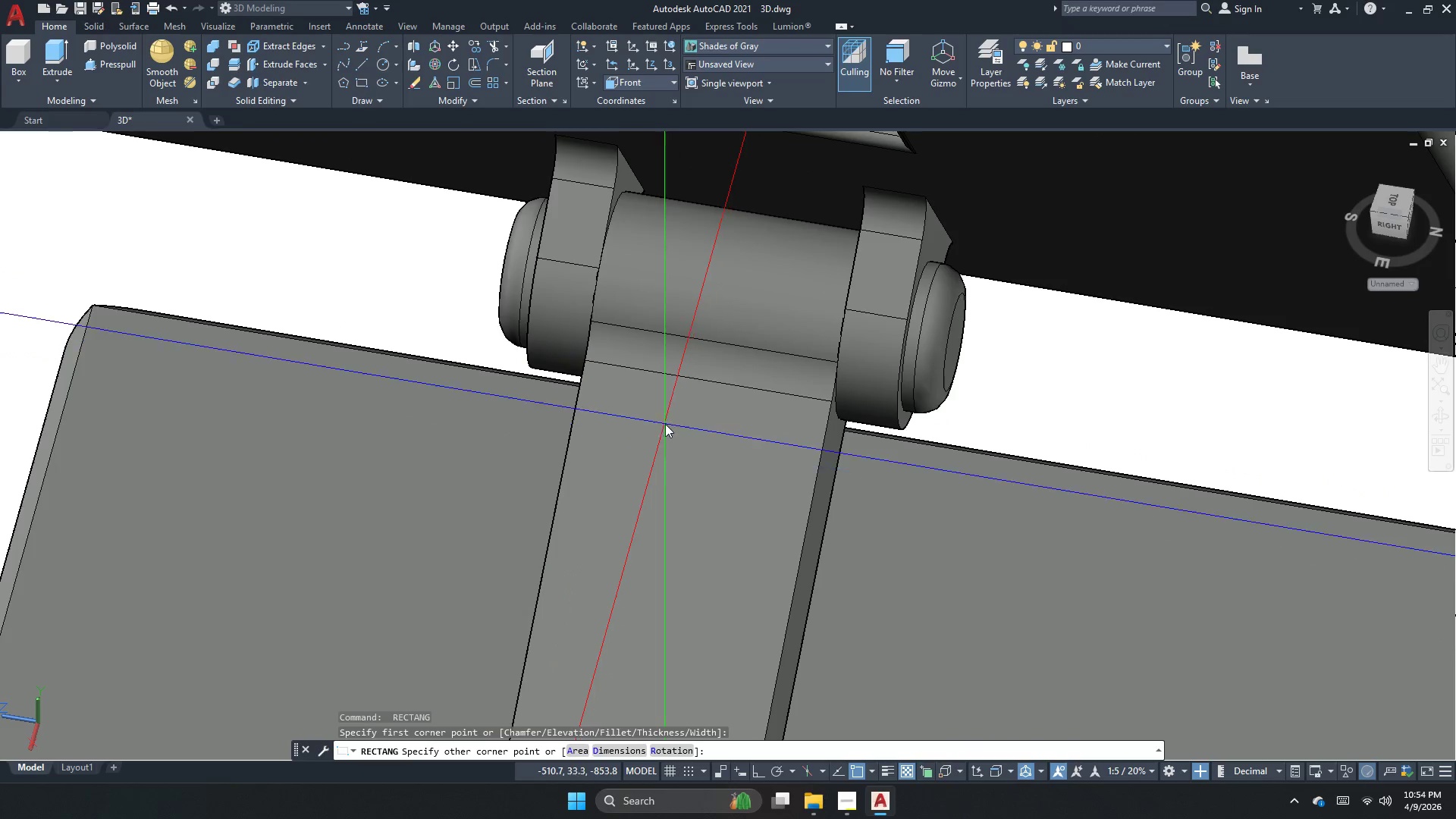 
scroll: coordinate [627, 379], scroll_direction: up, amount: 3.0
 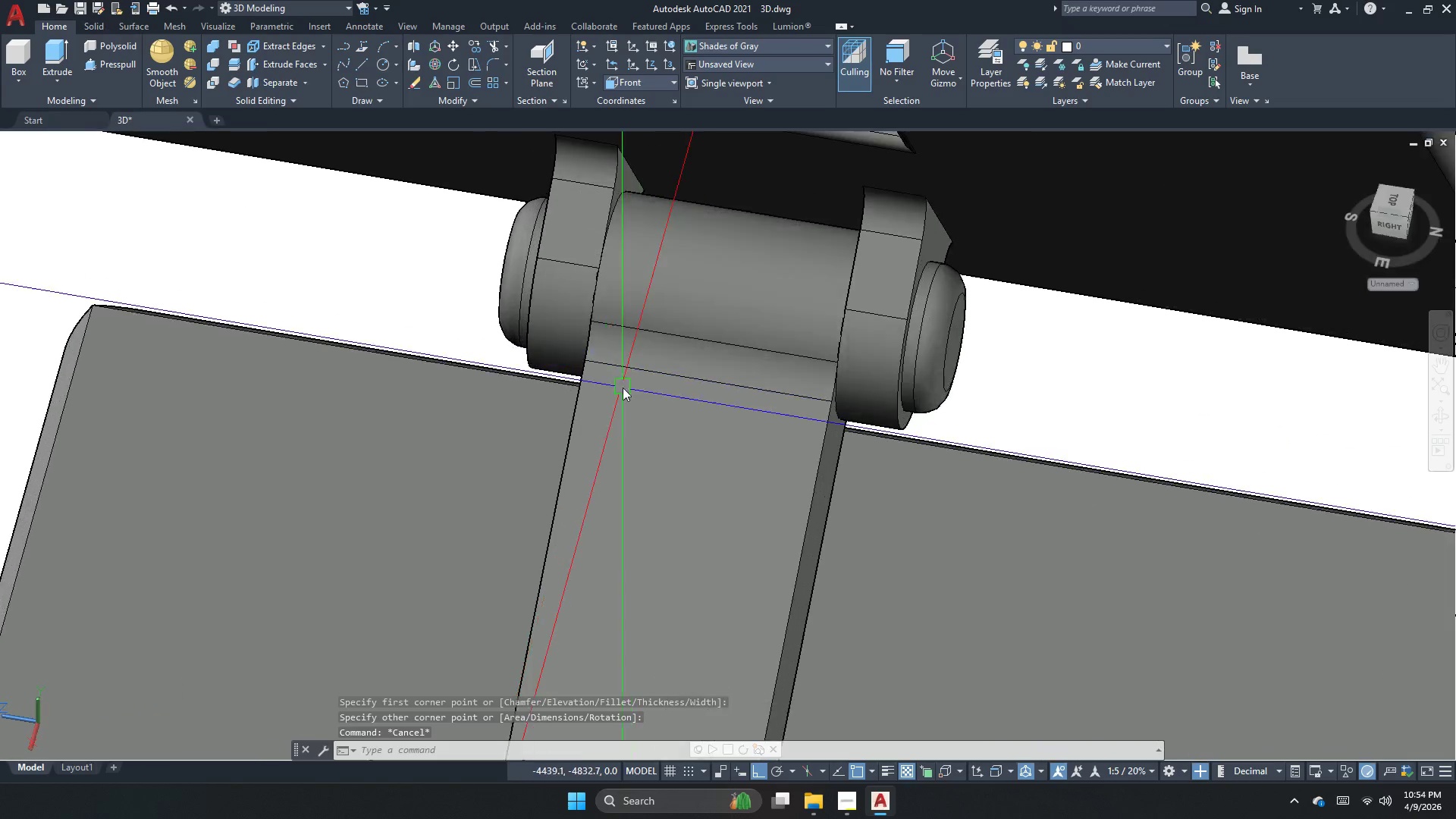 
left_click_drag(start_coordinate=[657, 403], to_coordinate=[659, 422])
 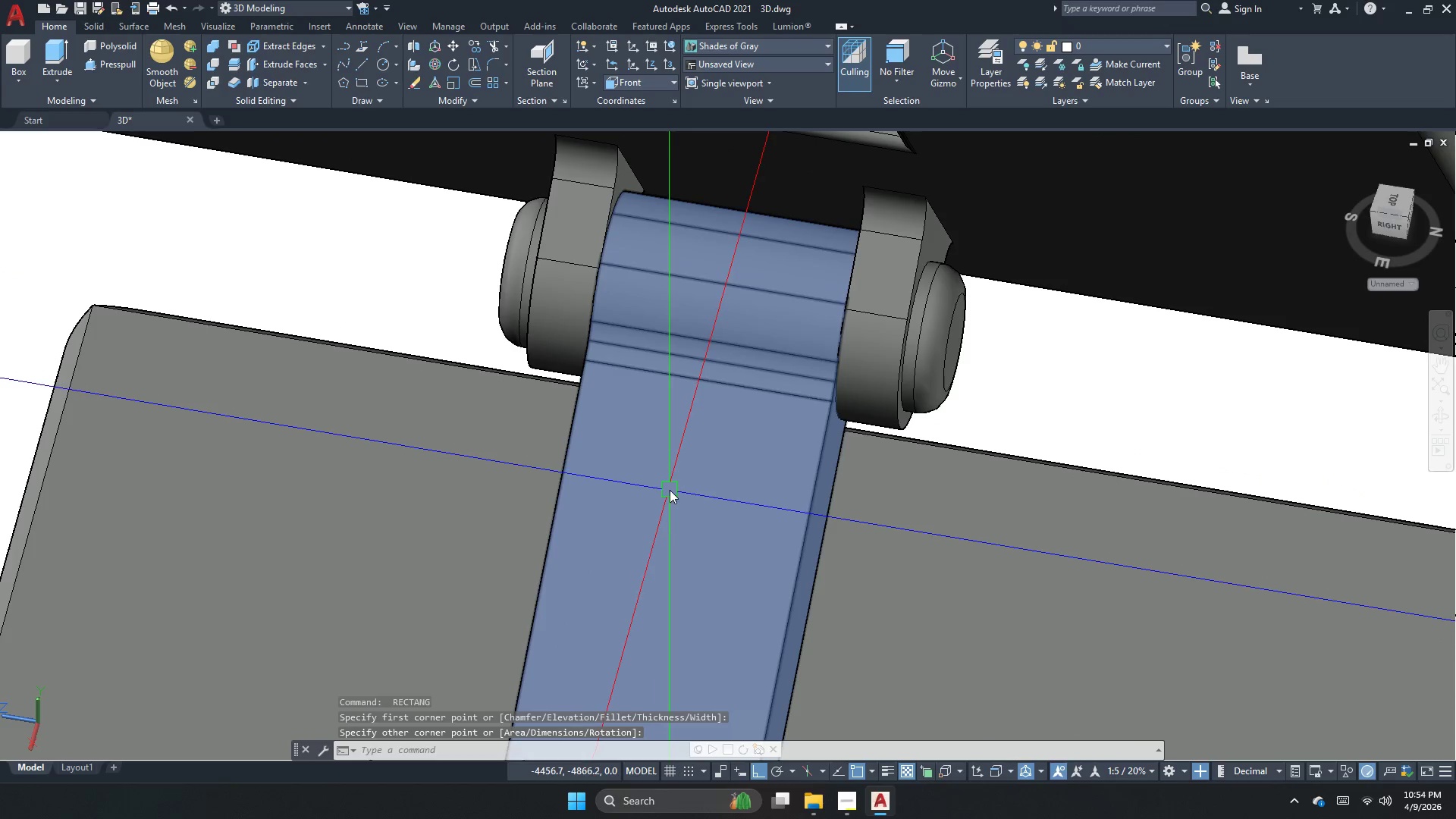 
key(Space)
 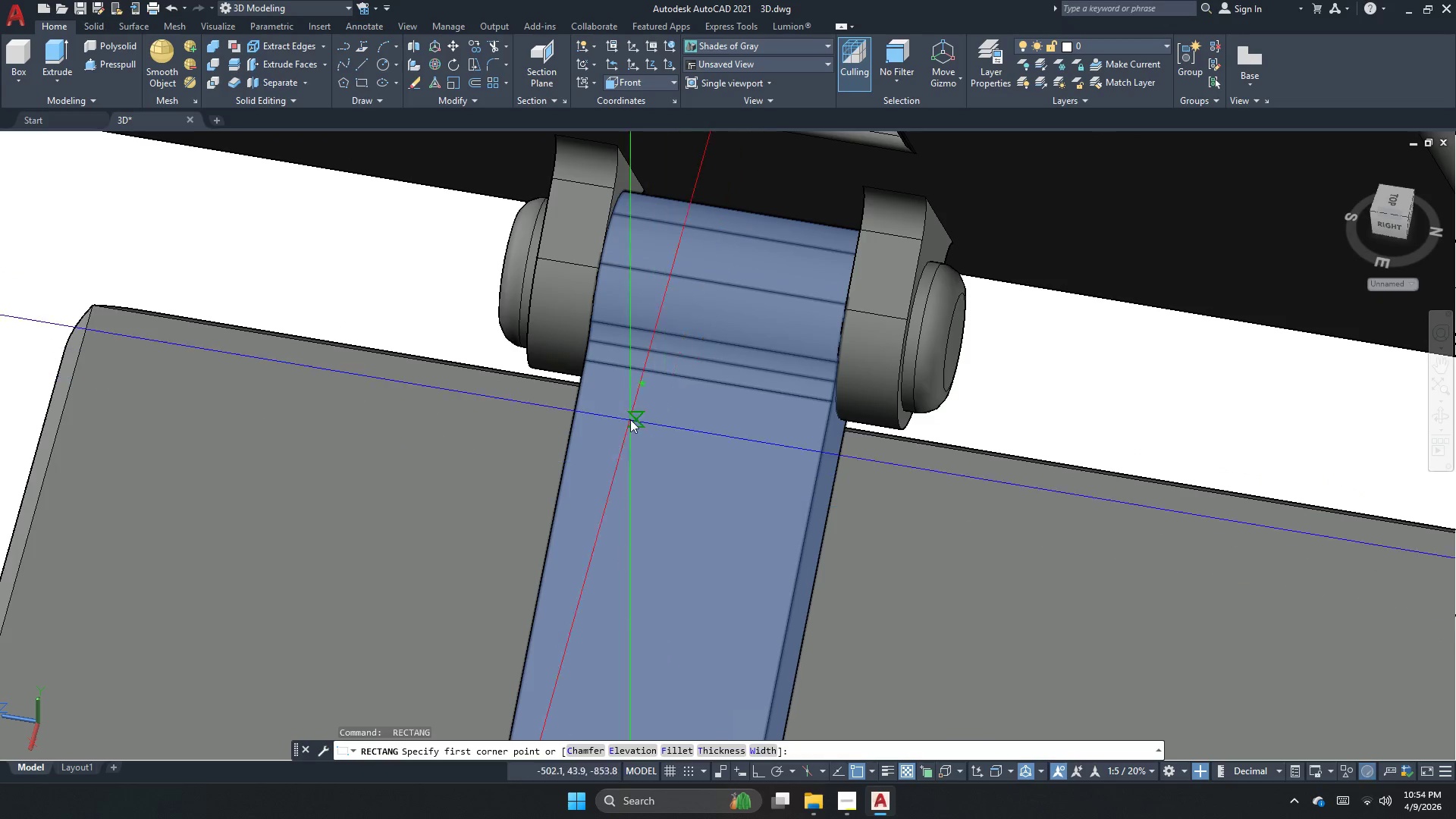 
key(Escape)
 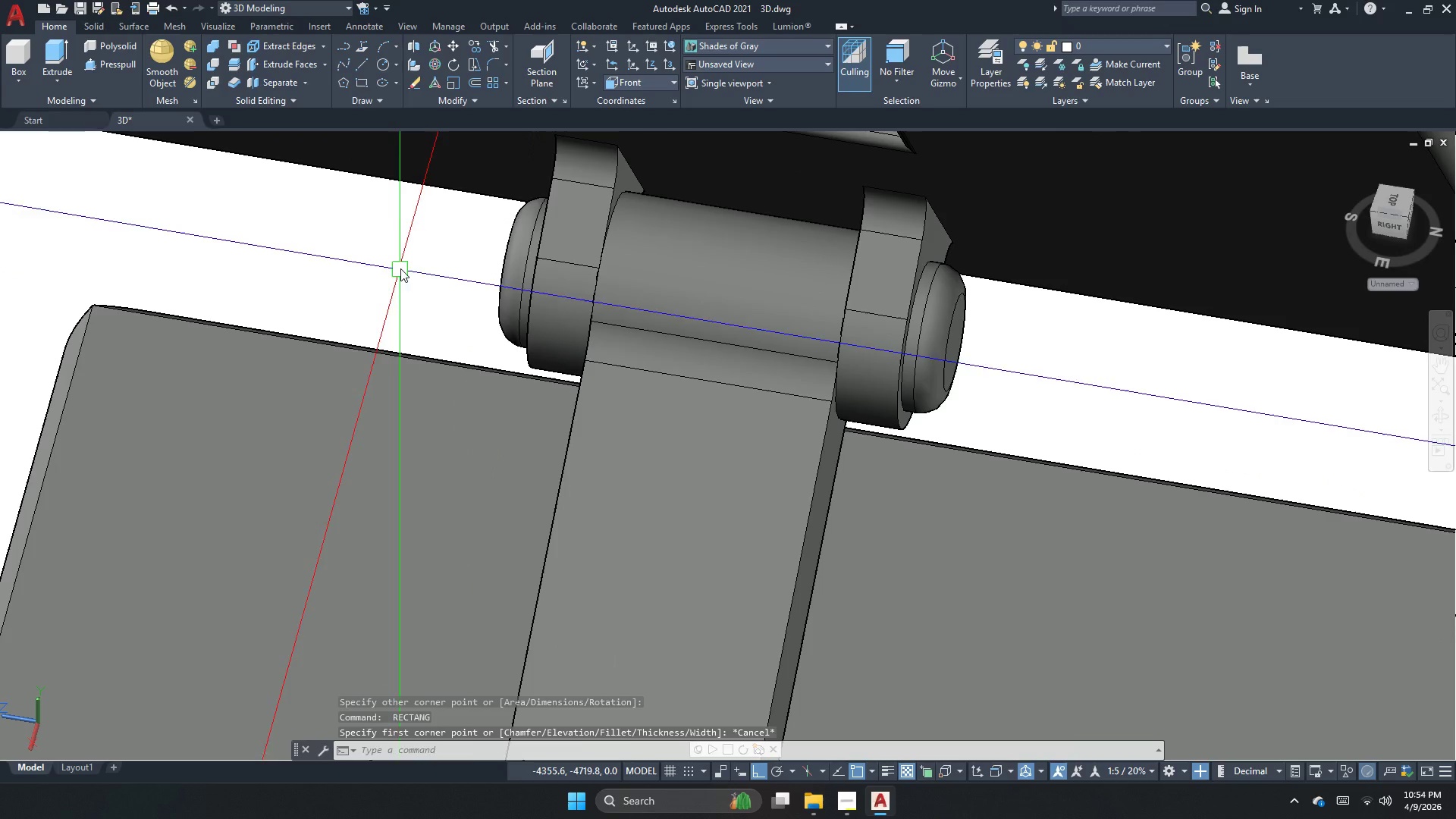 
left_click_drag(start_coordinate=[400, 256], to_coordinate=[480, 386])
 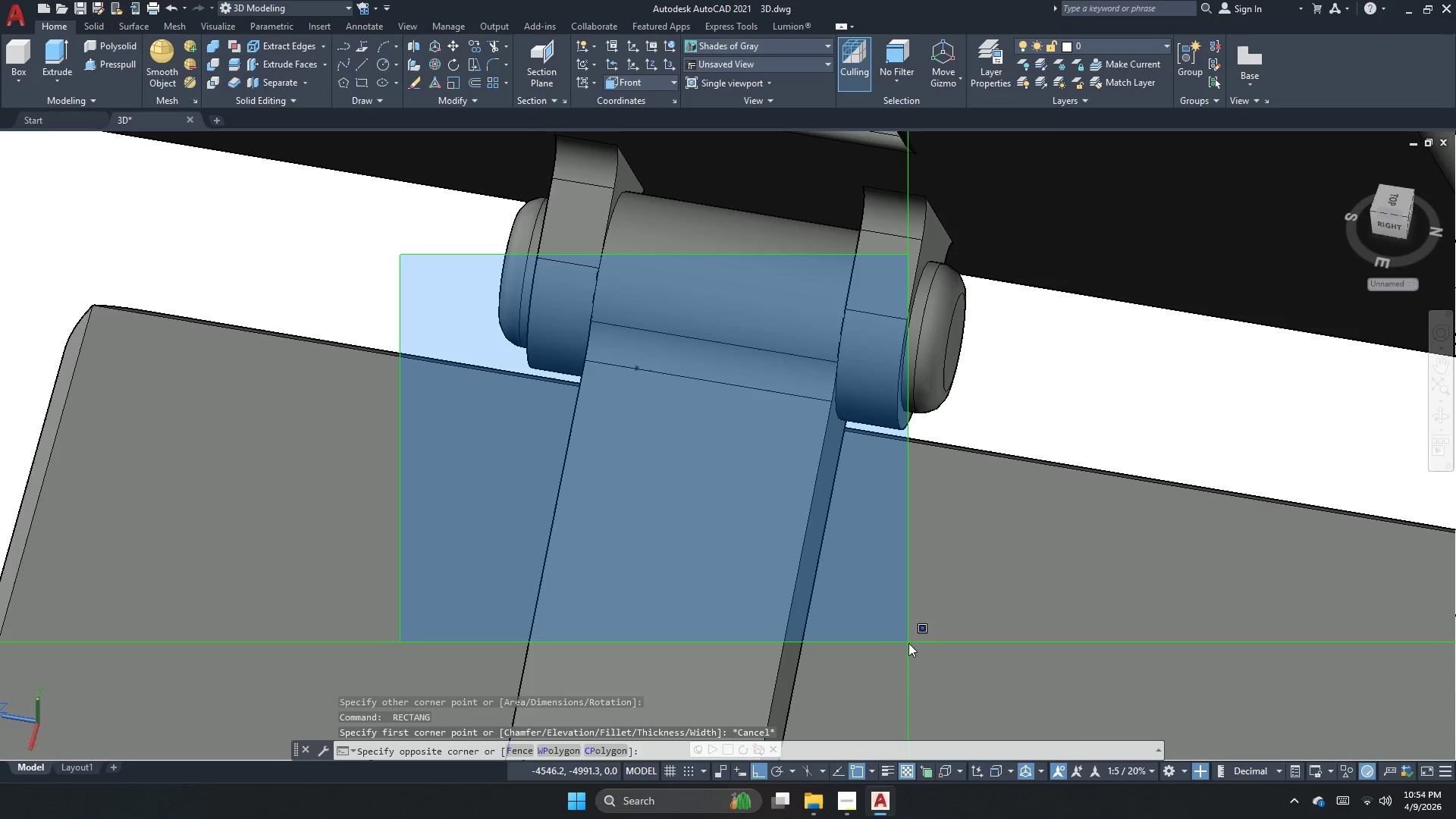 
left_click_drag(start_coordinate=[908, 647], to_coordinate=[908, 657])
 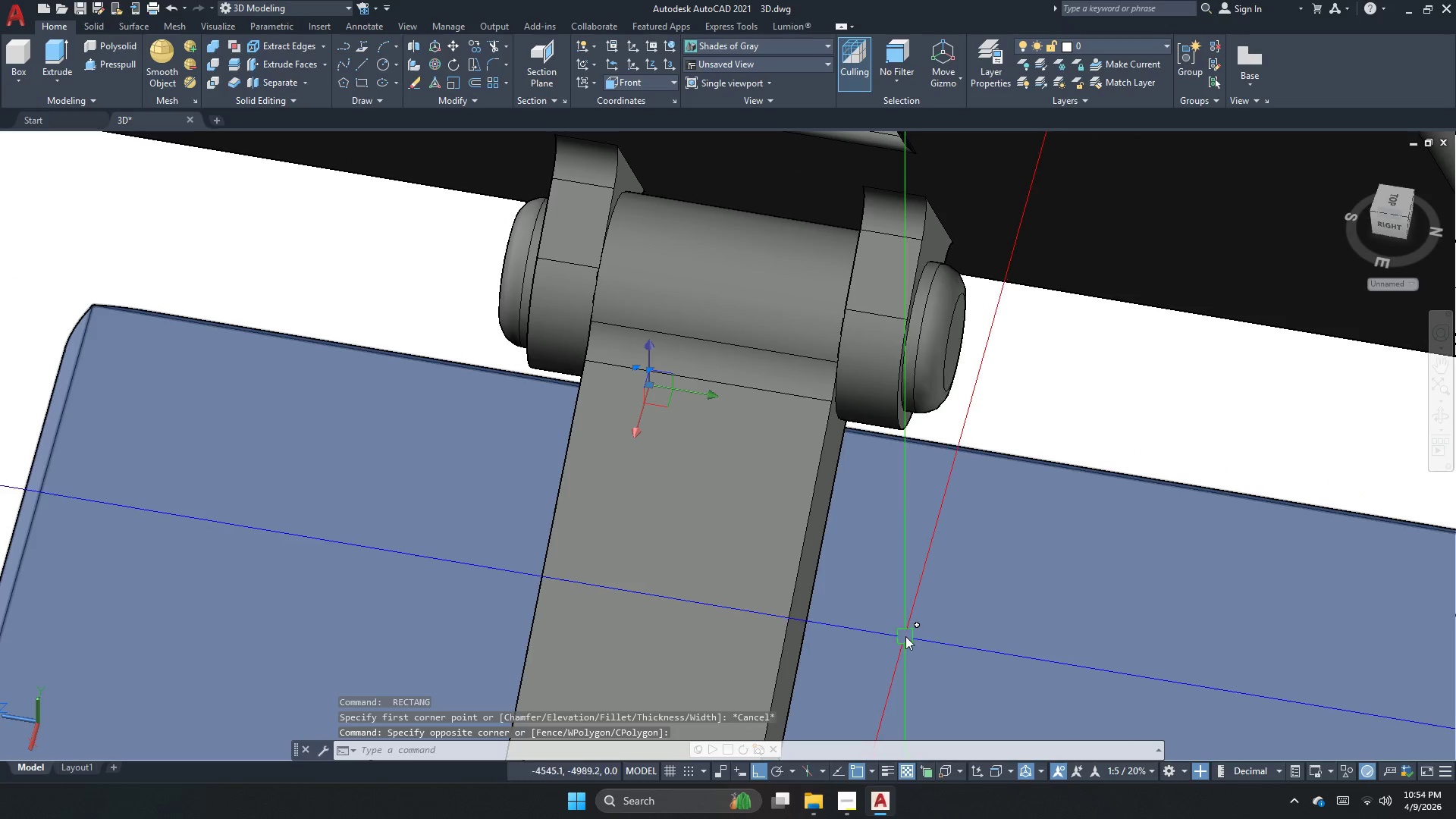 
key(E)
 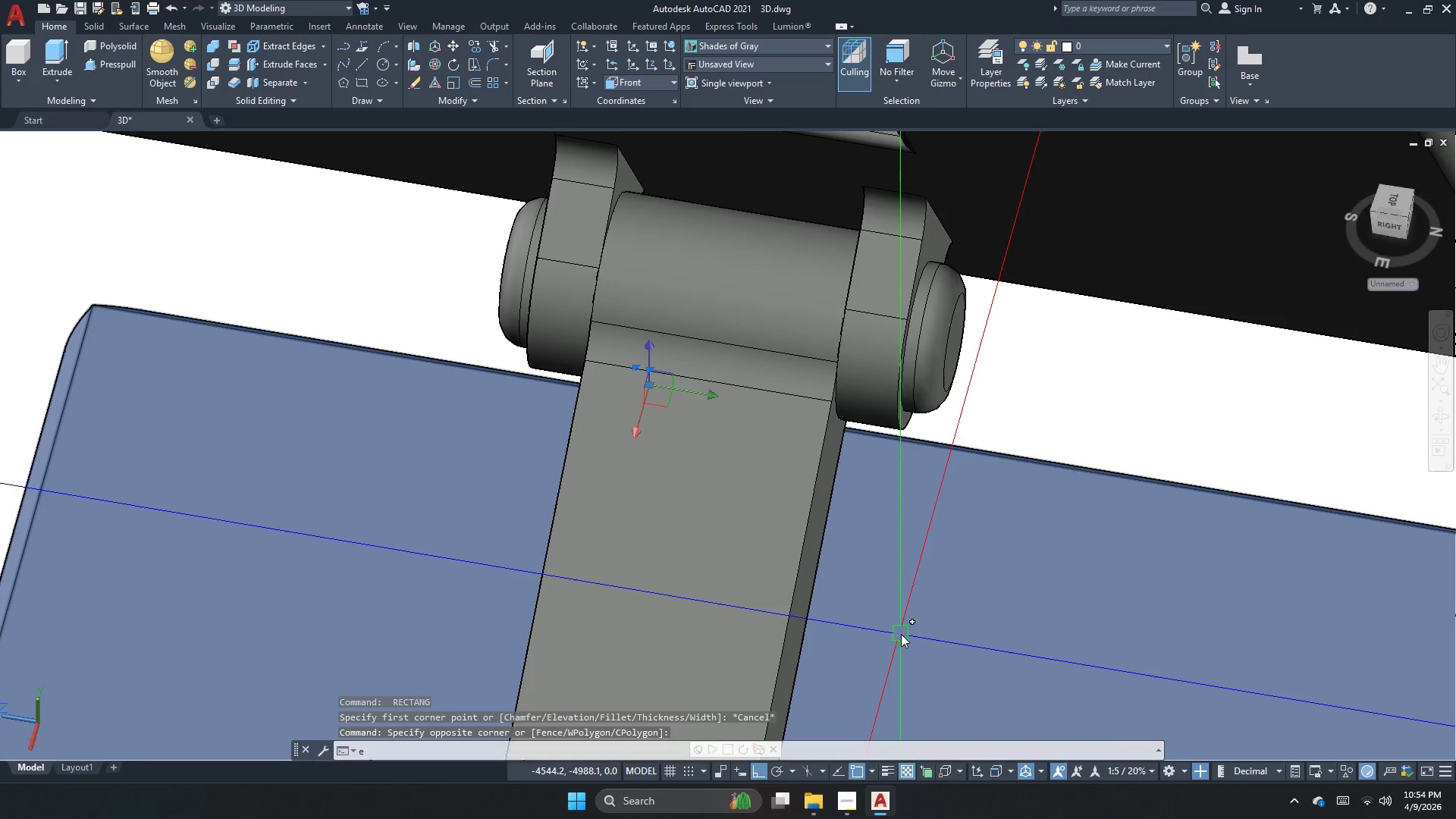 
key(Space)
 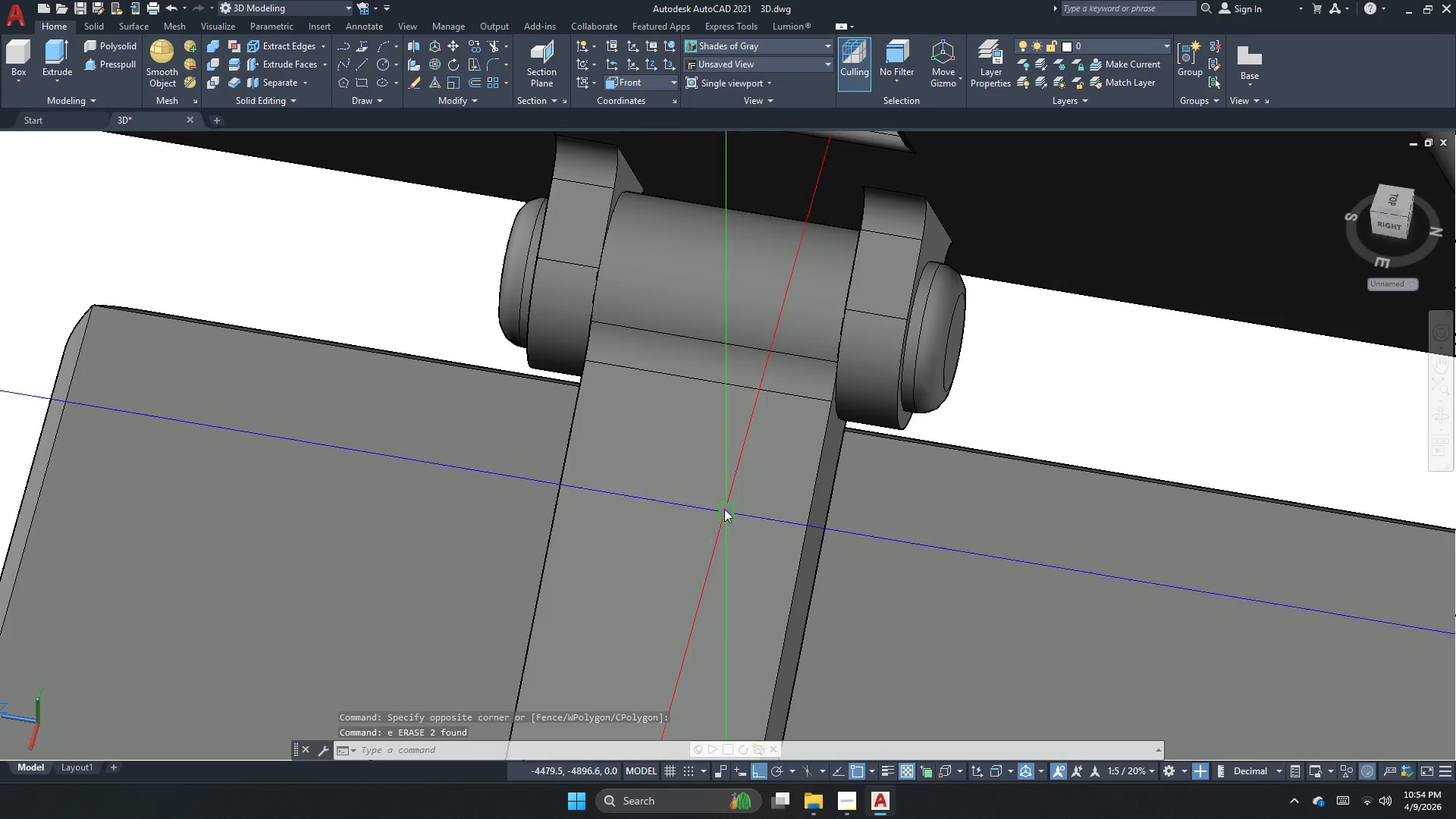 
scroll: coordinate [551, 260], scroll_direction: down, amount: 4.0
 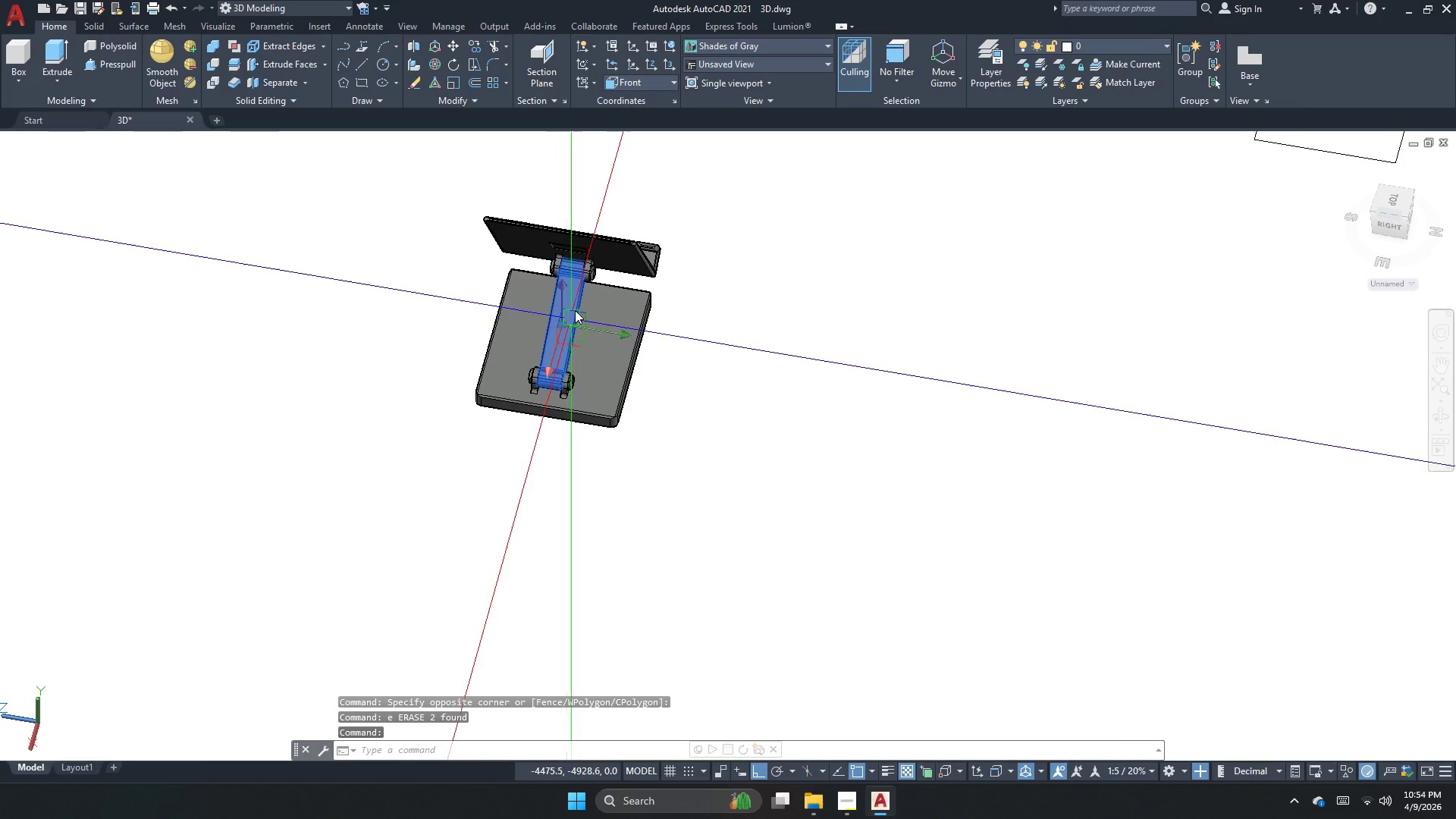 
scroll: coordinate [561, 312], scroll_direction: up, amount: 1.0
 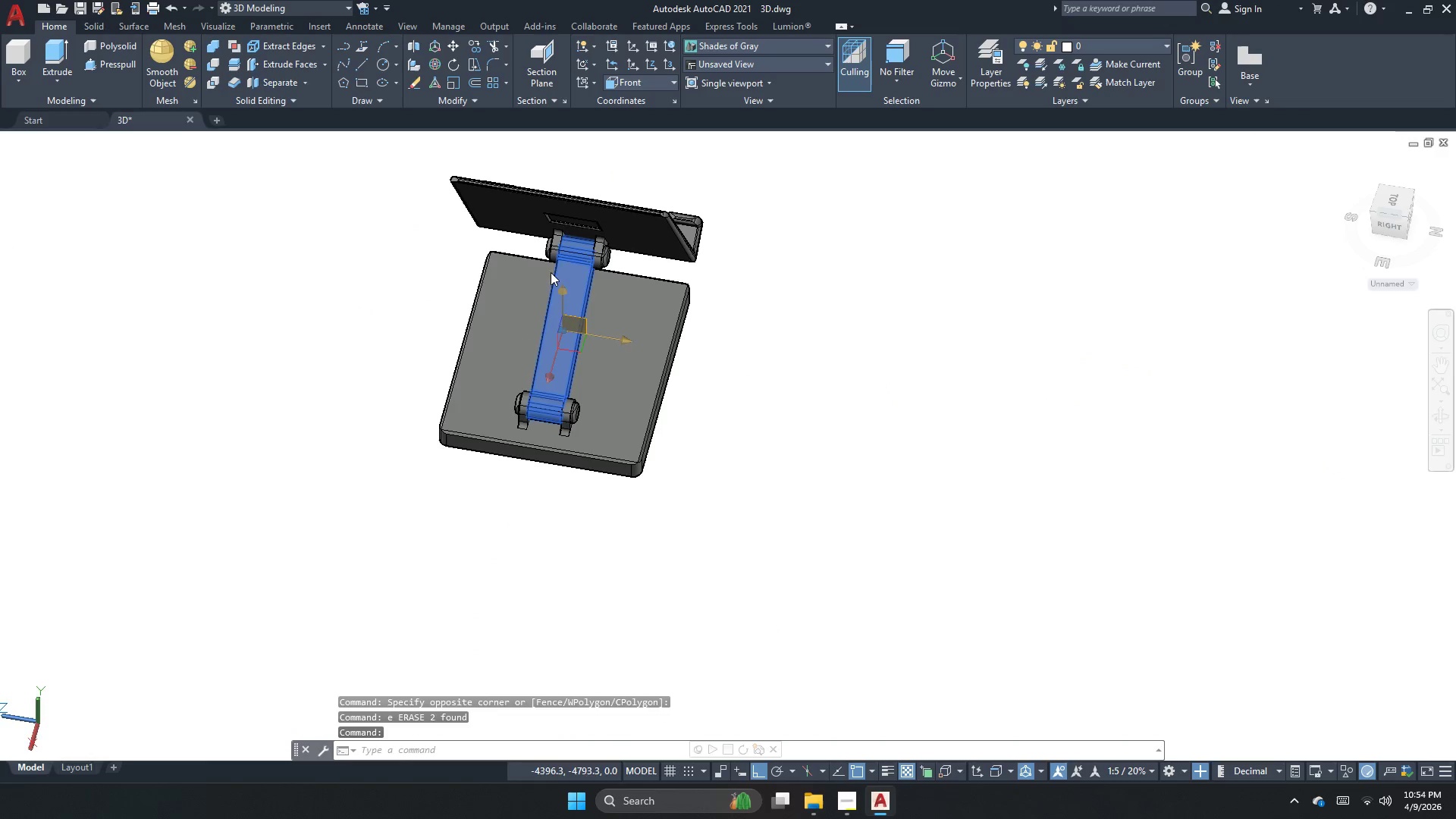 
key(Escape)
 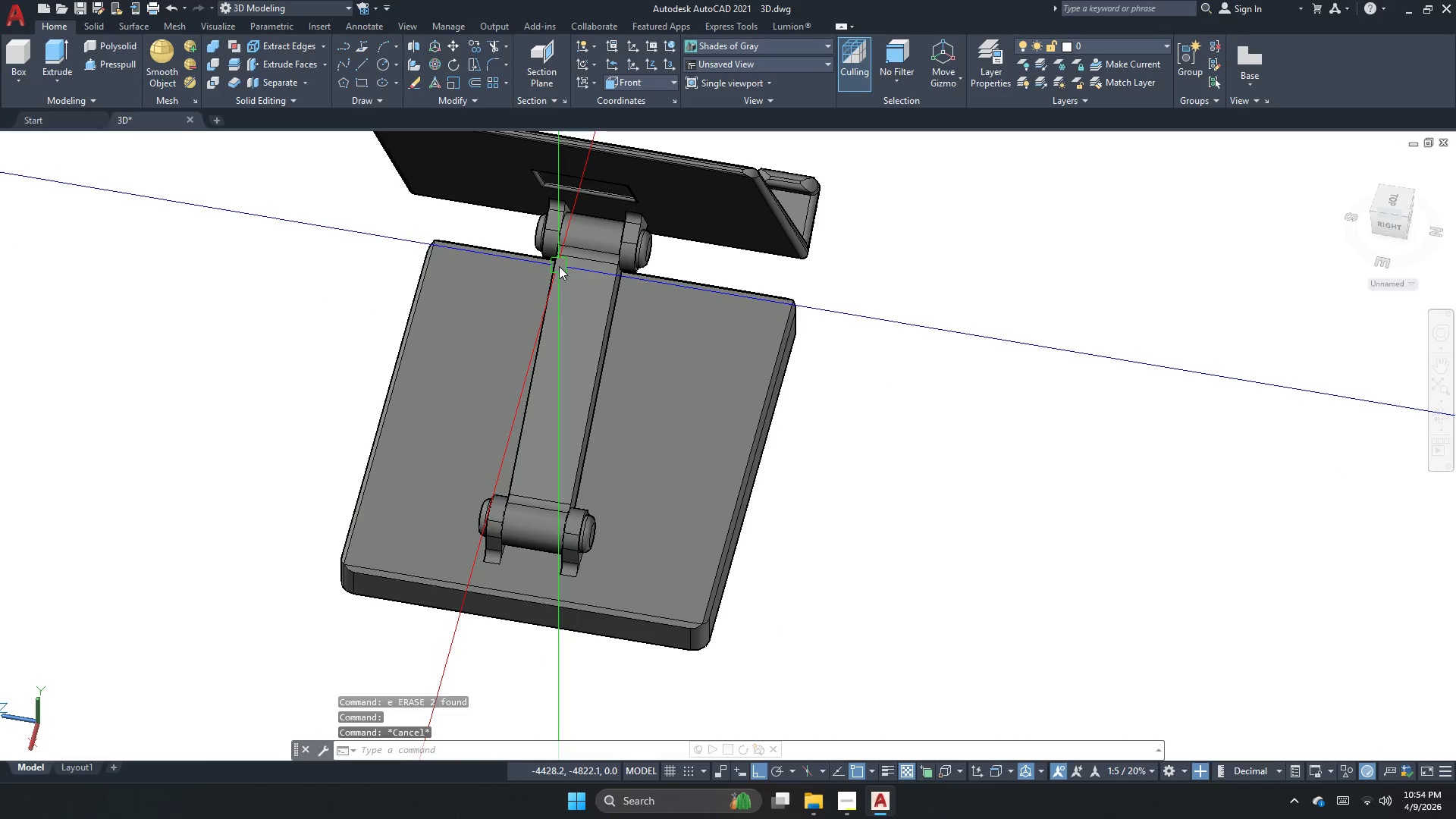 
key(Escape)
 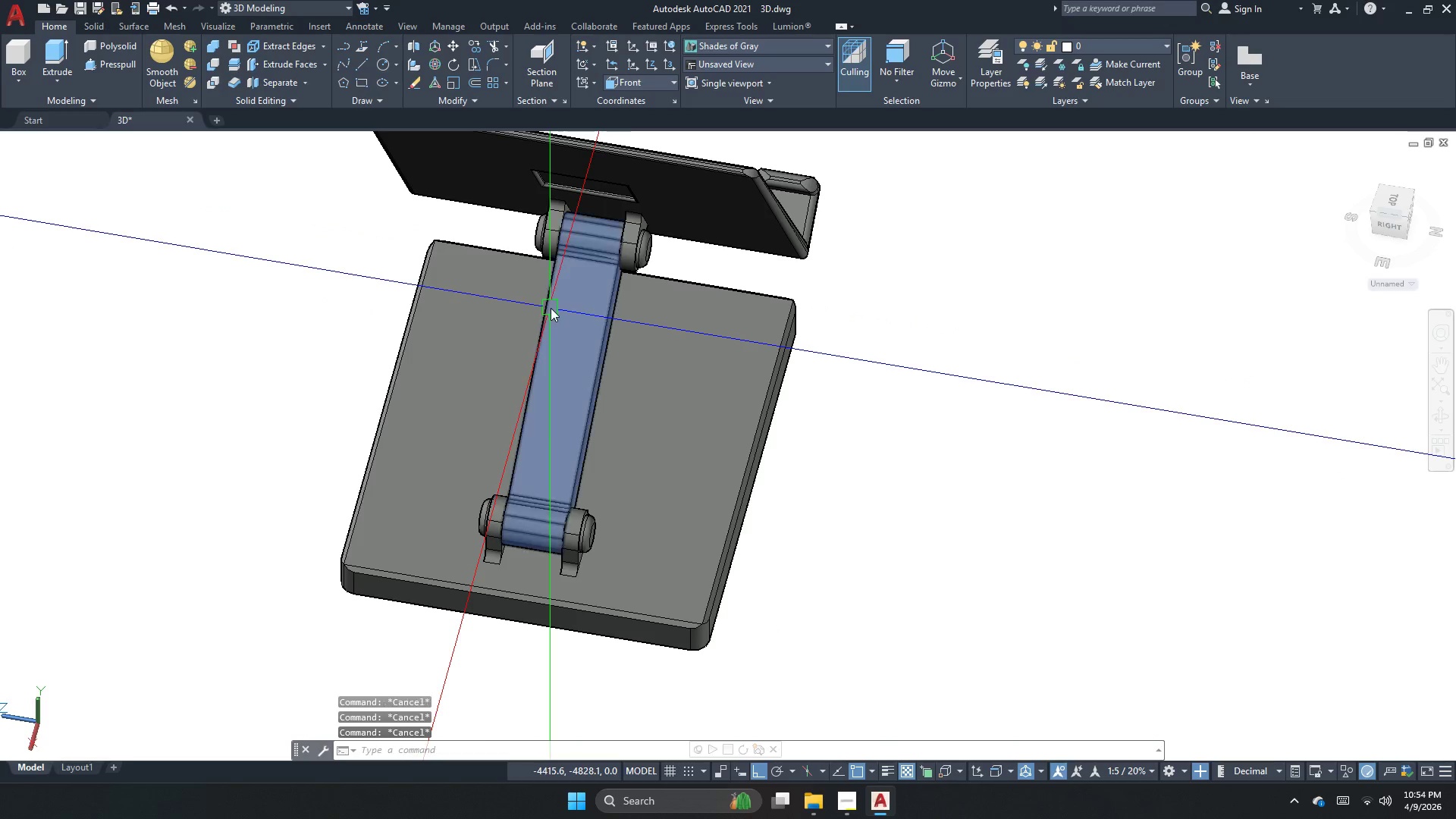 
scroll: coordinate [559, 266], scroll_direction: up, amount: 2.0
 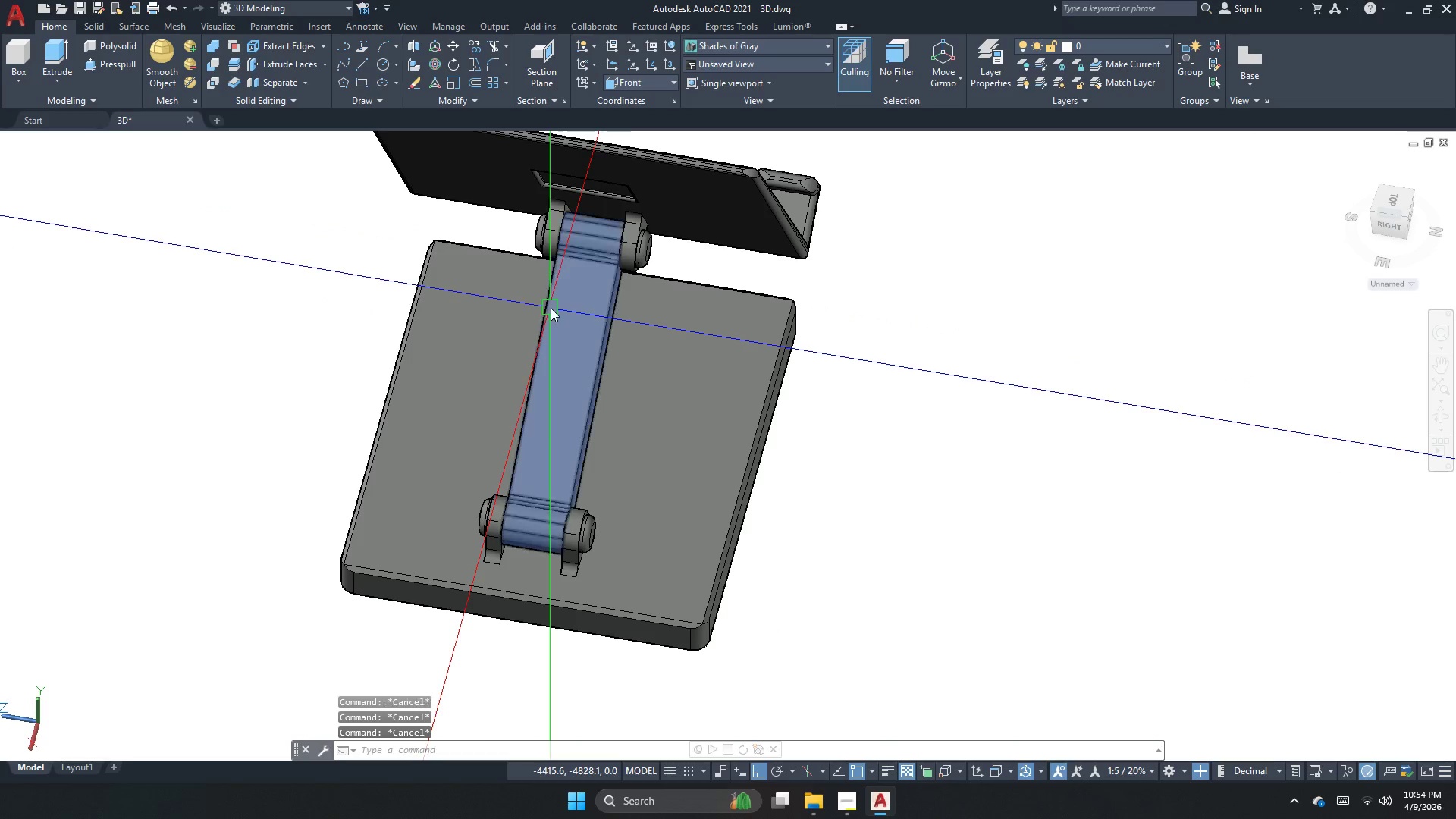 
key(Escape)
key(Escape)
type(xl )
 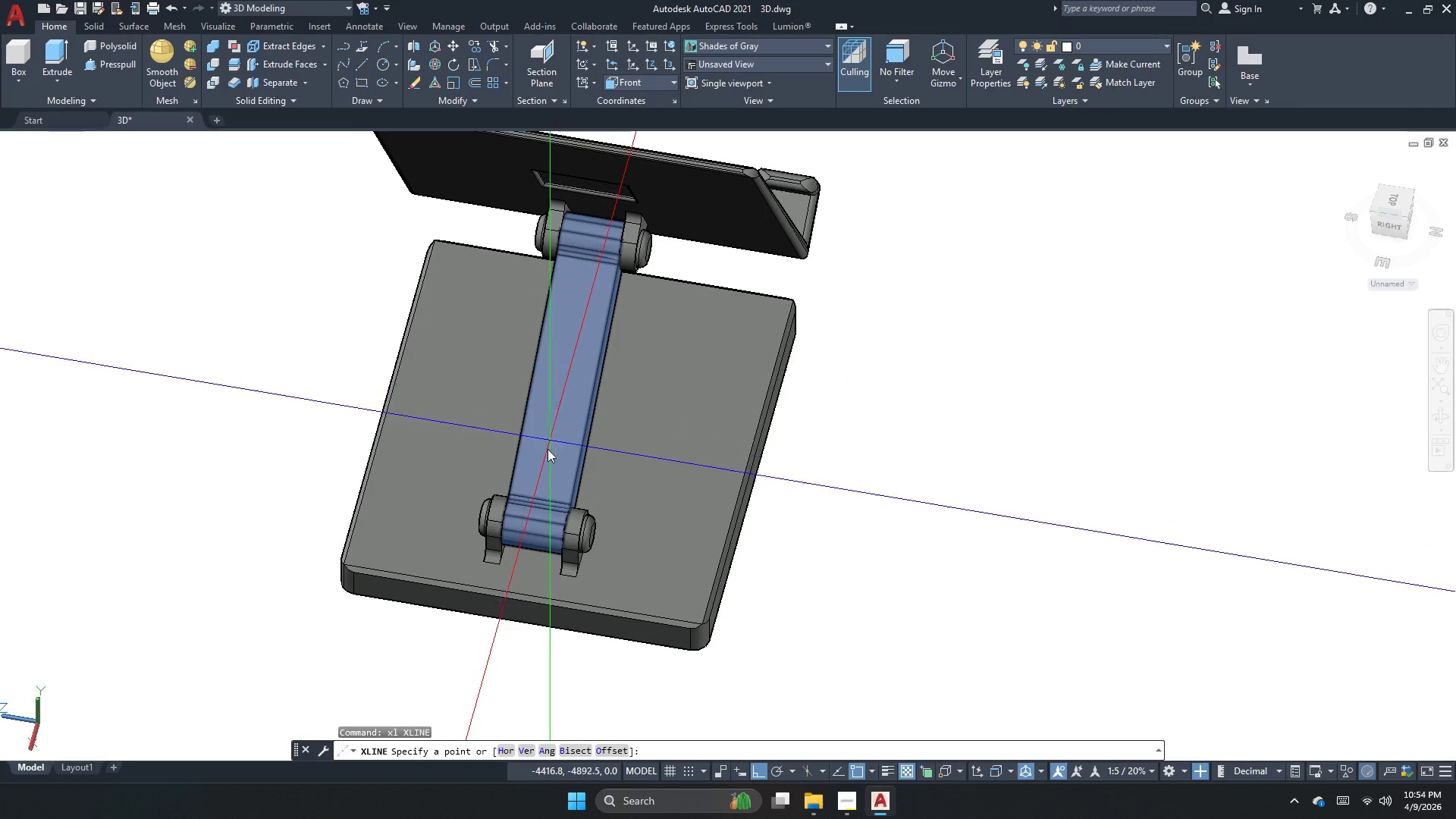 
scroll: coordinate [512, 519], scroll_direction: up, amount: 3.0
 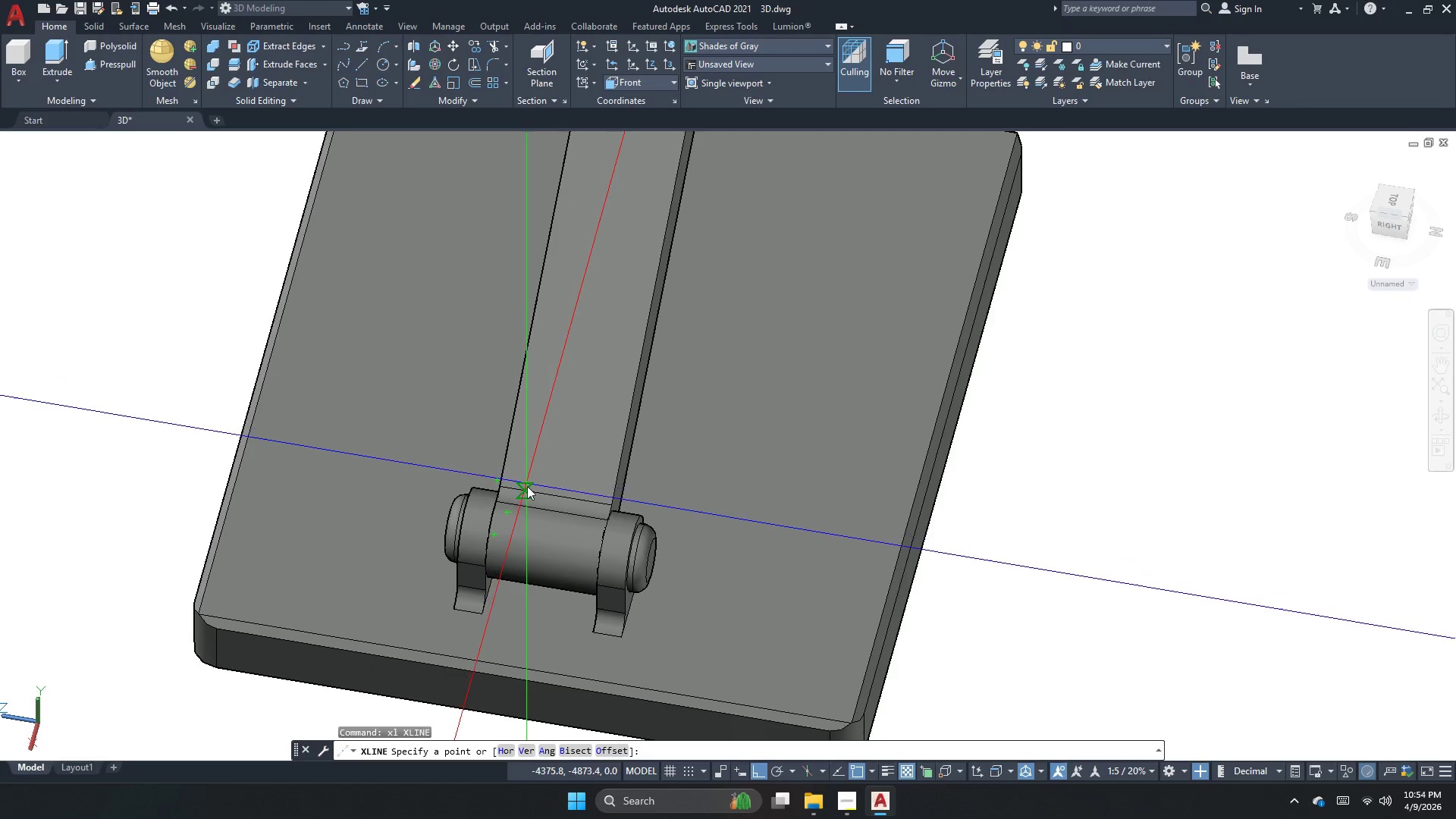 
left_click_drag(start_coordinate=[528, 493], to_coordinate=[537, 500])
 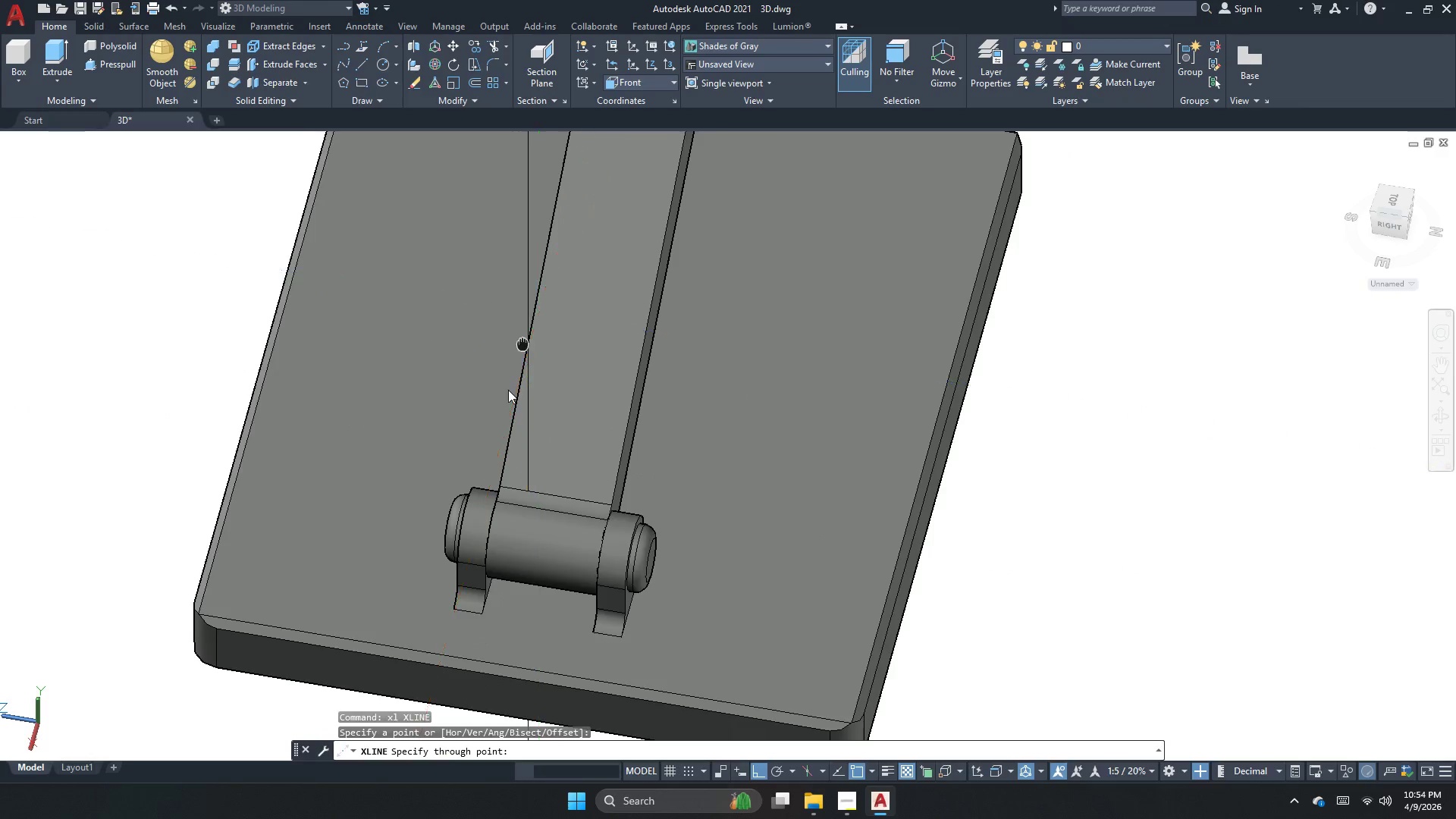 
scroll: coordinate [526, 435], scroll_direction: none, amount: 0.0
 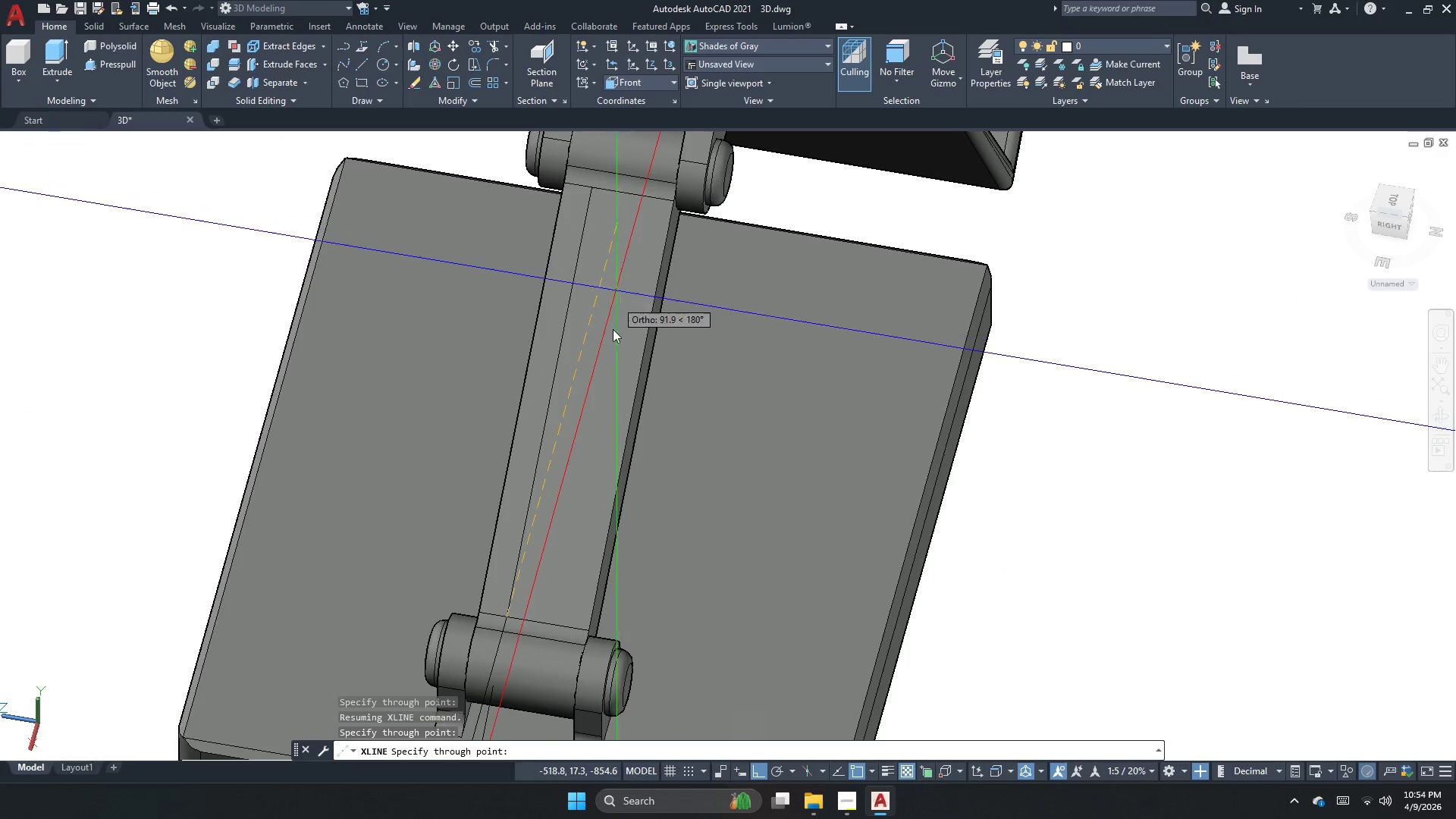 
key(Escape)
 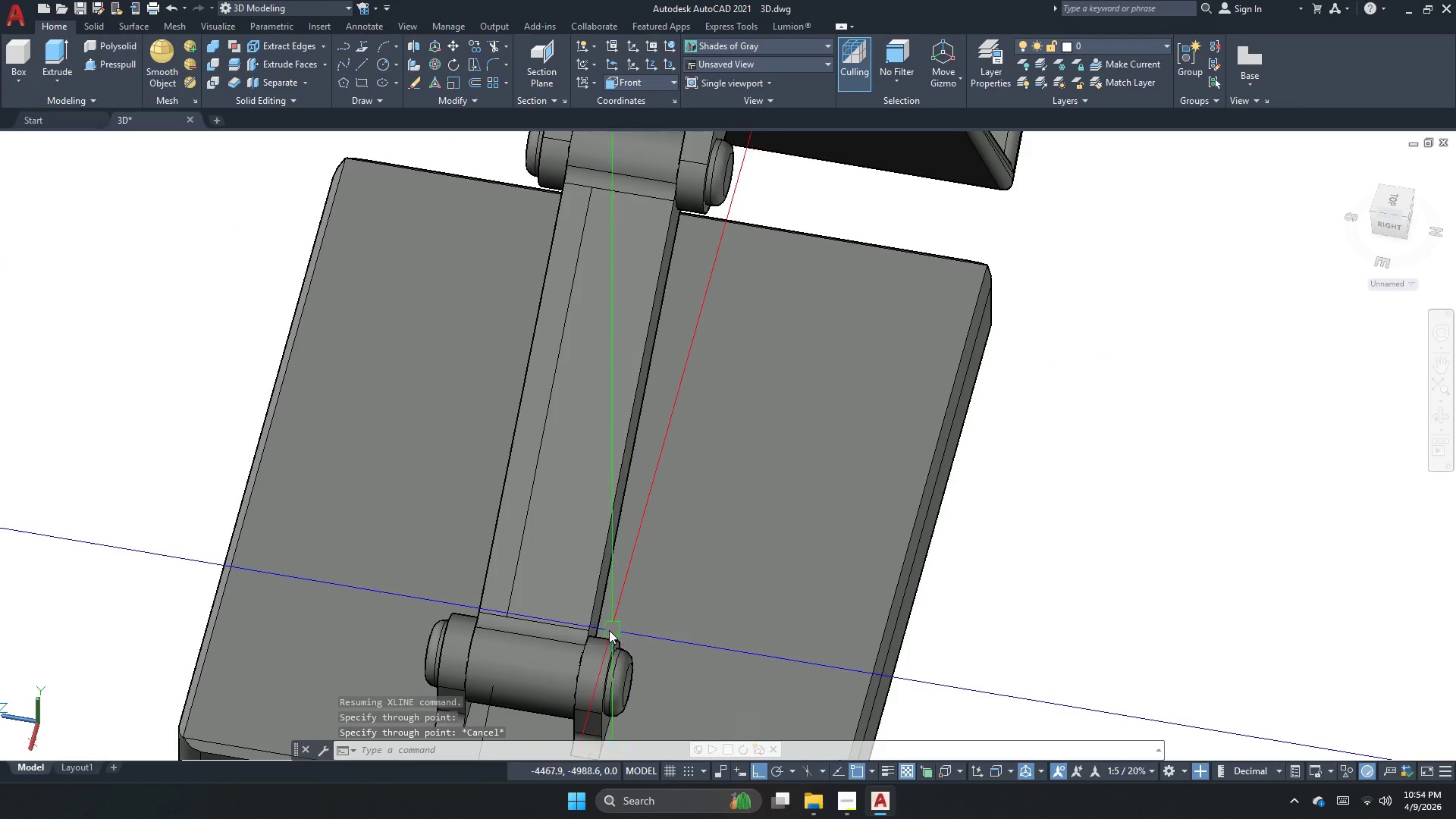 
key(Escape)
 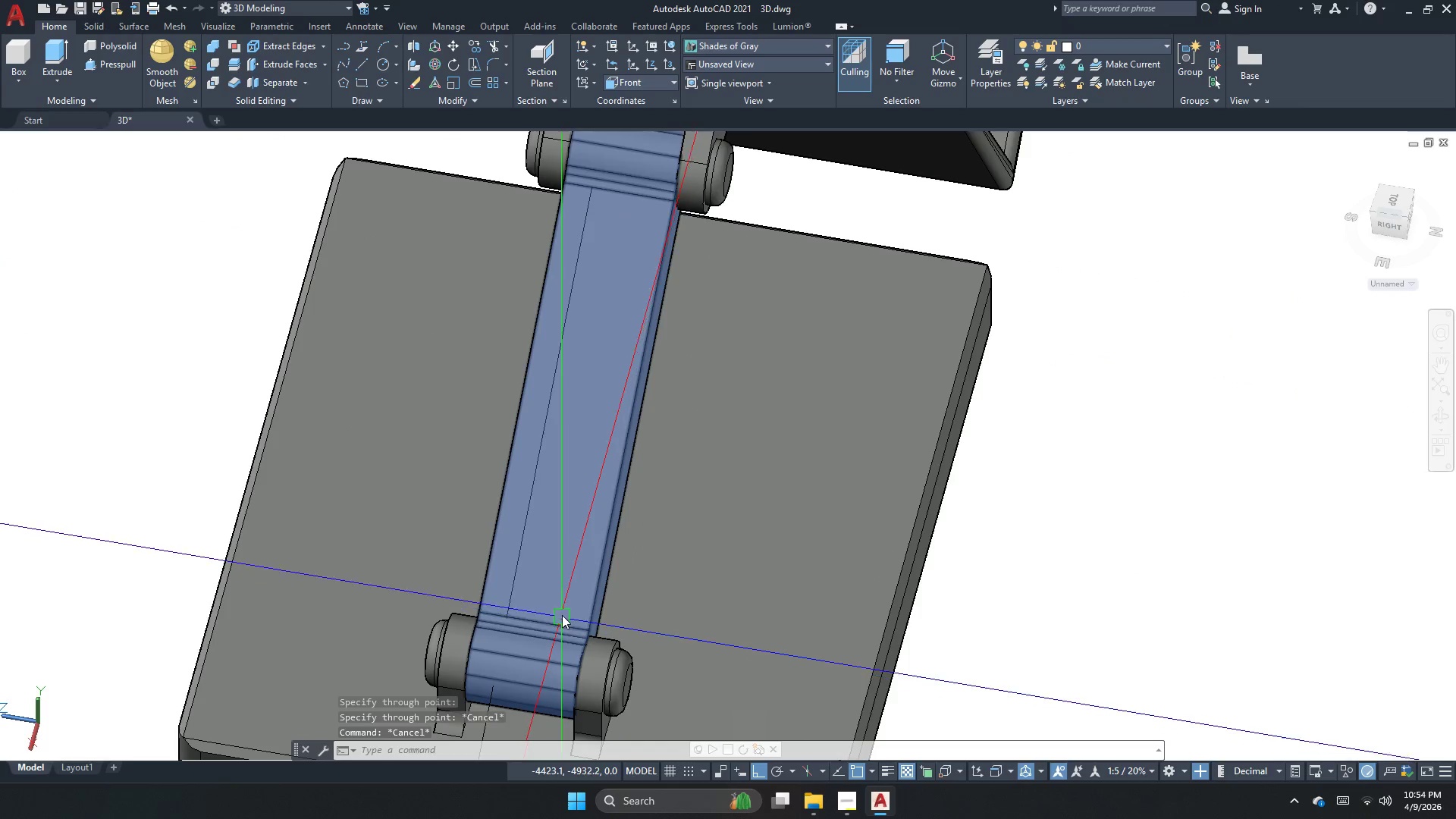 
key(Escape)
 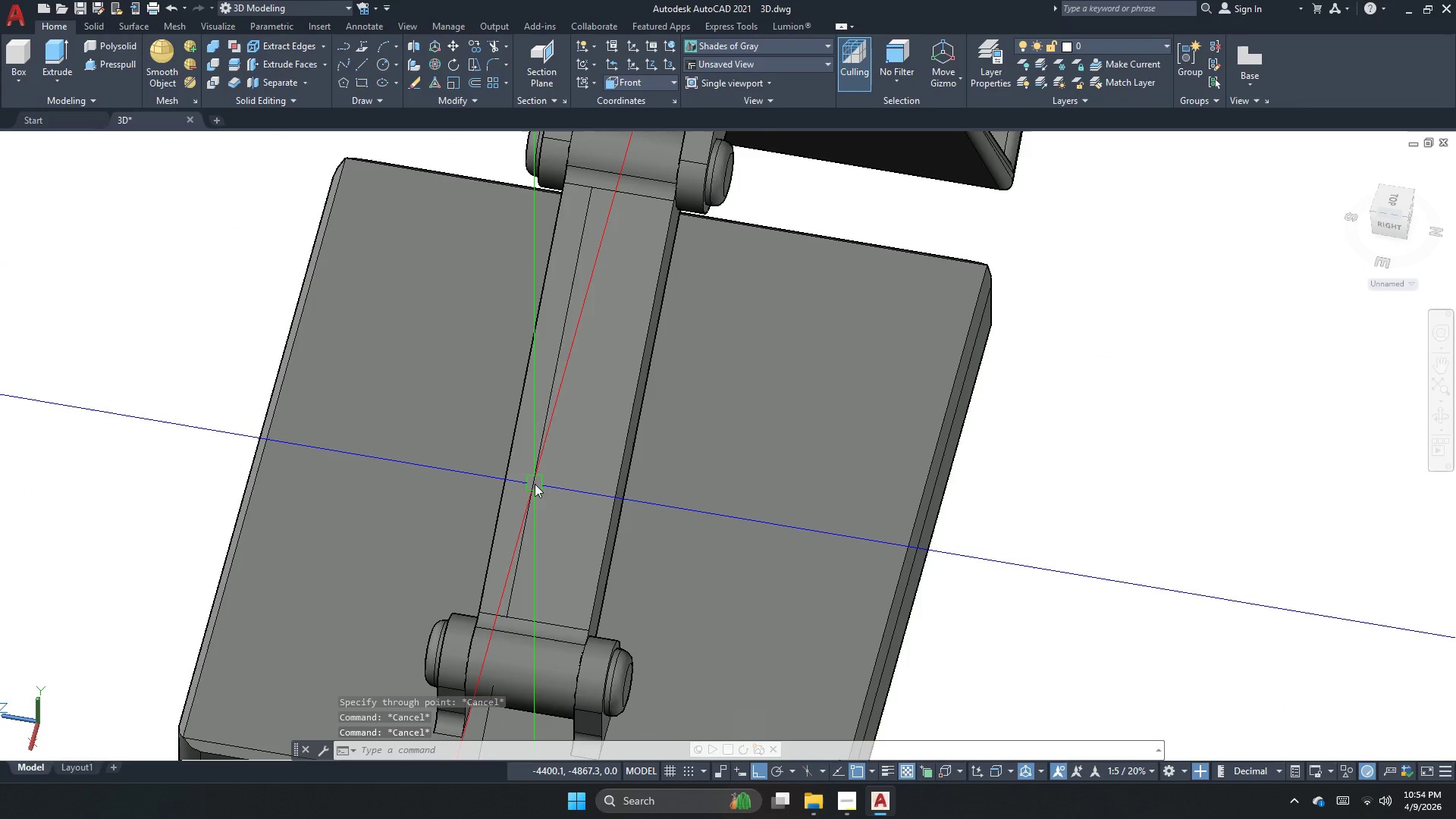 
left_click([535, 484])
 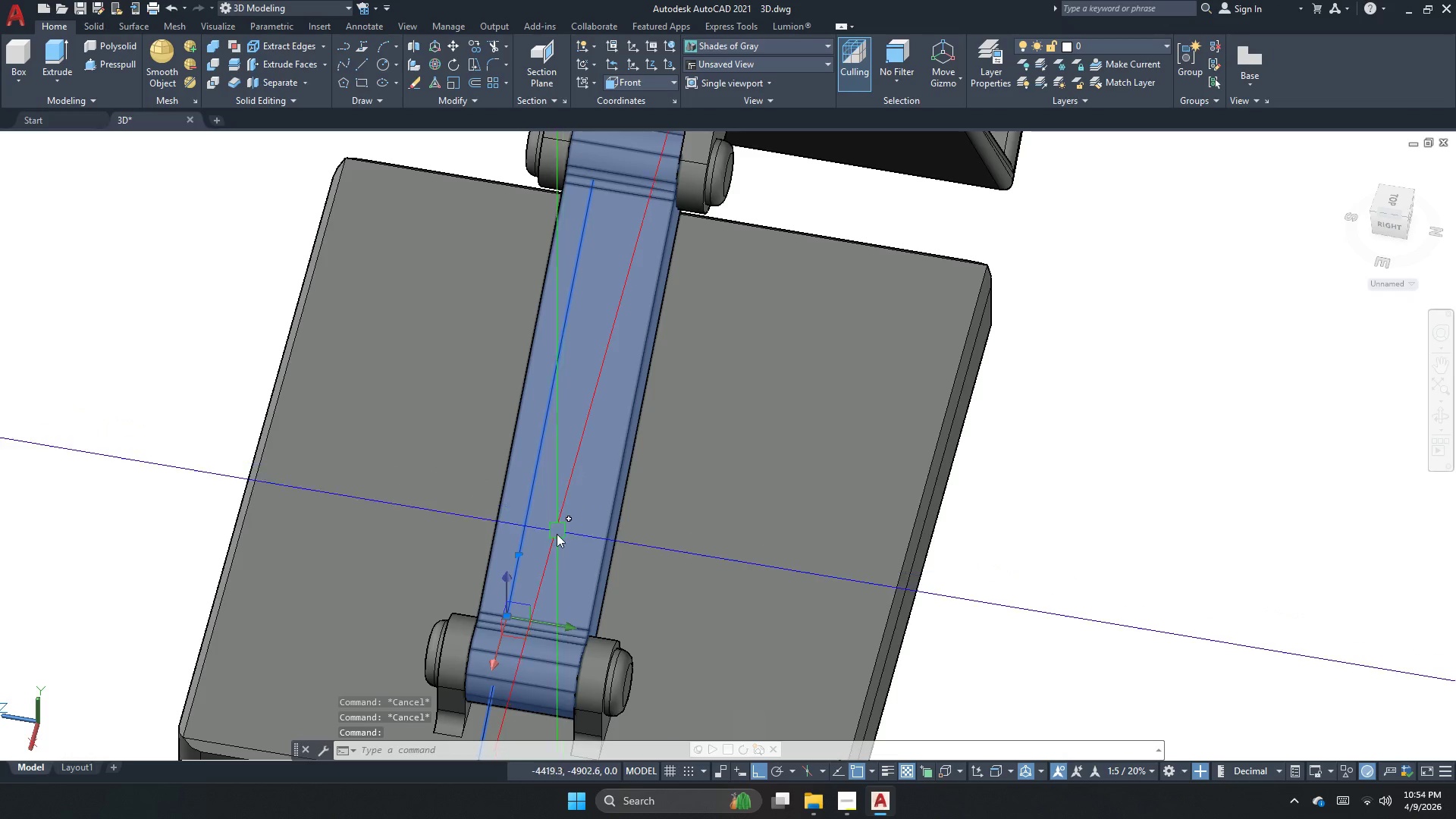 
key(Escape)
type(mi )
 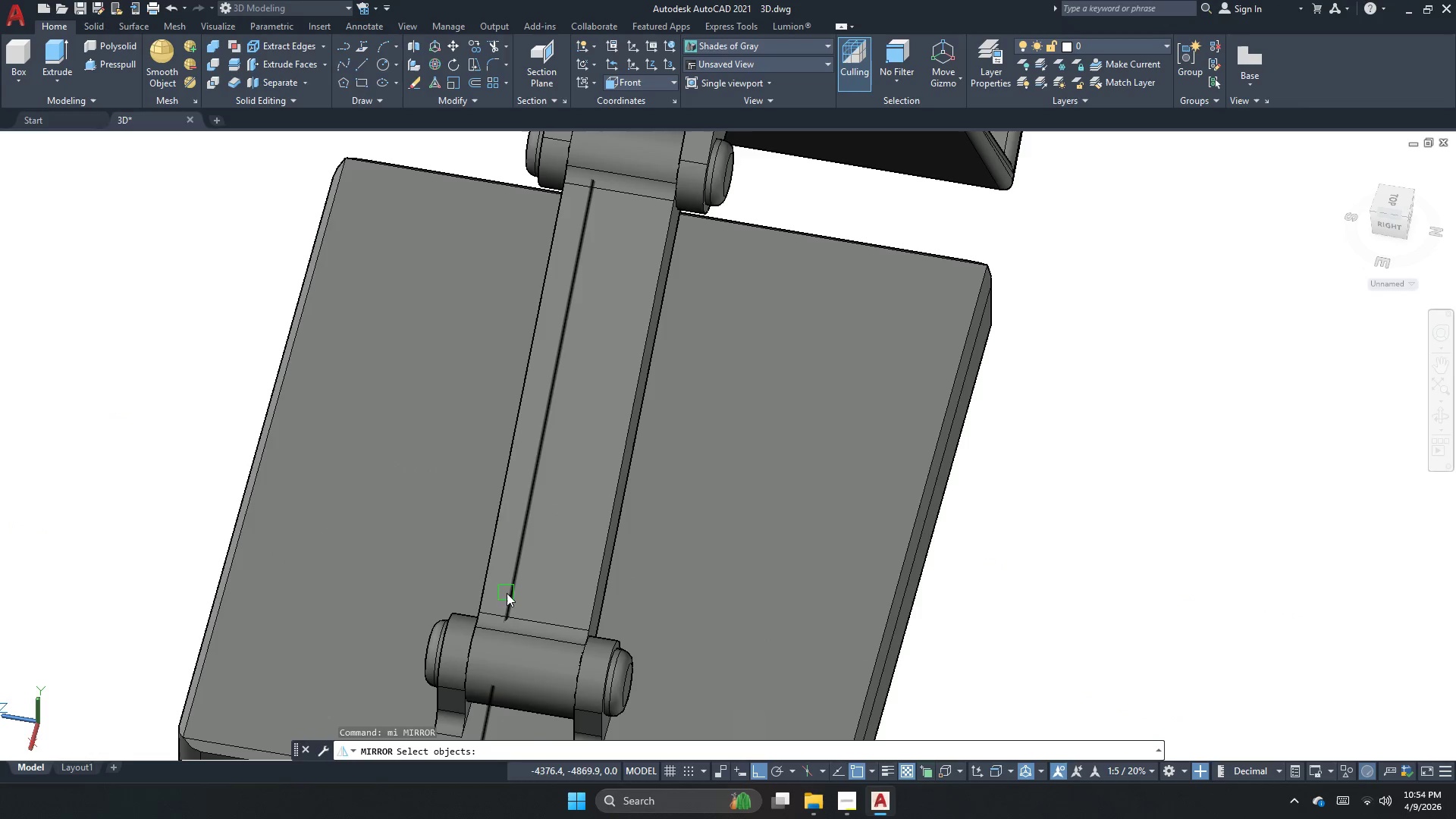 
left_click([511, 587])
 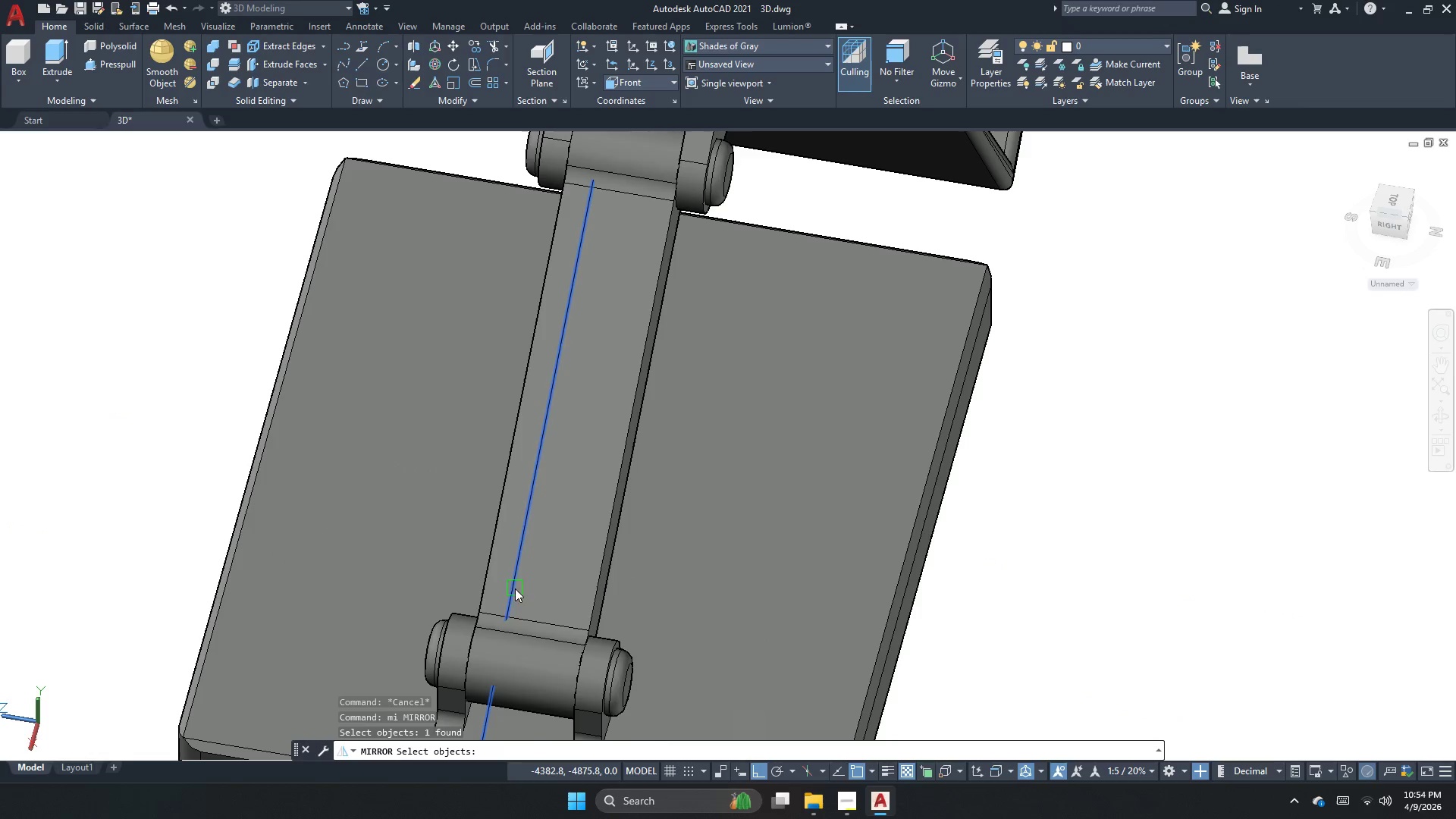 
key(Space)
 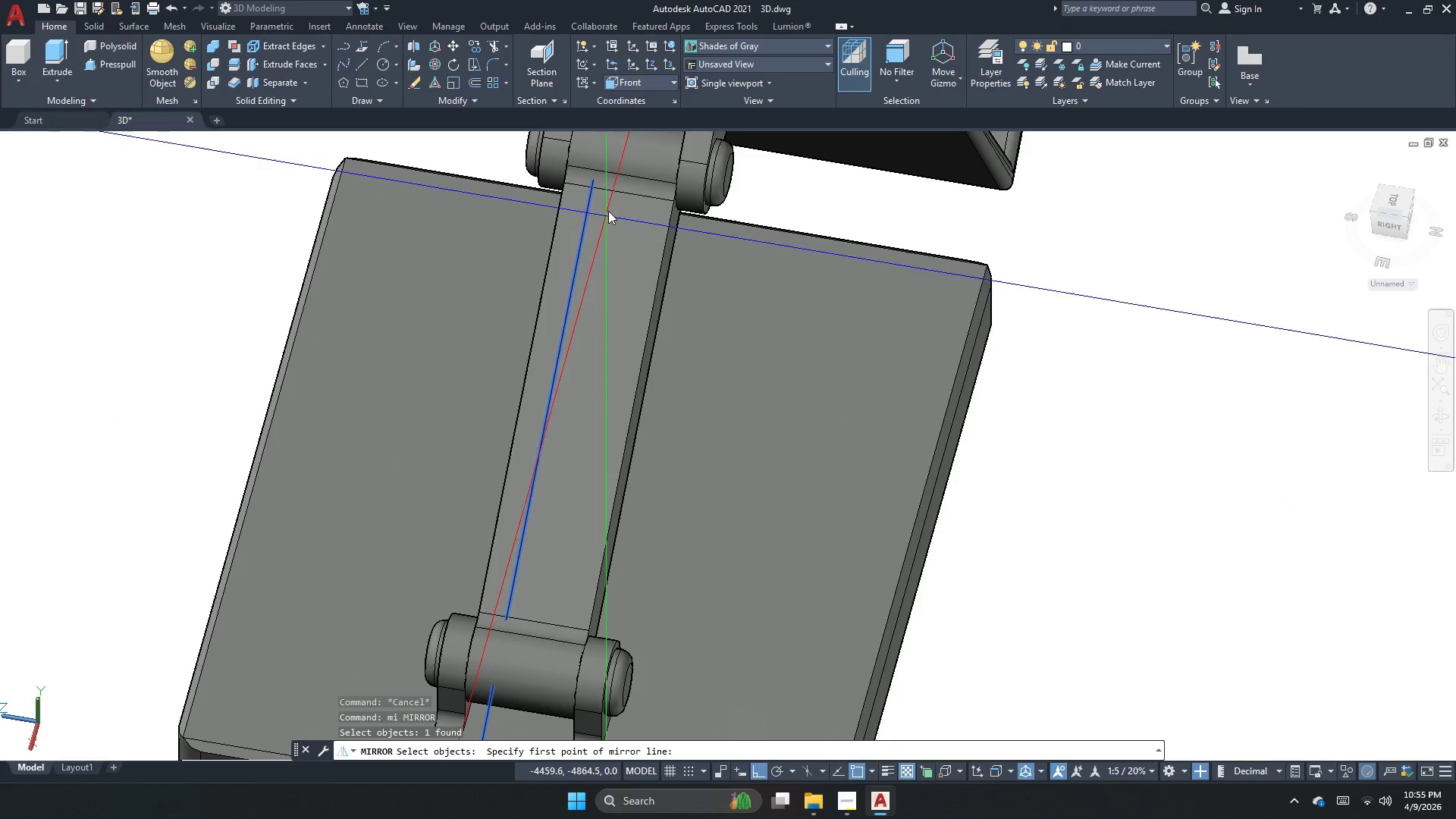 
wait(5.02)
 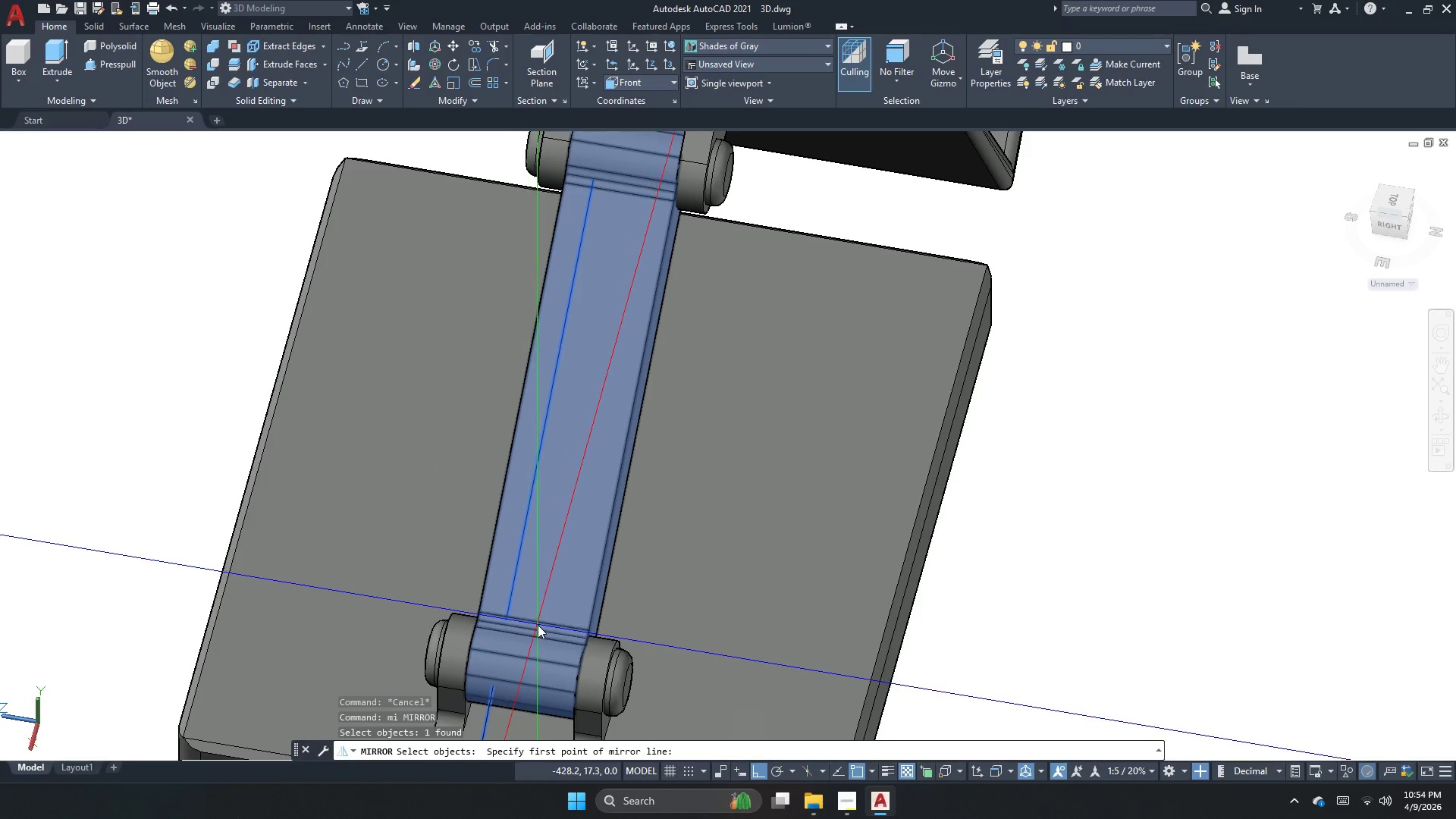 
key(Escape)
 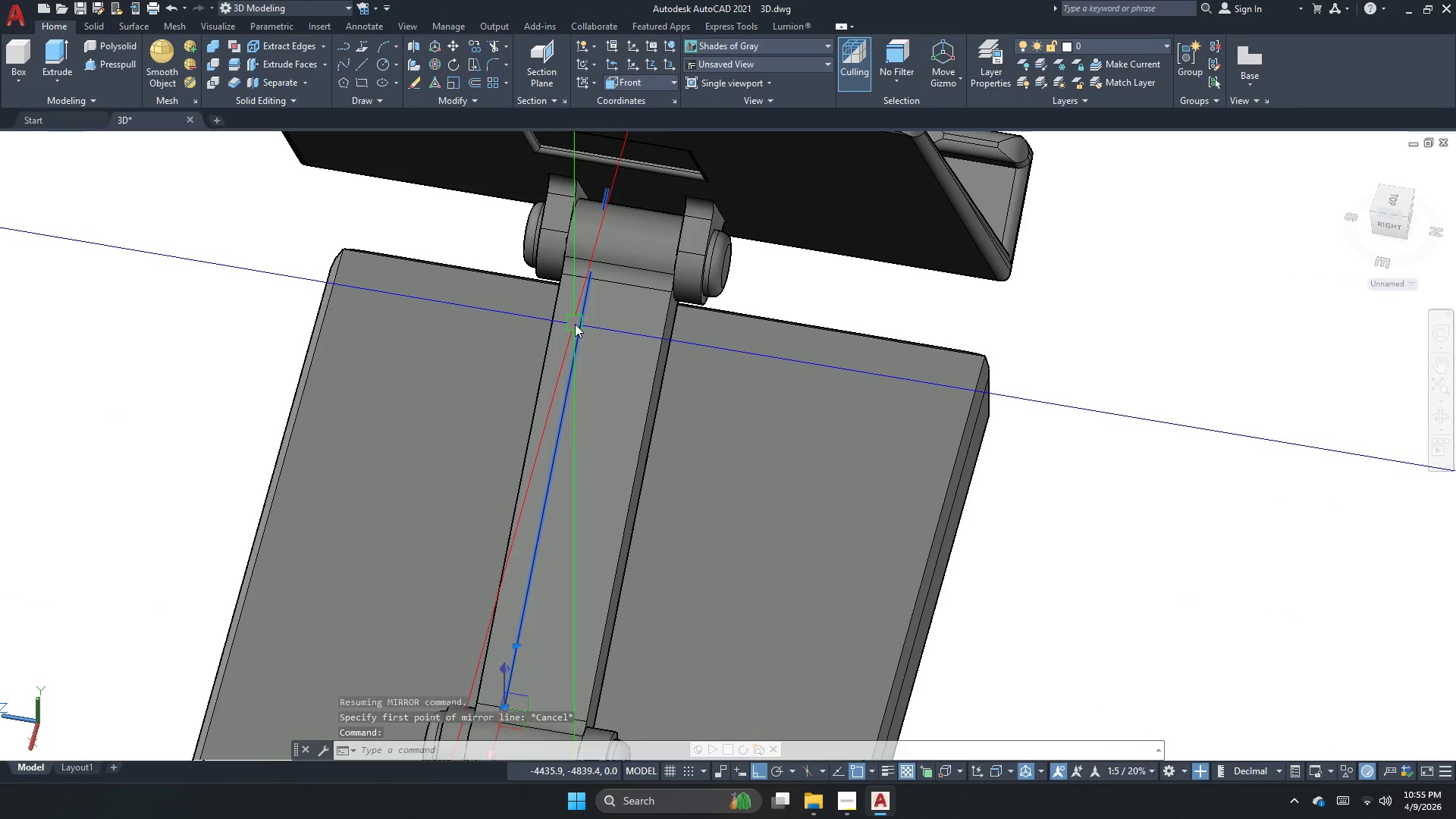 
key(E)
 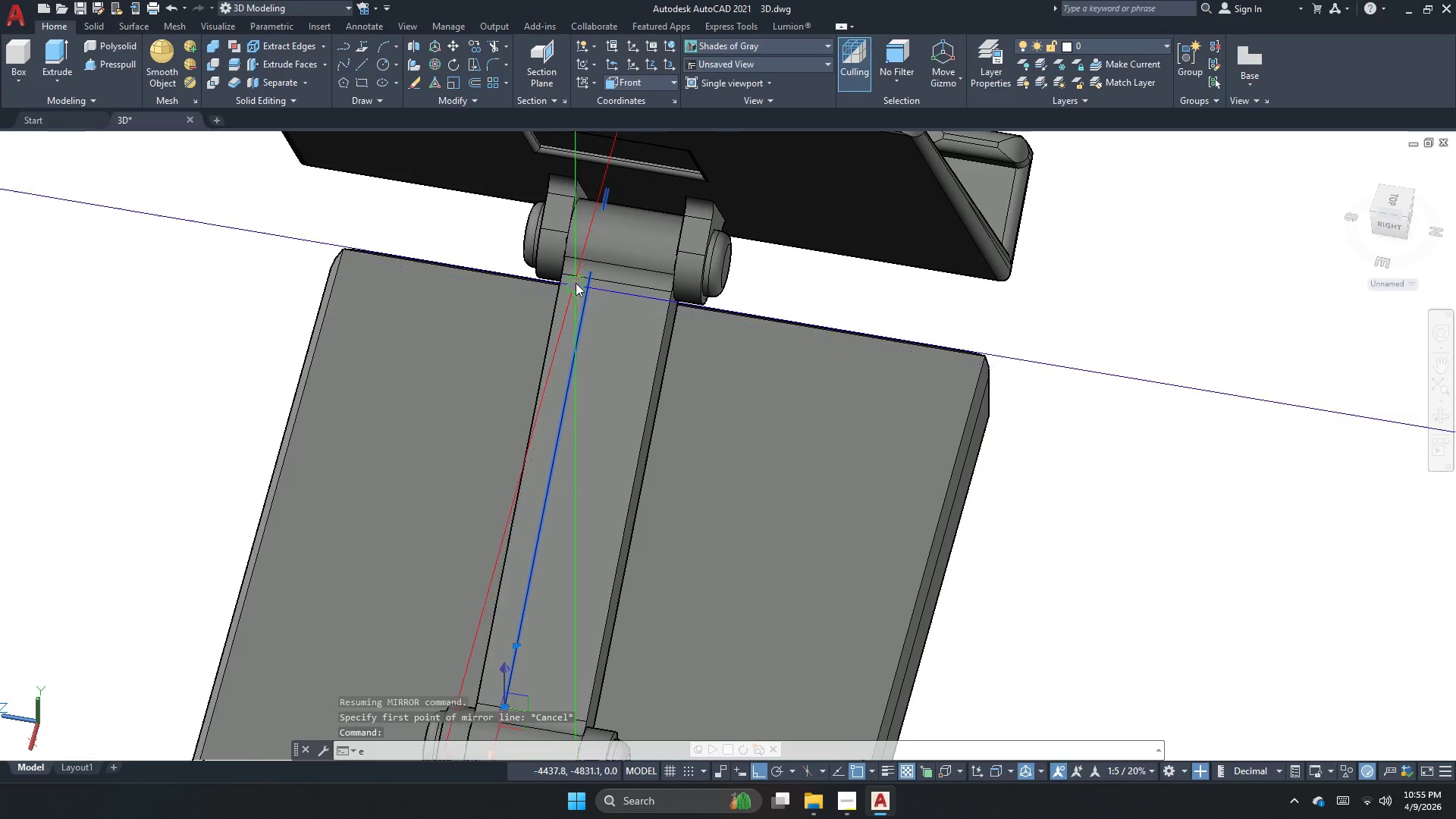 
key(Space)
 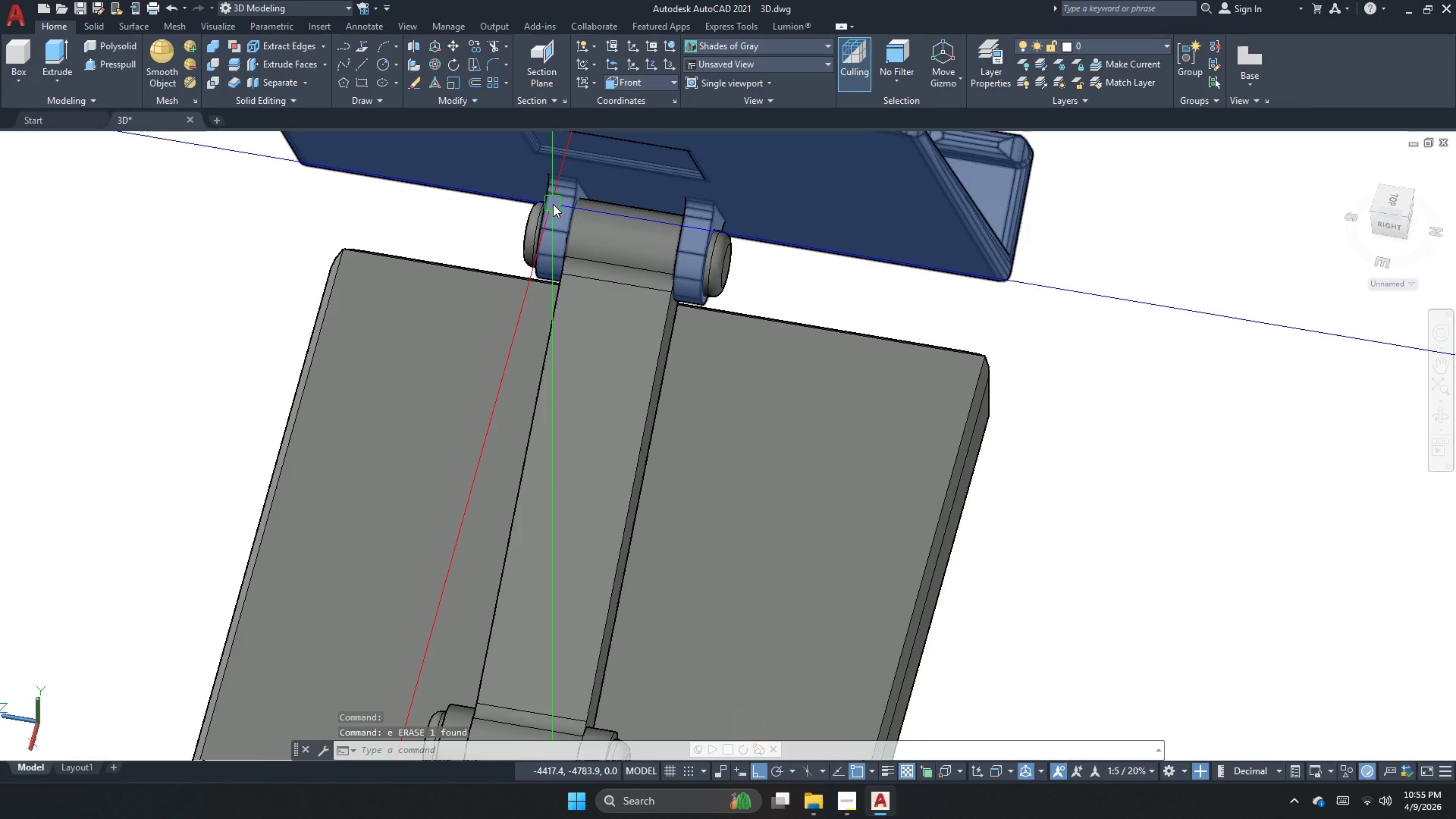 
scroll: coordinate [553, 206], scroll_direction: down, amount: 1.0
 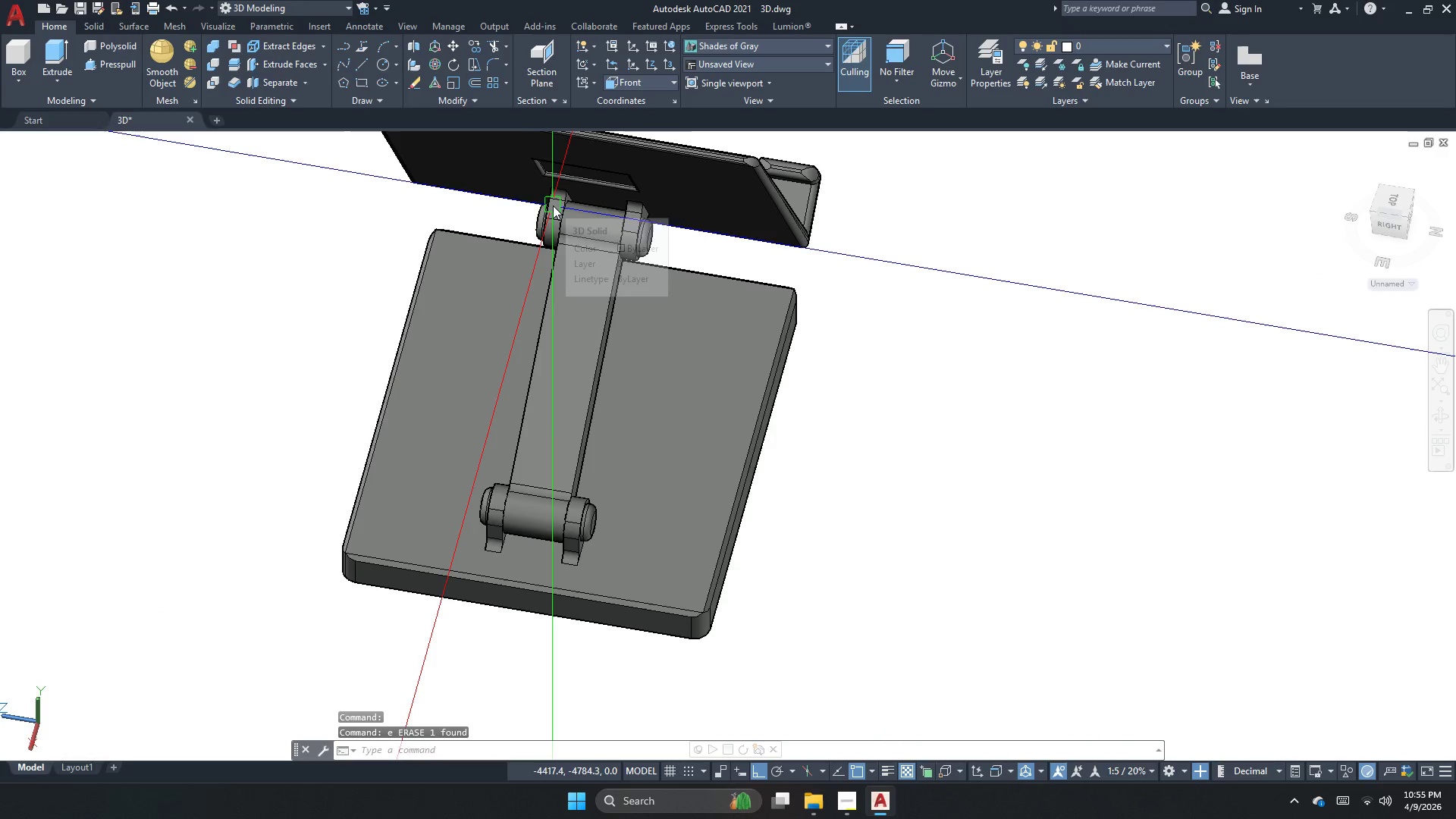 
key(Escape)
 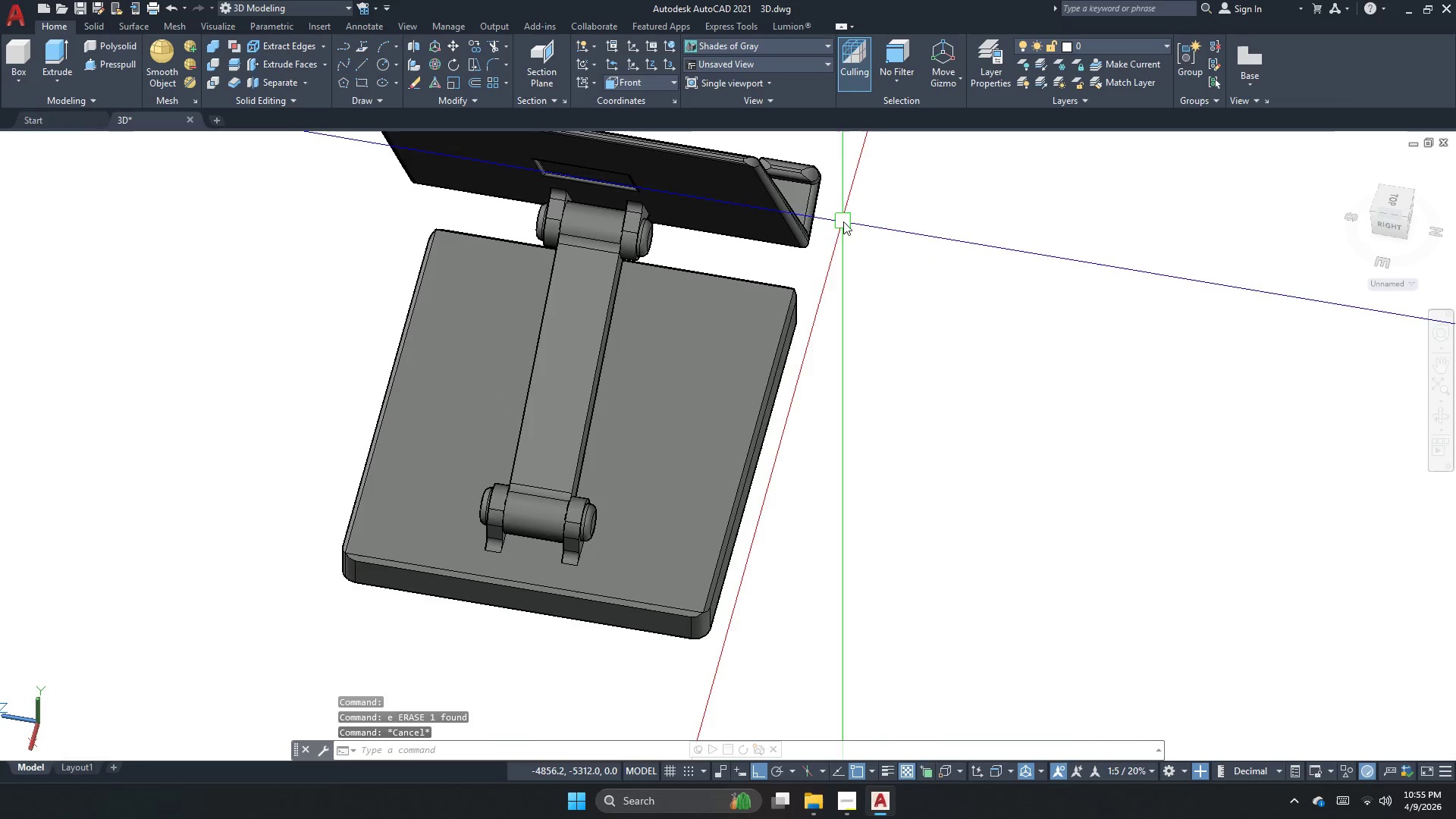 
scroll: coordinate [674, 330], scroll_direction: down, amount: 2.0
 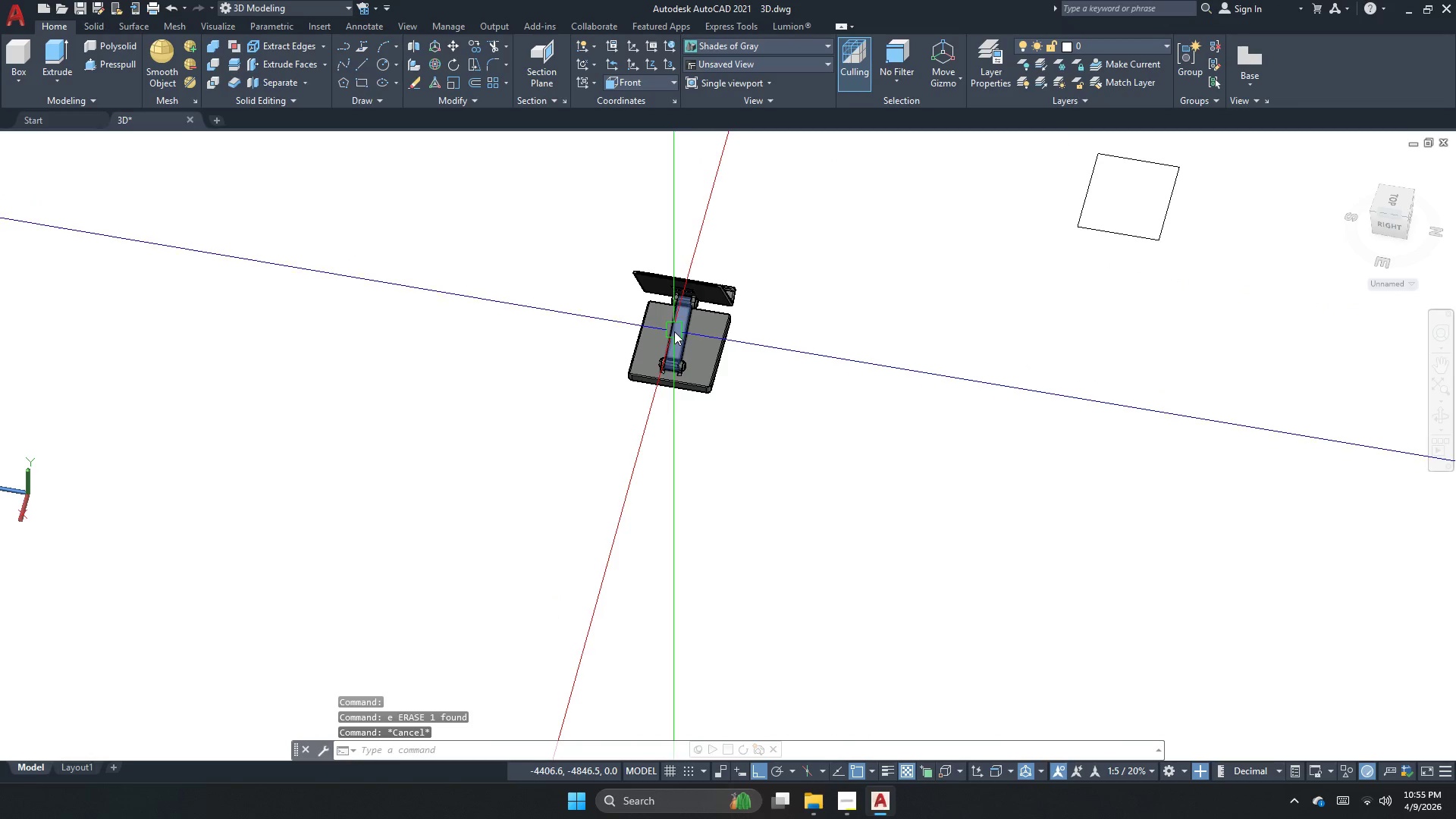 
scroll: coordinate [680, 323], scroll_direction: up, amount: 4.0
 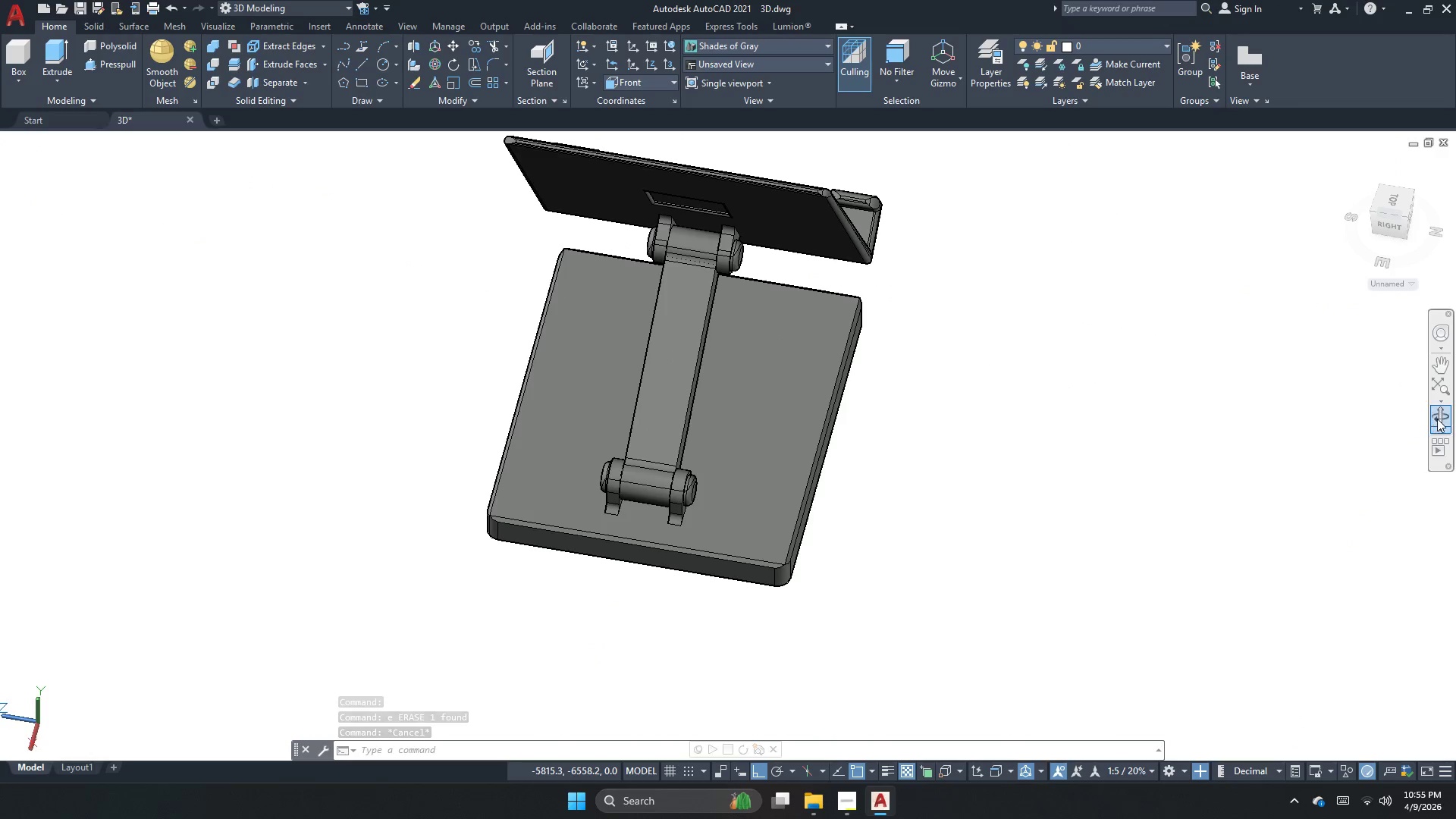 
left_click_drag(start_coordinate=[921, 587], to_coordinate=[249, 428])
 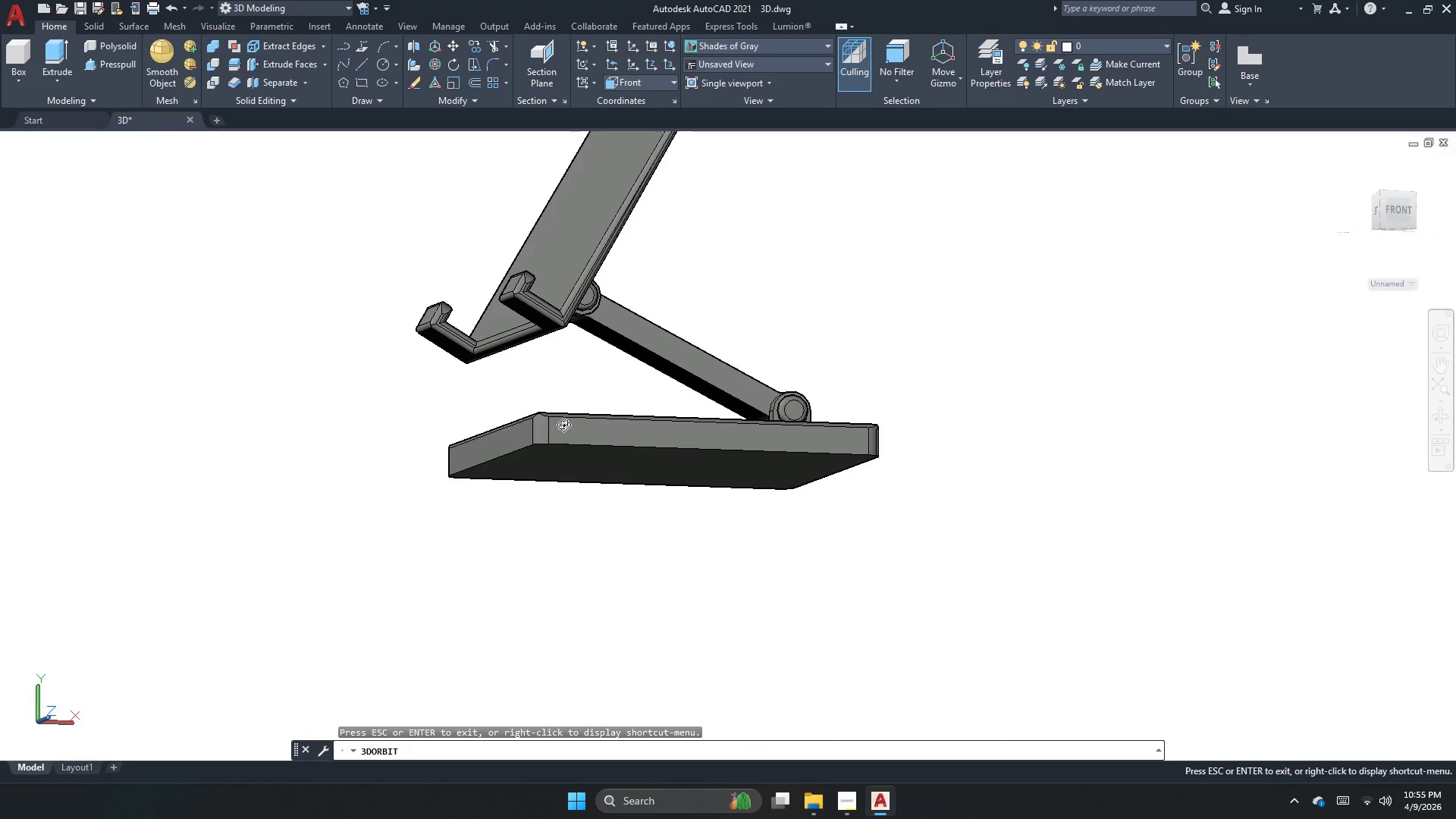 
left_click_drag(start_coordinate=[563, 425], to_coordinate=[736, 505])
 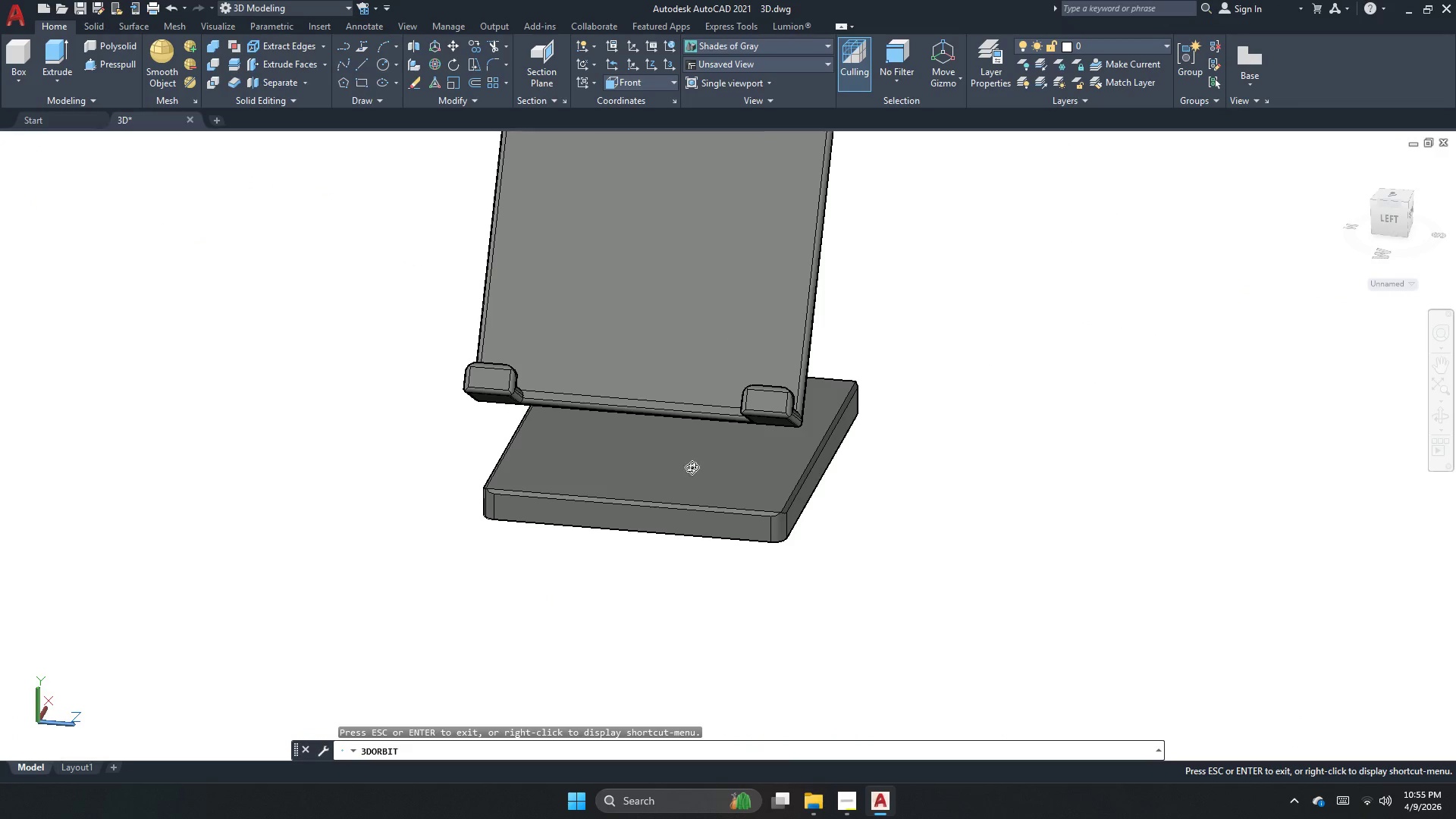 
left_click_drag(start_coordinate=[693, 560], to_coordinate=[747, 585])
 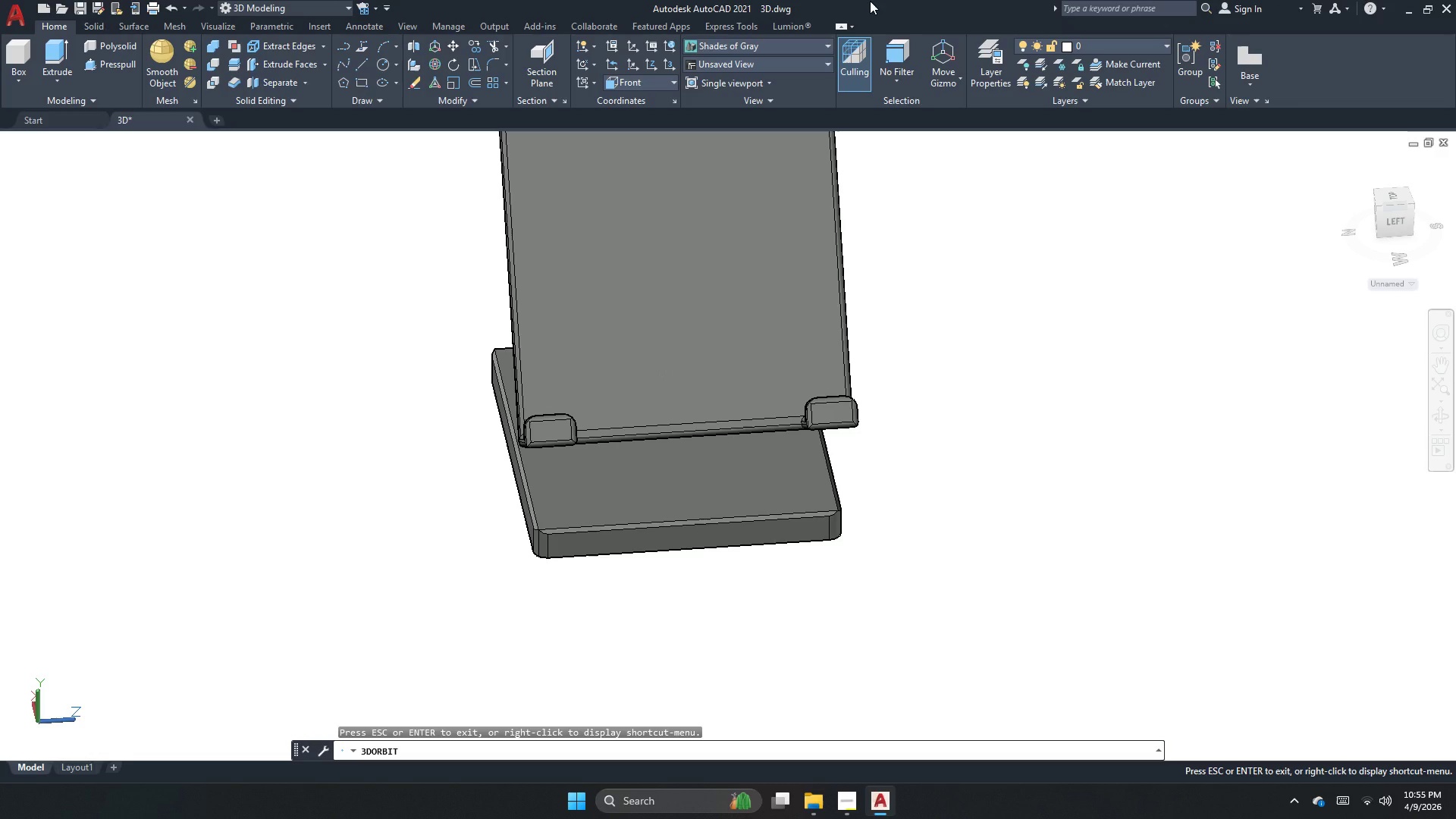 
scroll: coordinate [757, 469], scroll_direction: none, amount: 0.0
 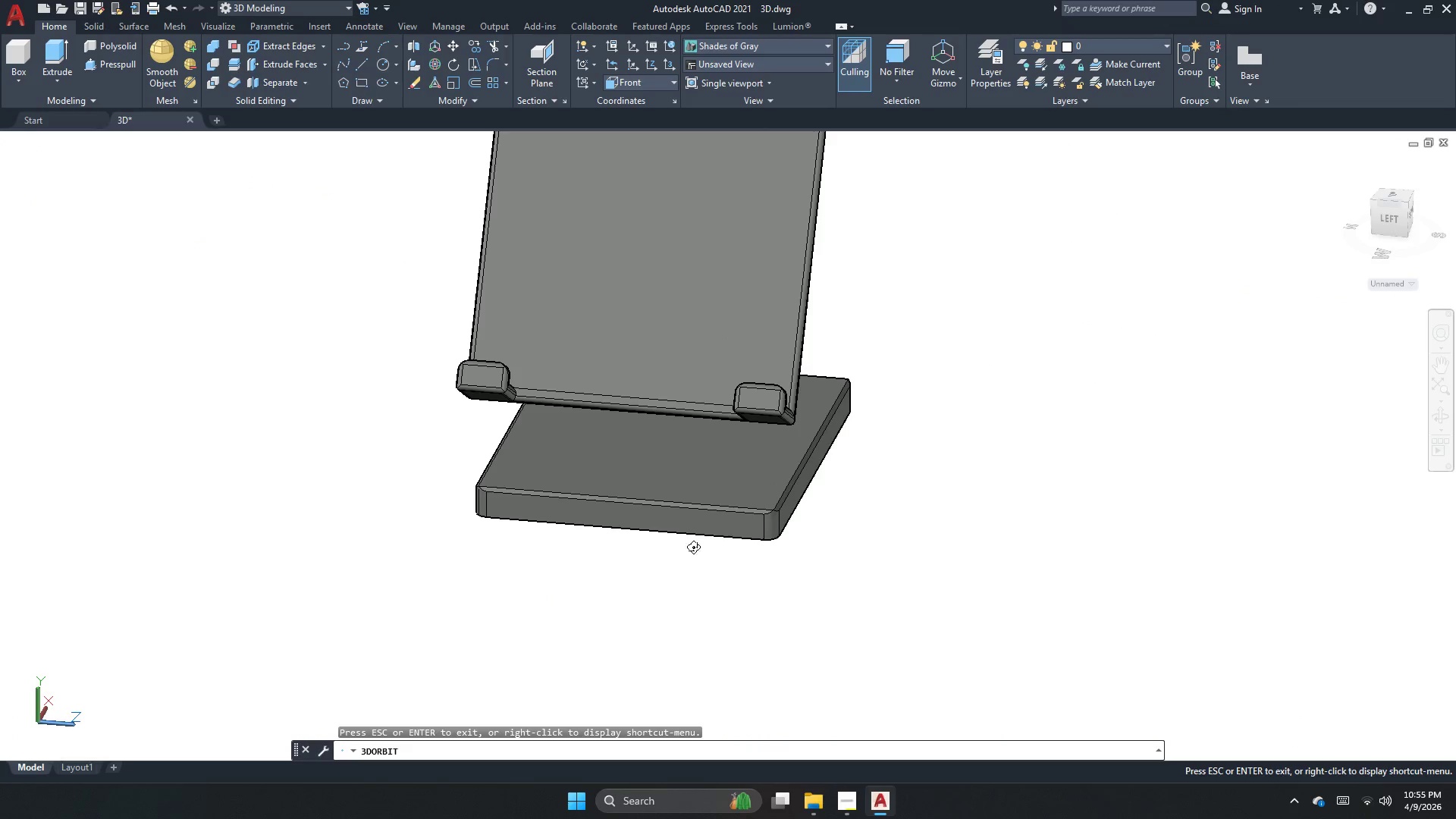 
wait(7.35)
 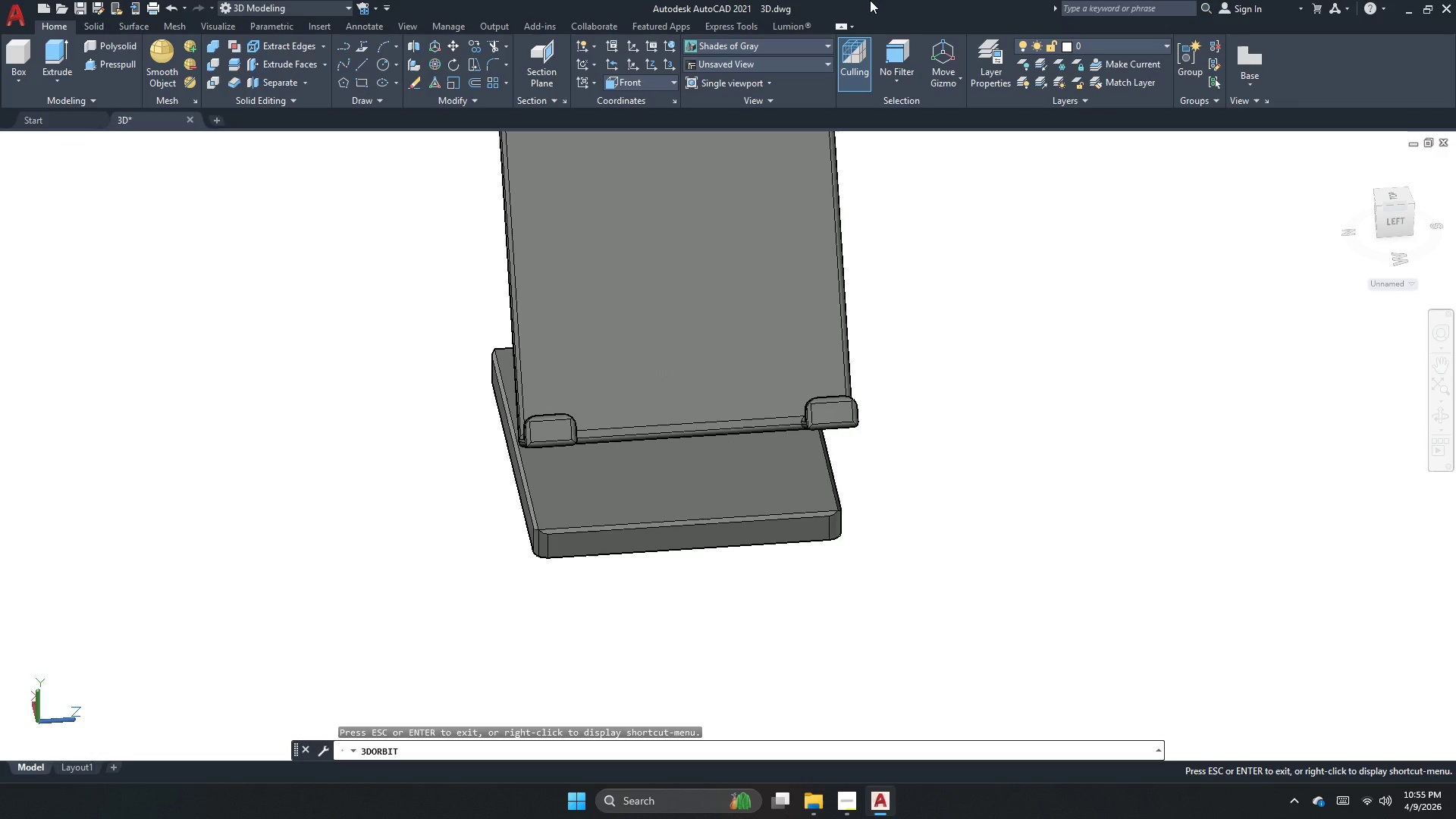 
mouse_move([868, 6])
 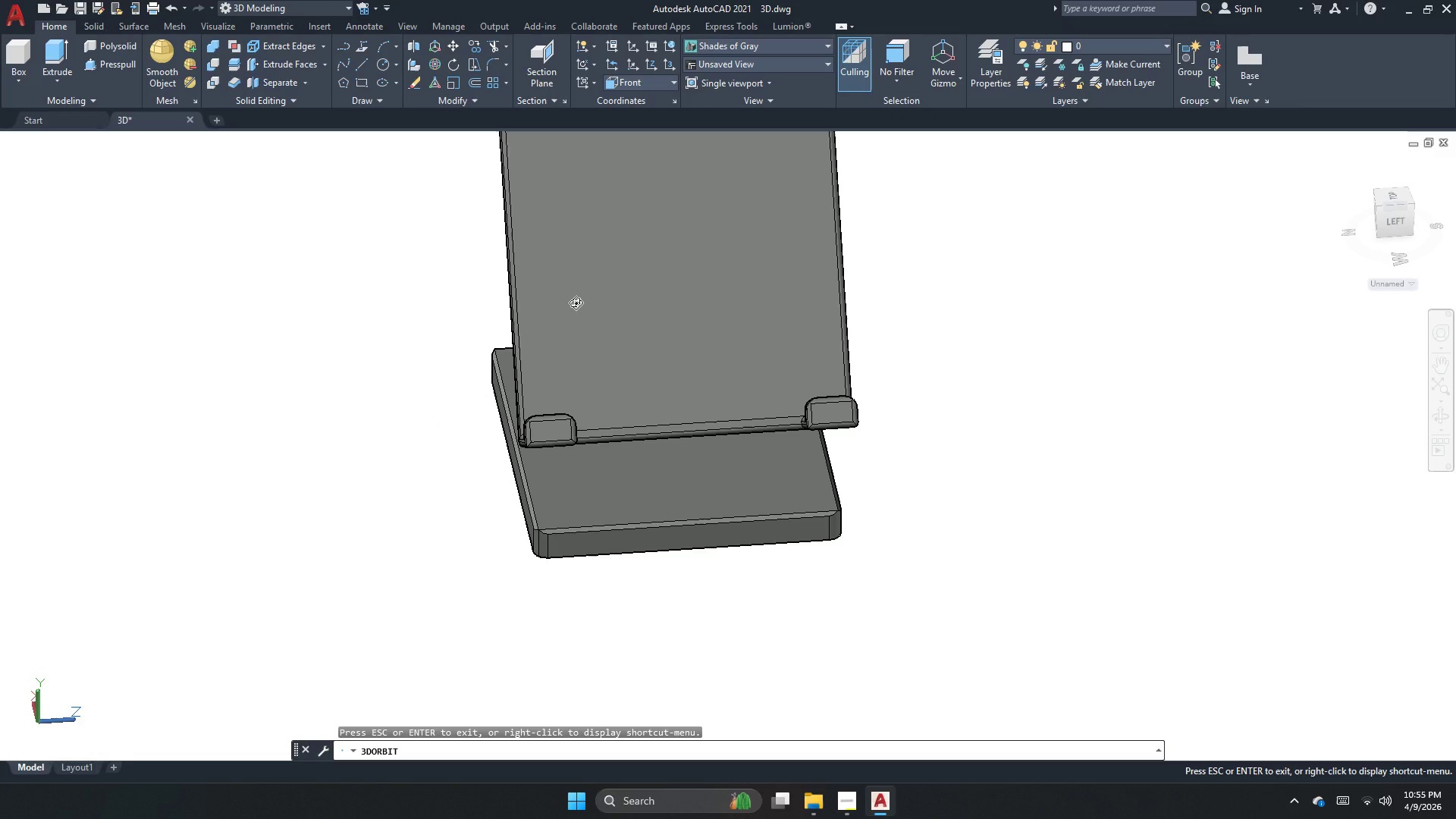 
wait(10.64)
 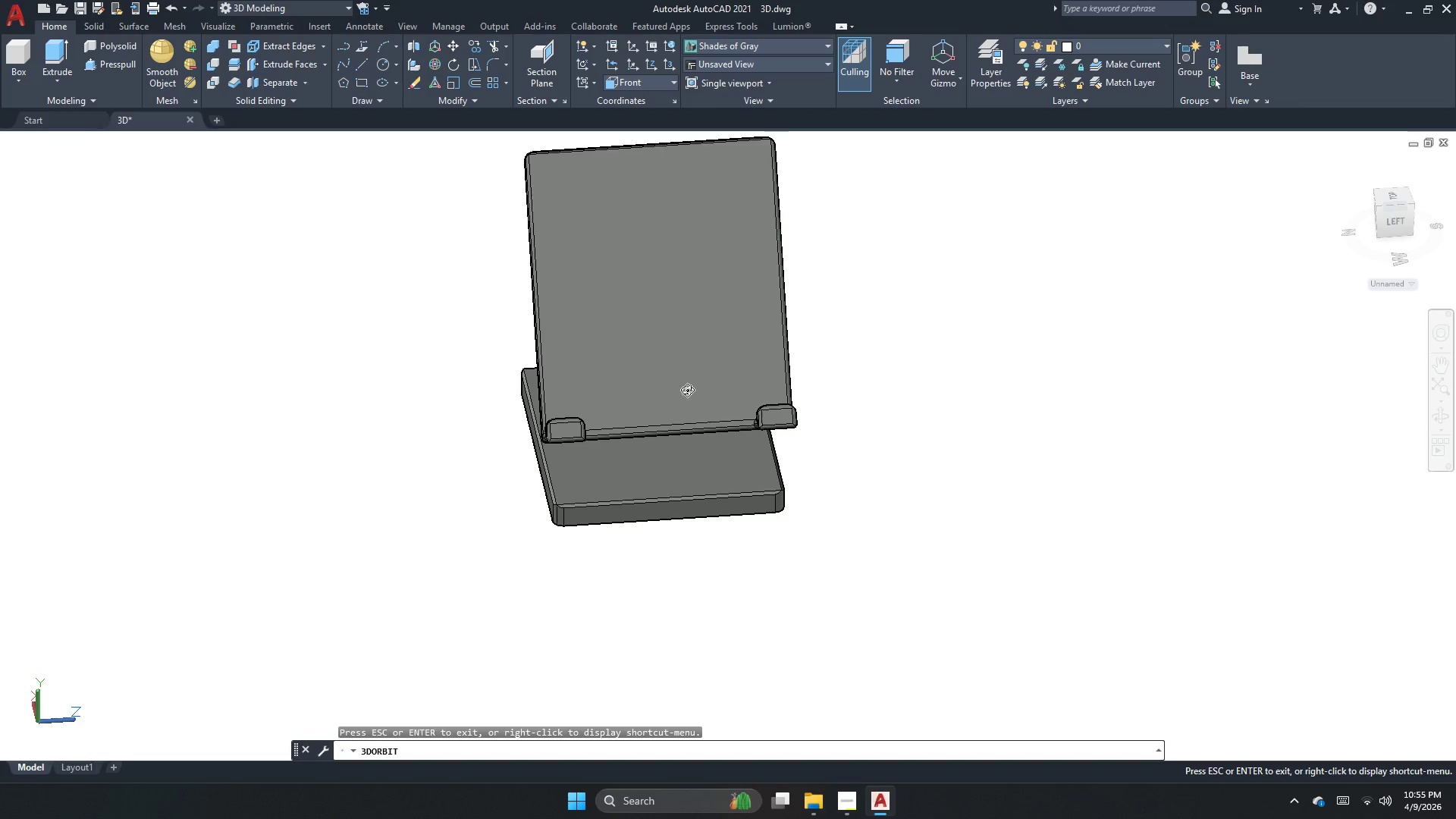 
left_click_drag(start_coordinate=[755, 318], to_coordinate=[877, 319])
 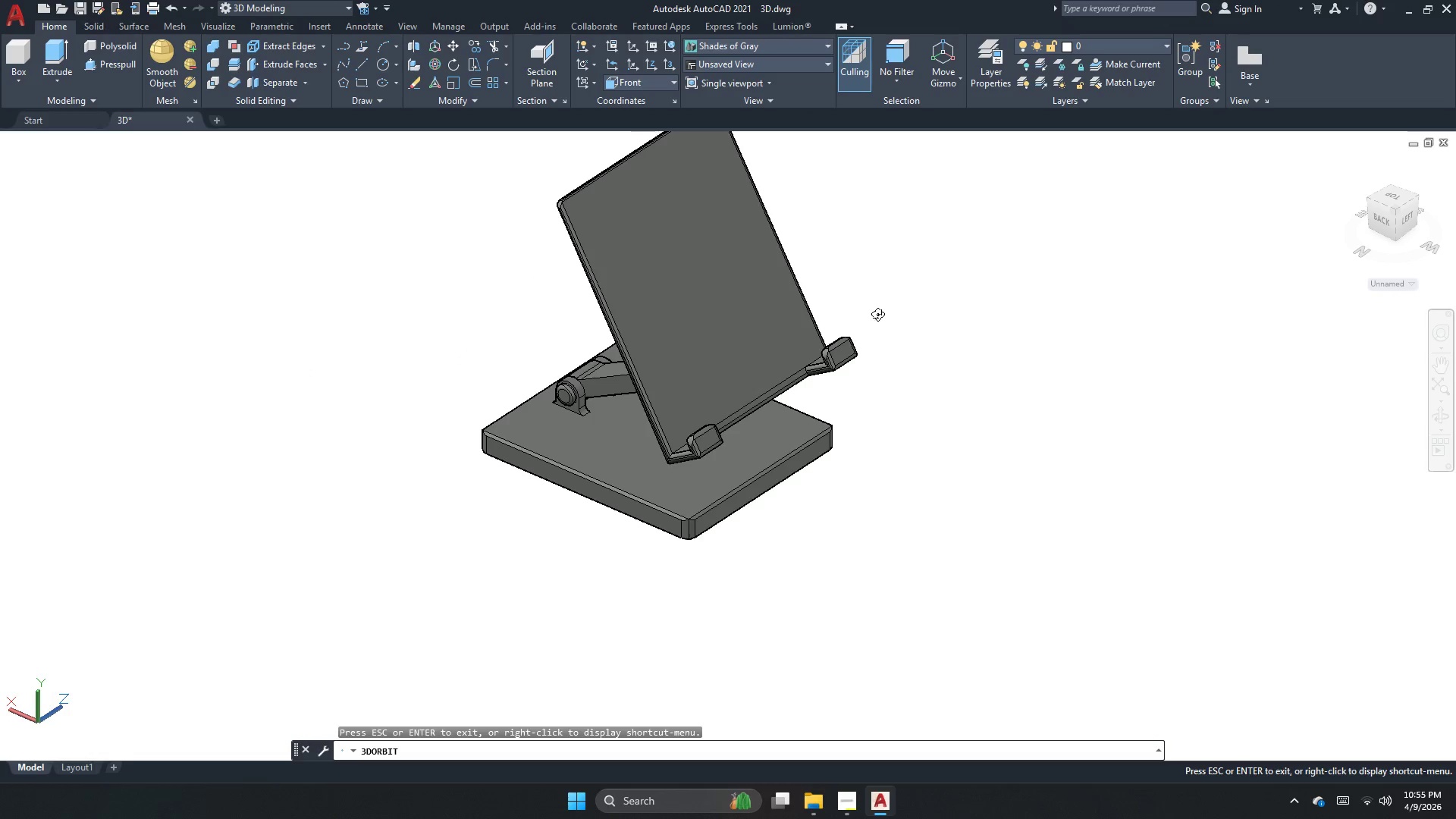 
scroll: coordinate [865, 338], scroll_direction: down, amount: 5.0
 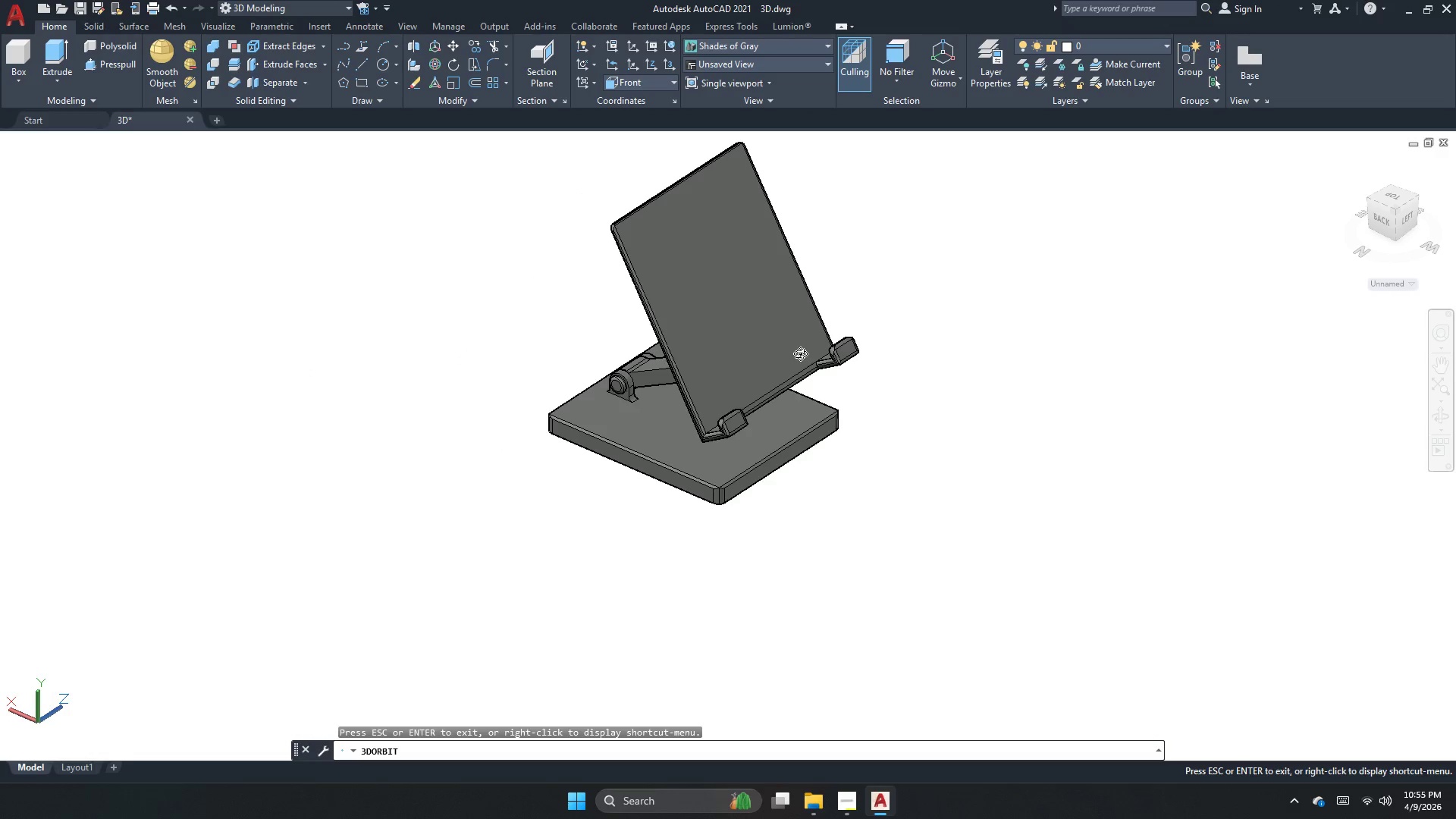 
scroll: coordinate [773, 362], scroll_direction: up, amount: 5.0
 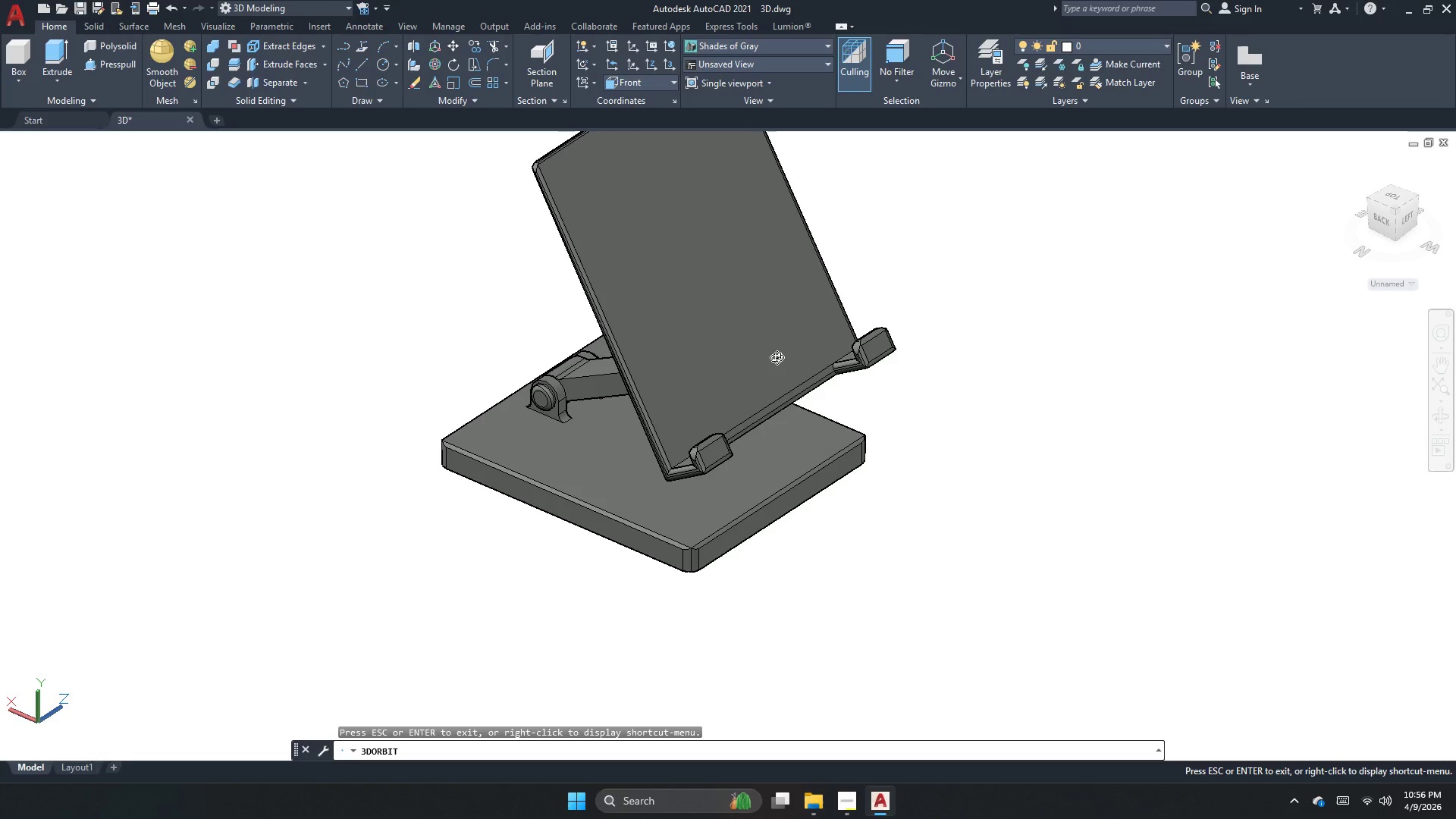 
wait(21.03)
 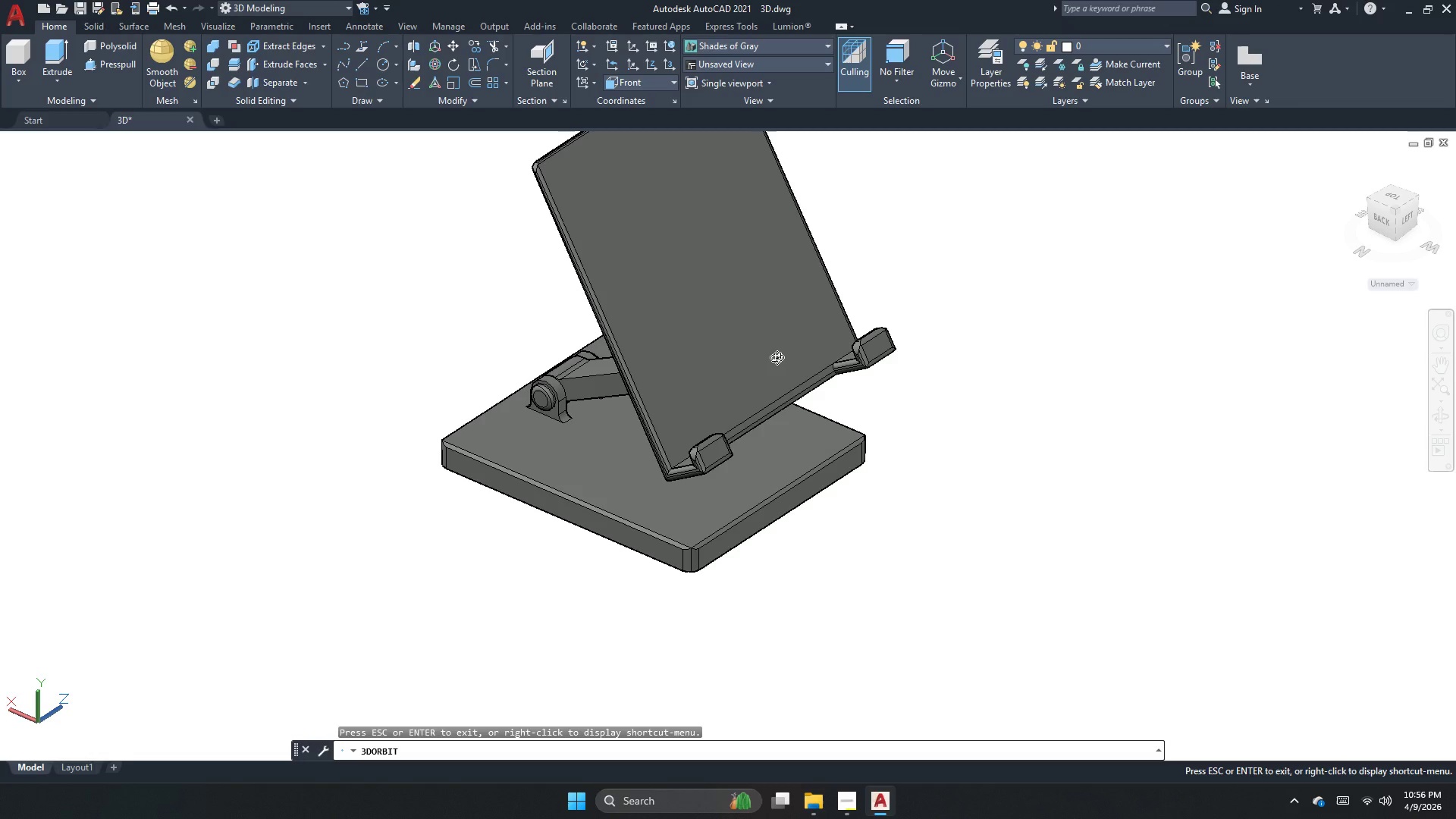 
scroll: coordinate [717, 441], scroll_direction: up, amount: 3.0
 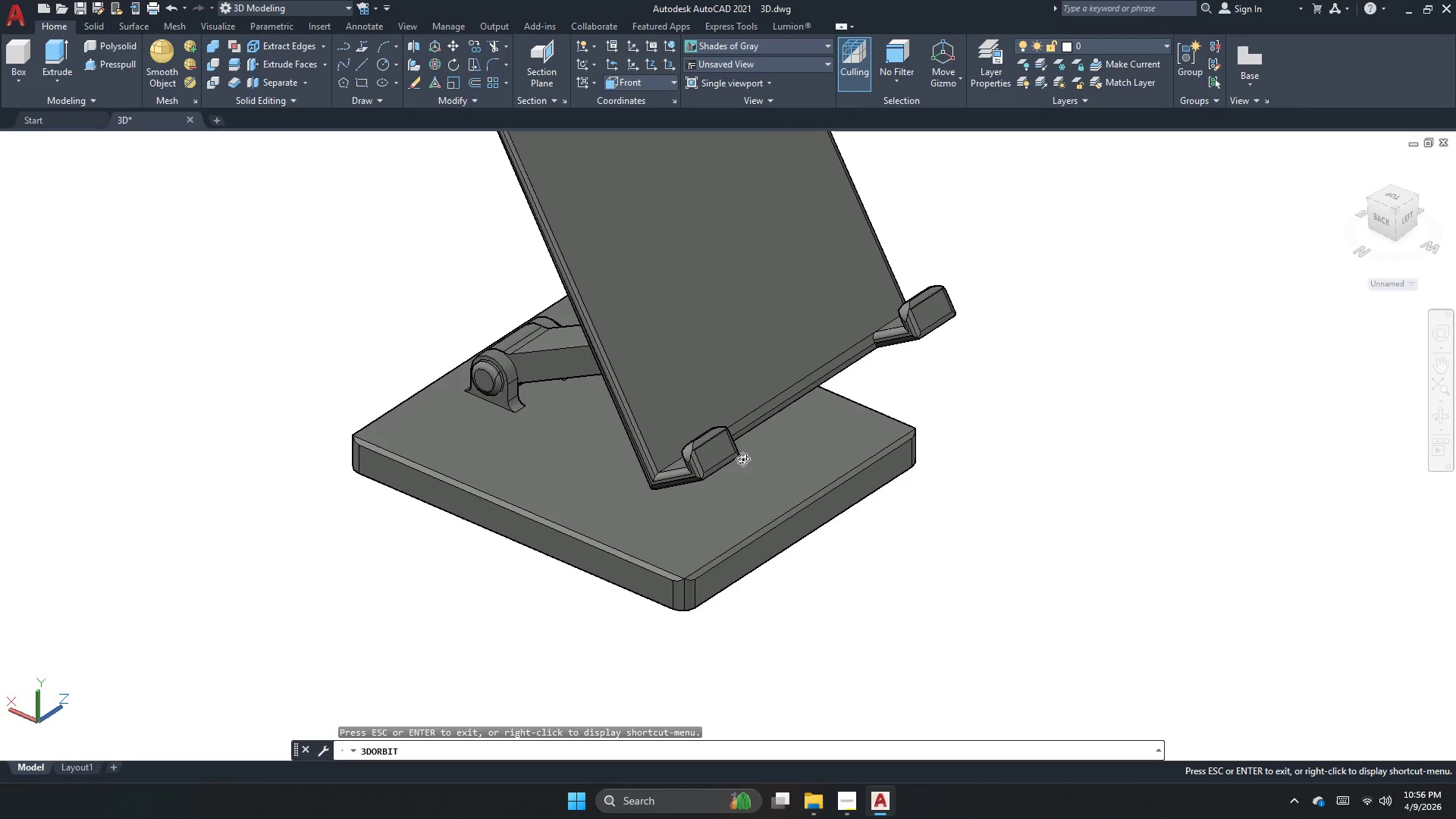 
left_click_drag(start_coordinate=[714, 474], to_coordinate=[890, 497])
 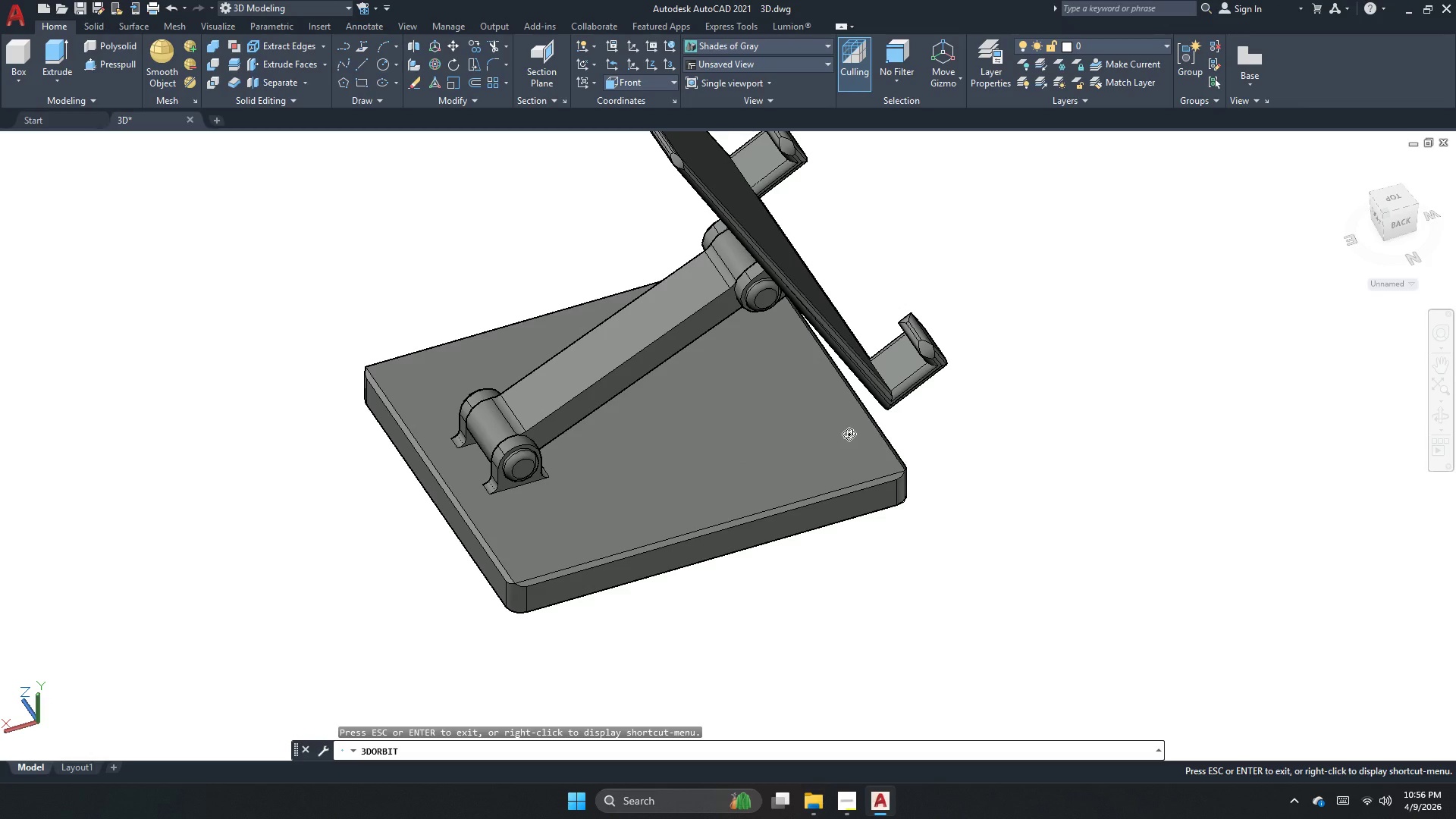 
wait(5.05)
 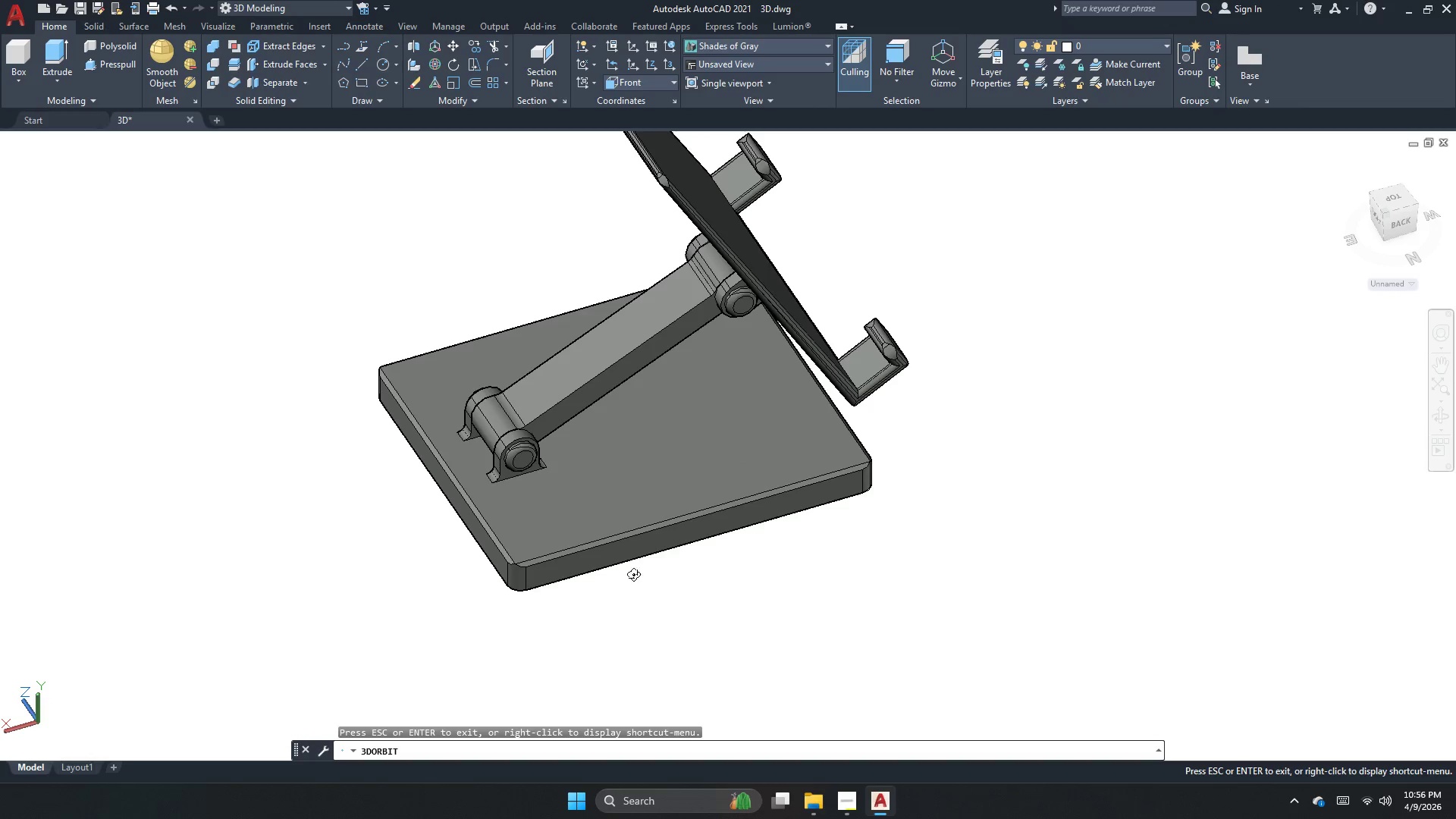 
left_click_drag(start_coordinate=[672, 647], to_coordinate=[1103, 509])
 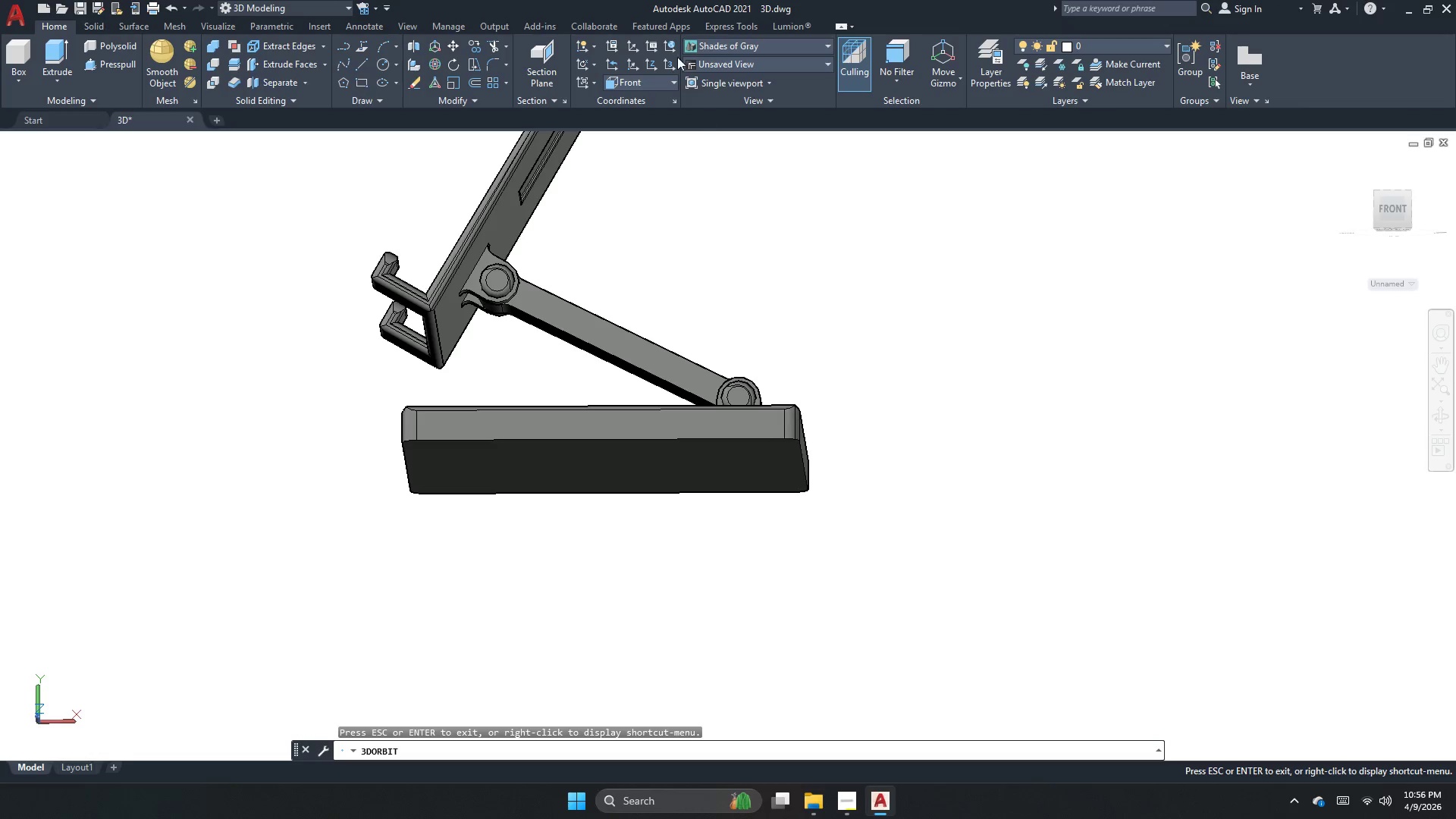 
scroll: coordinate [520, 370], scroll_direction: down, amount: 1.0
 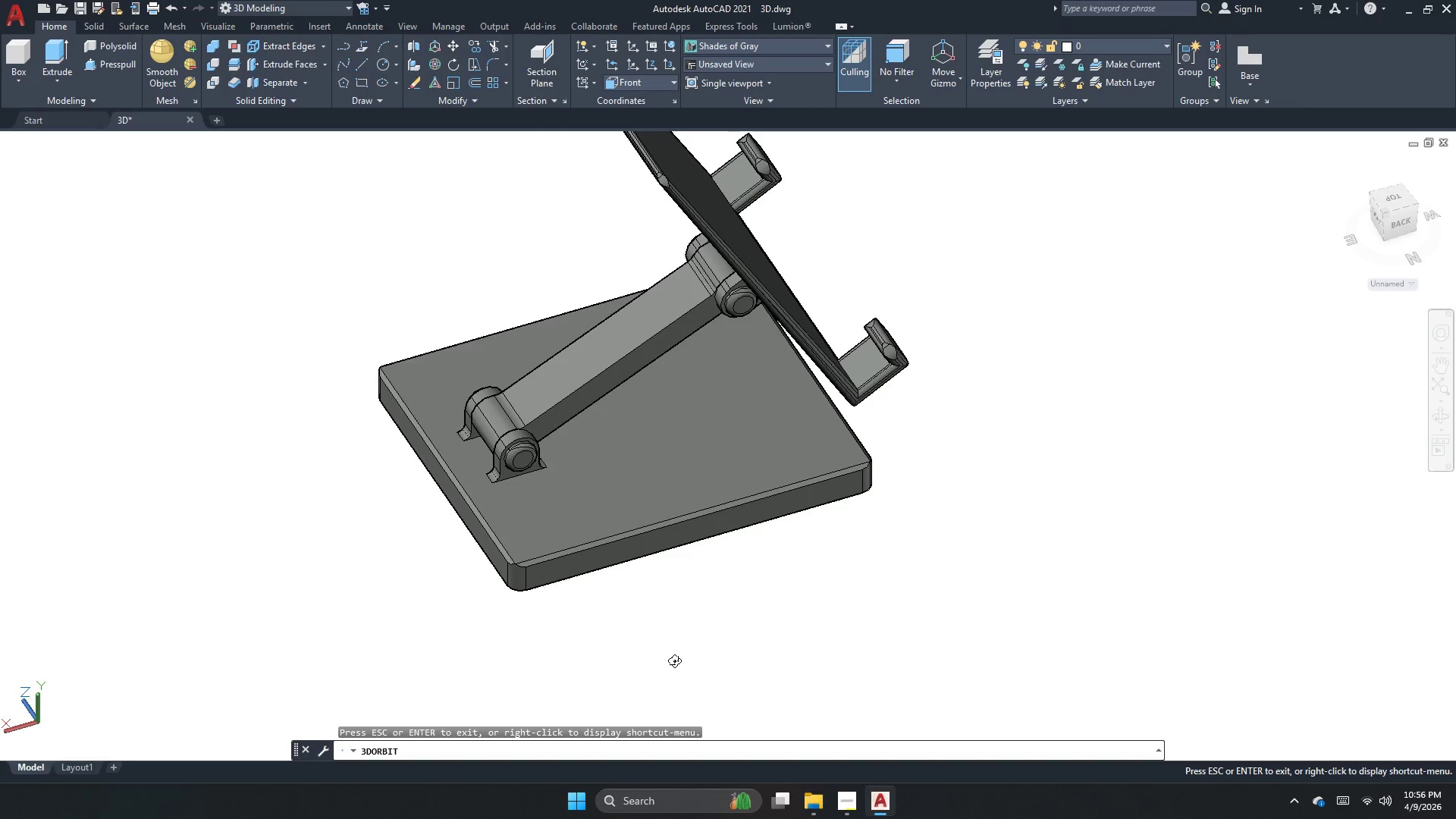 
wait(18.47)
 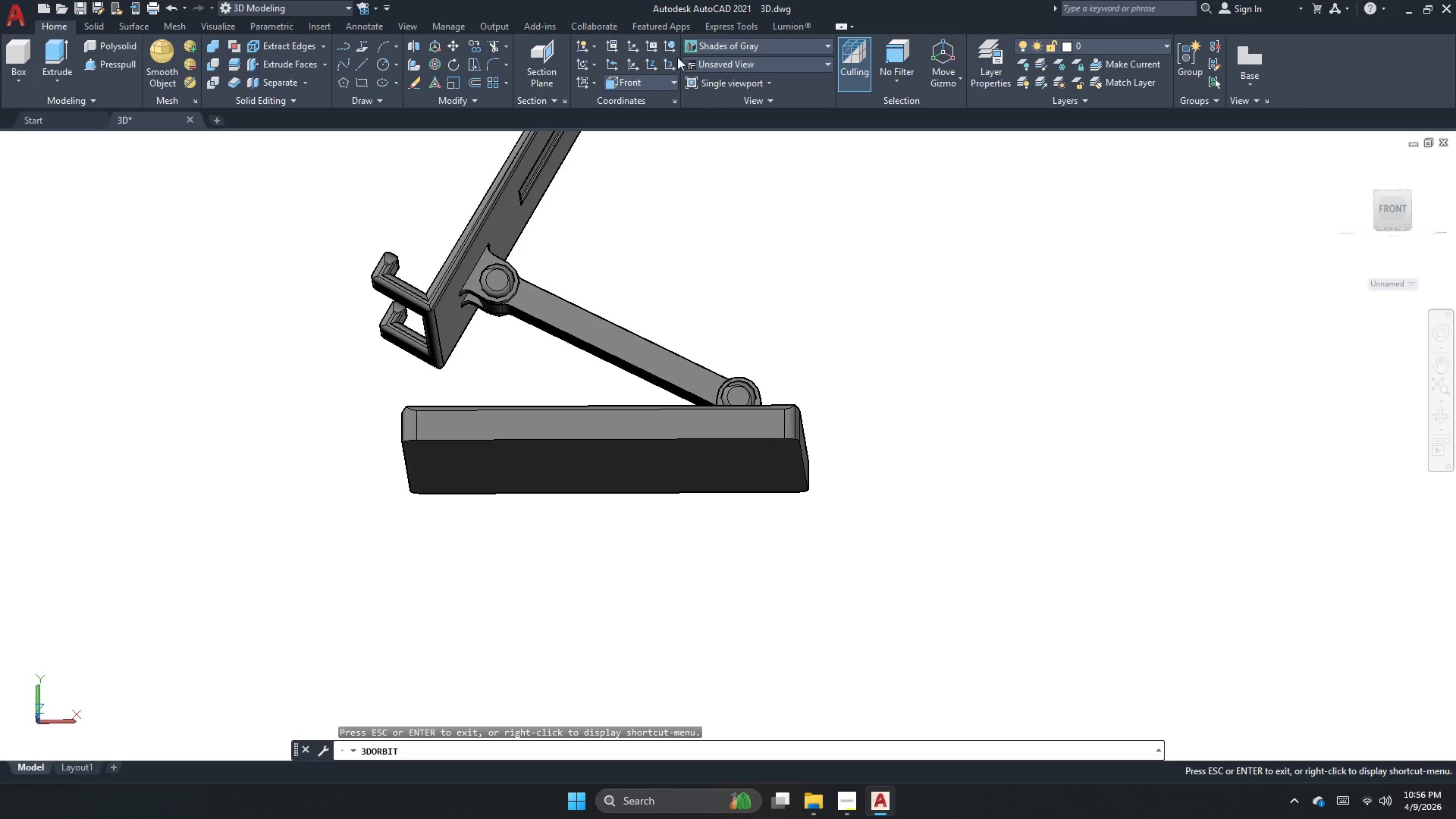 
left_click_drag(start_coordinate=[752, 476], to_coordinate=[760, 221])
 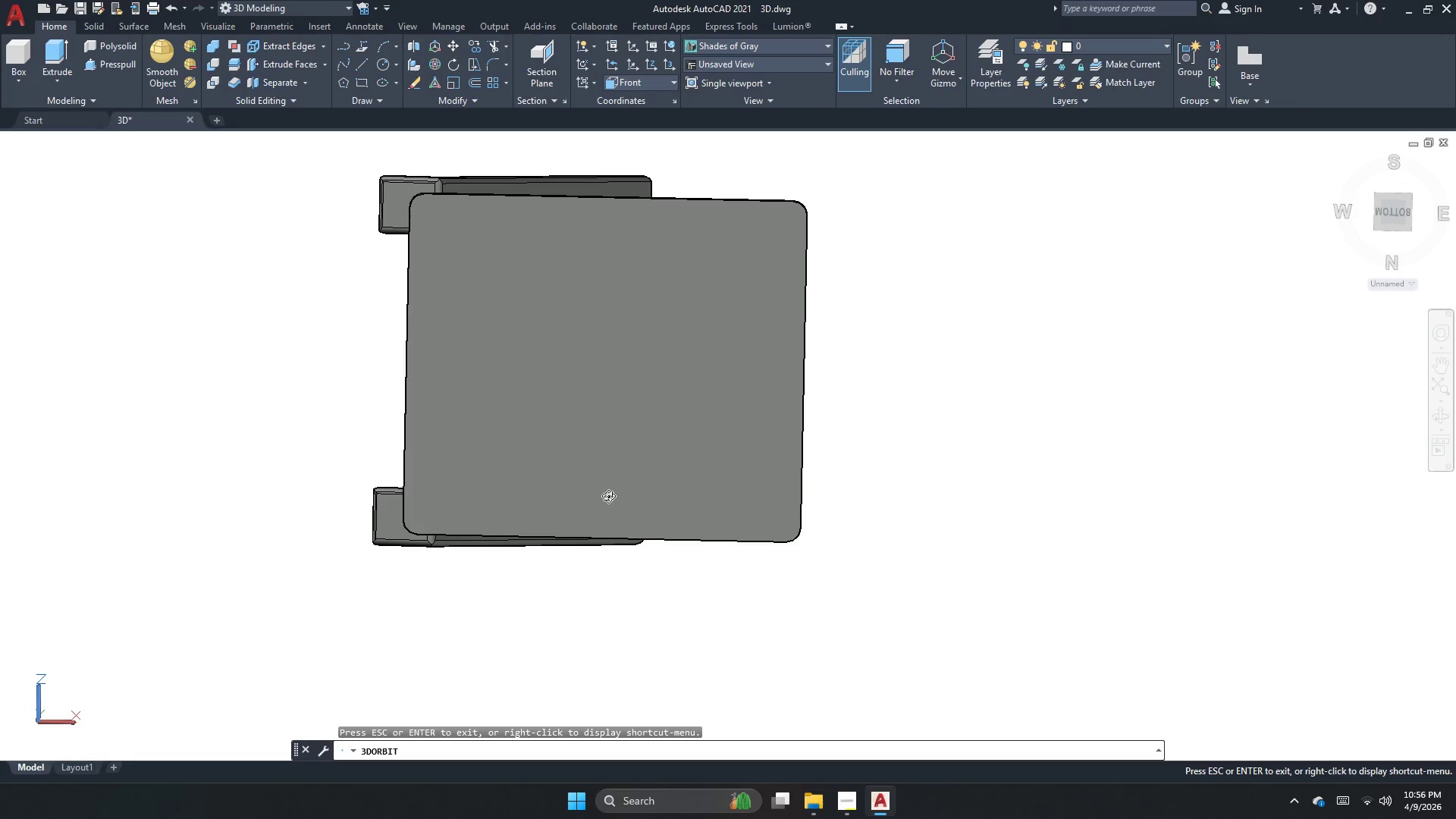 
key(Escape)
key(Escape)
type(rec d )
key(Escape)
 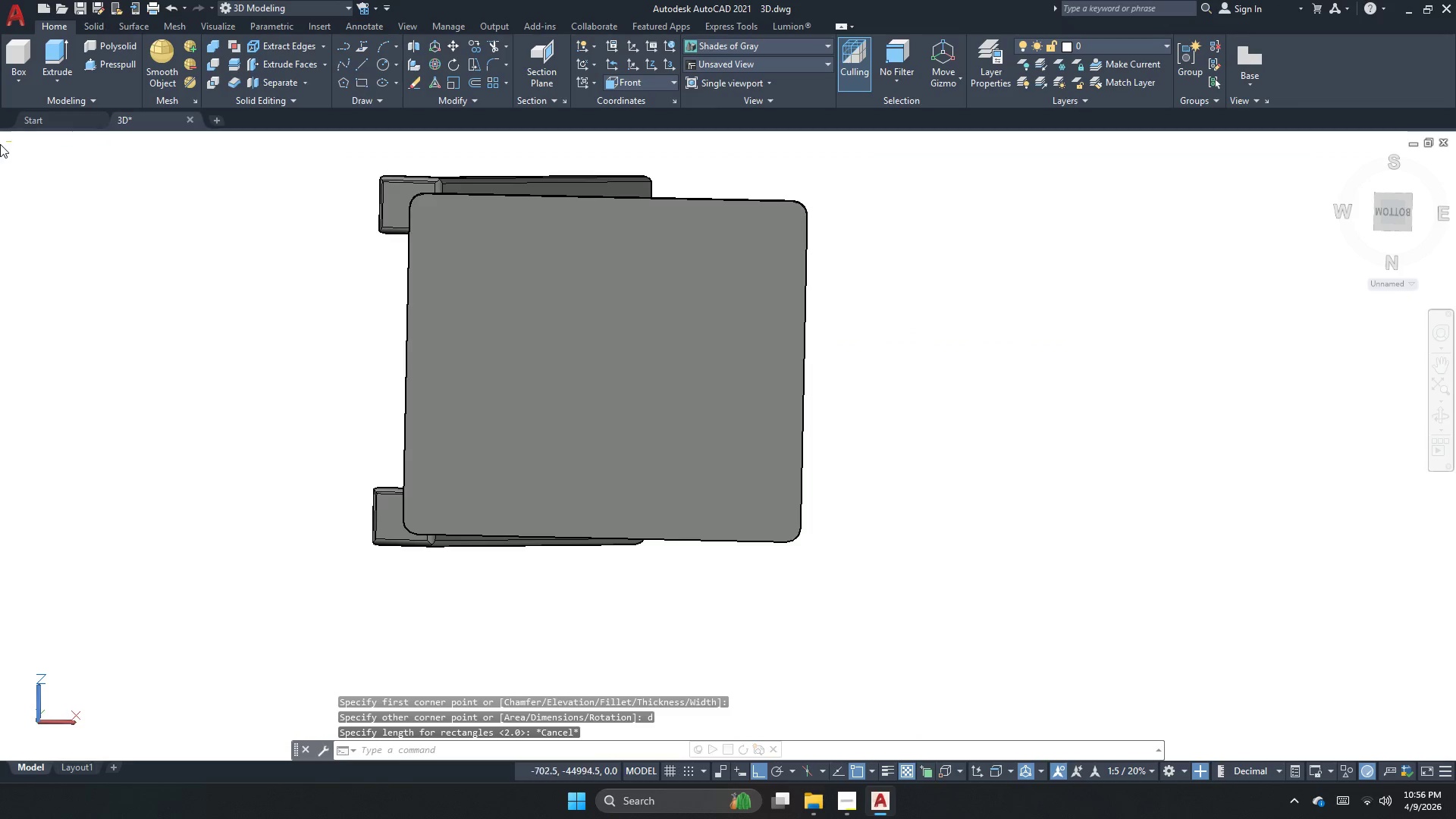 
left_click_drag(start_coordinate=[638, 342], to_coordinate=[670, 384])
 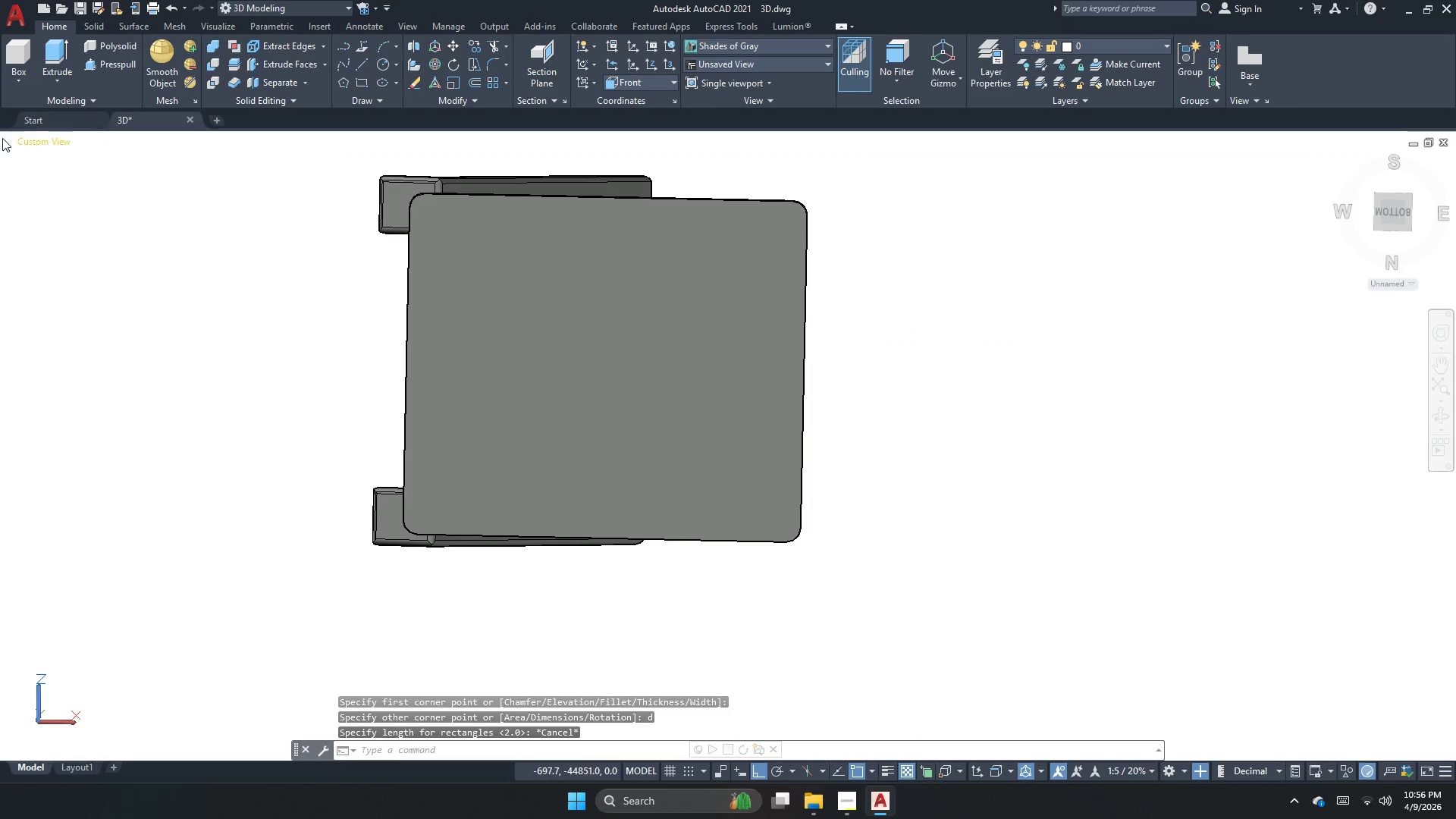 
left_click([24, 143])
 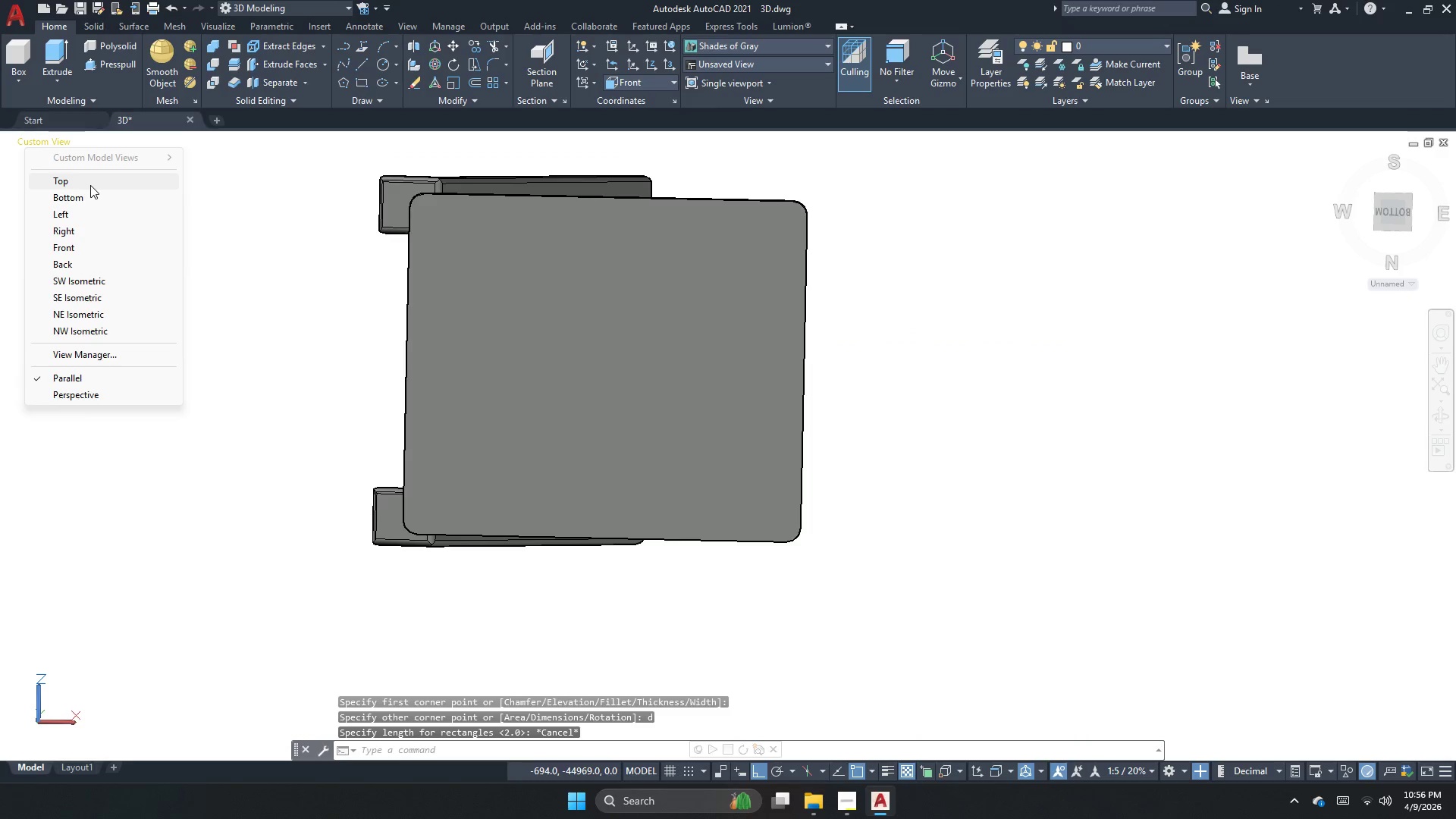 
left_click([90, 185])
 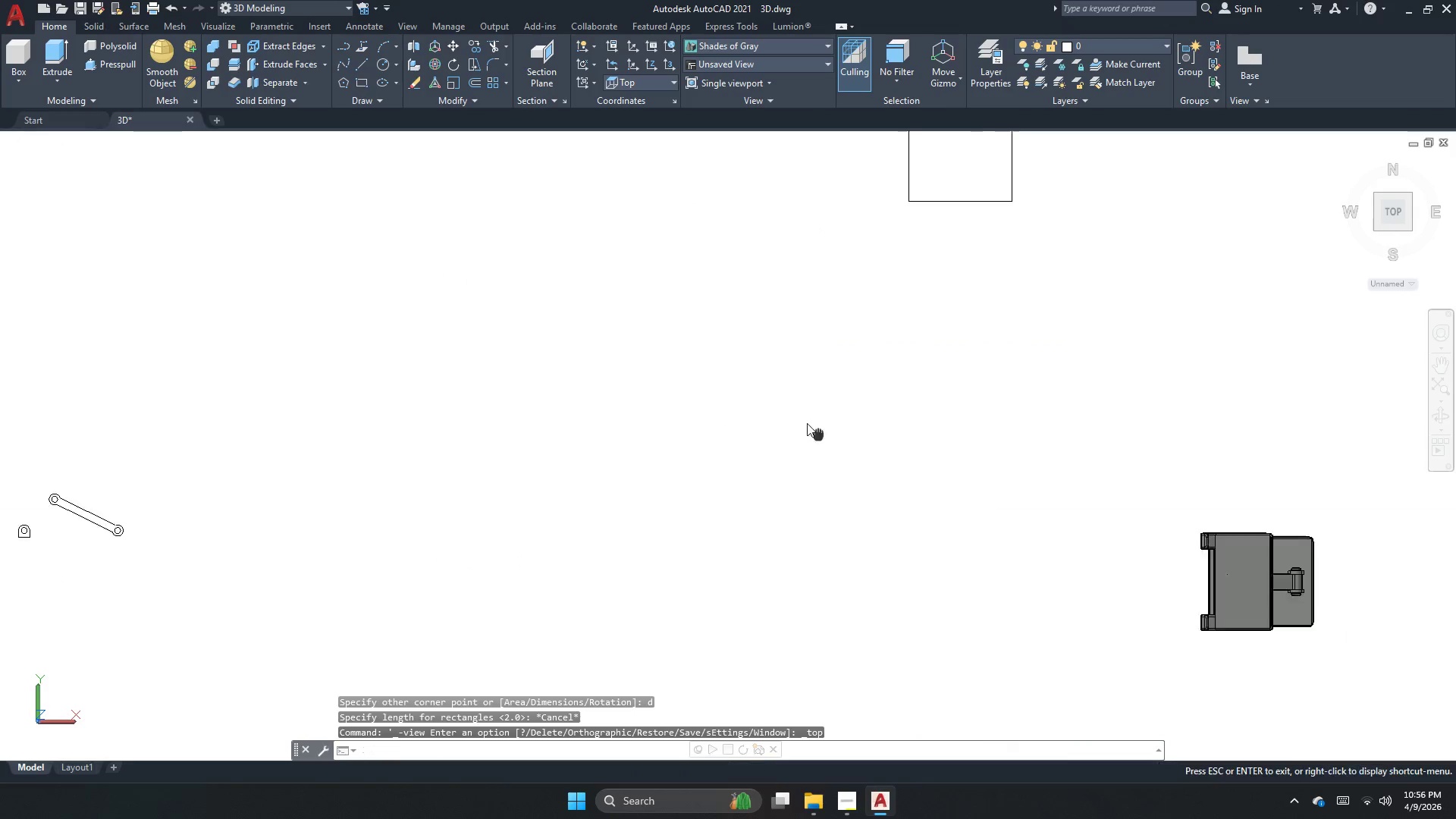 
key(Escape)
type(rec )
 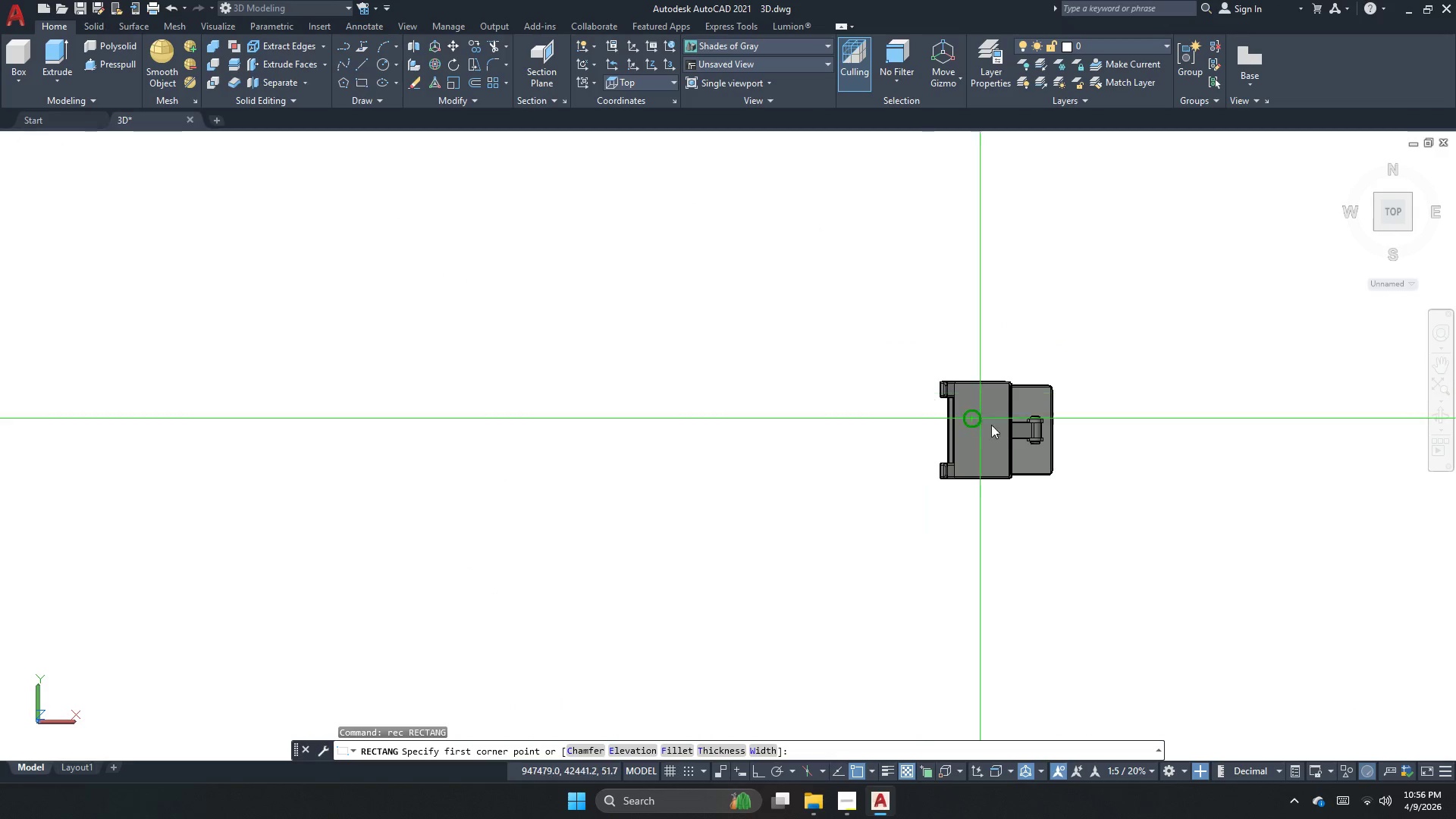 
scroll: coordinate [1036, 426], scroll_direction: up, amount: 2.0
 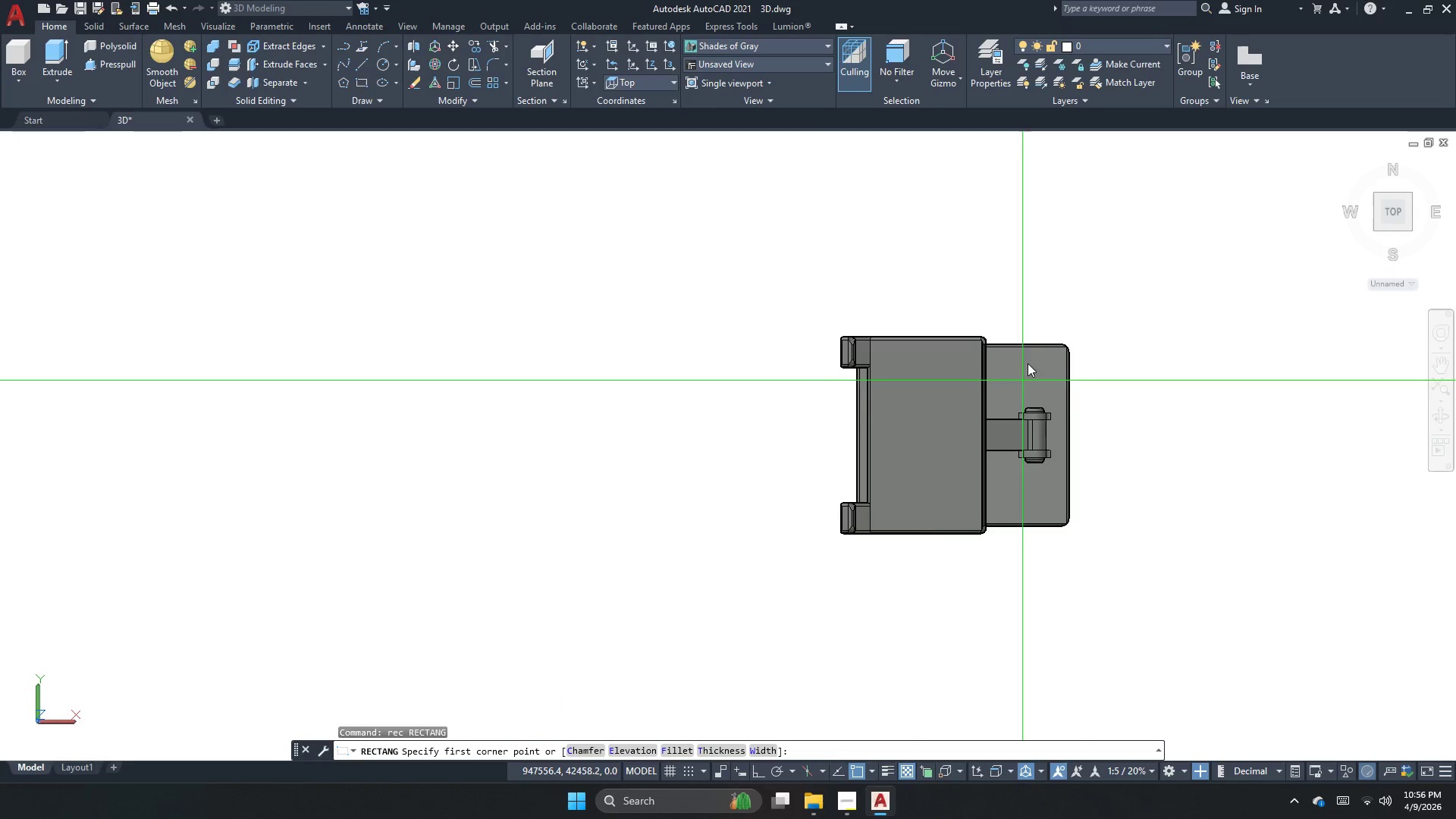 
key(Escape)
 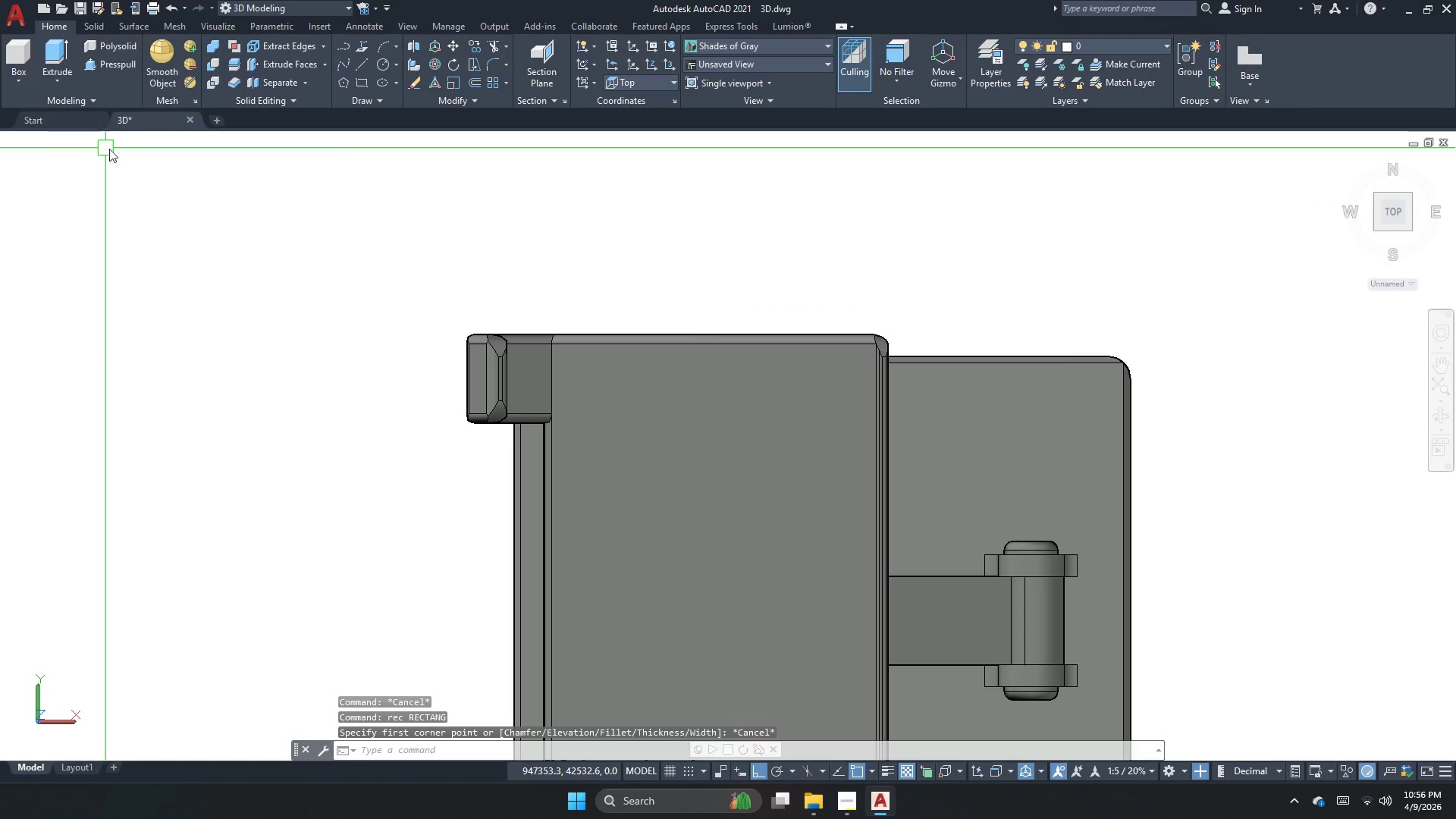 
scroll: coordinate [1037, 339], scroll_direction: up, amount: 3.0
 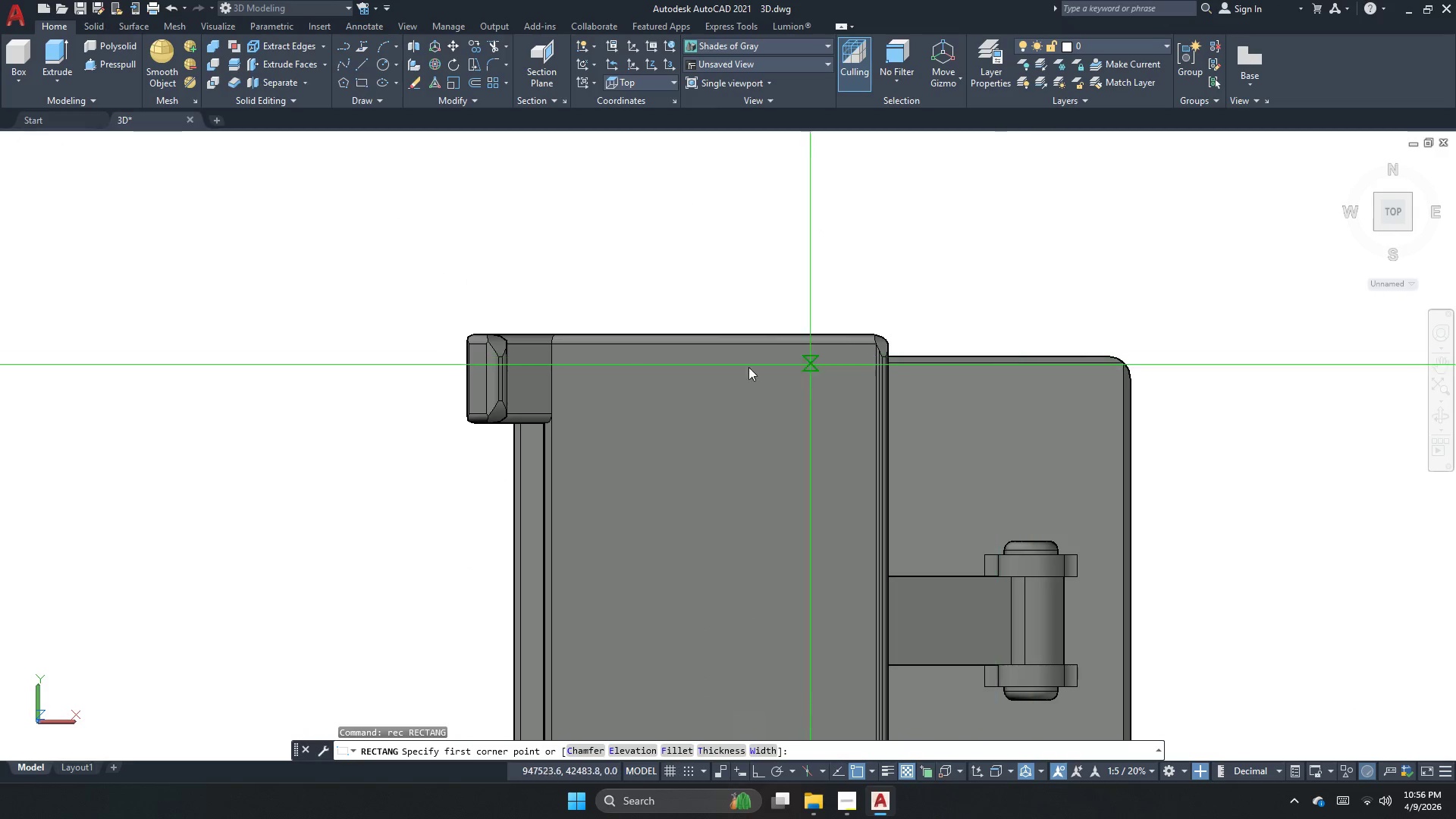 
left_click([118, 149])
 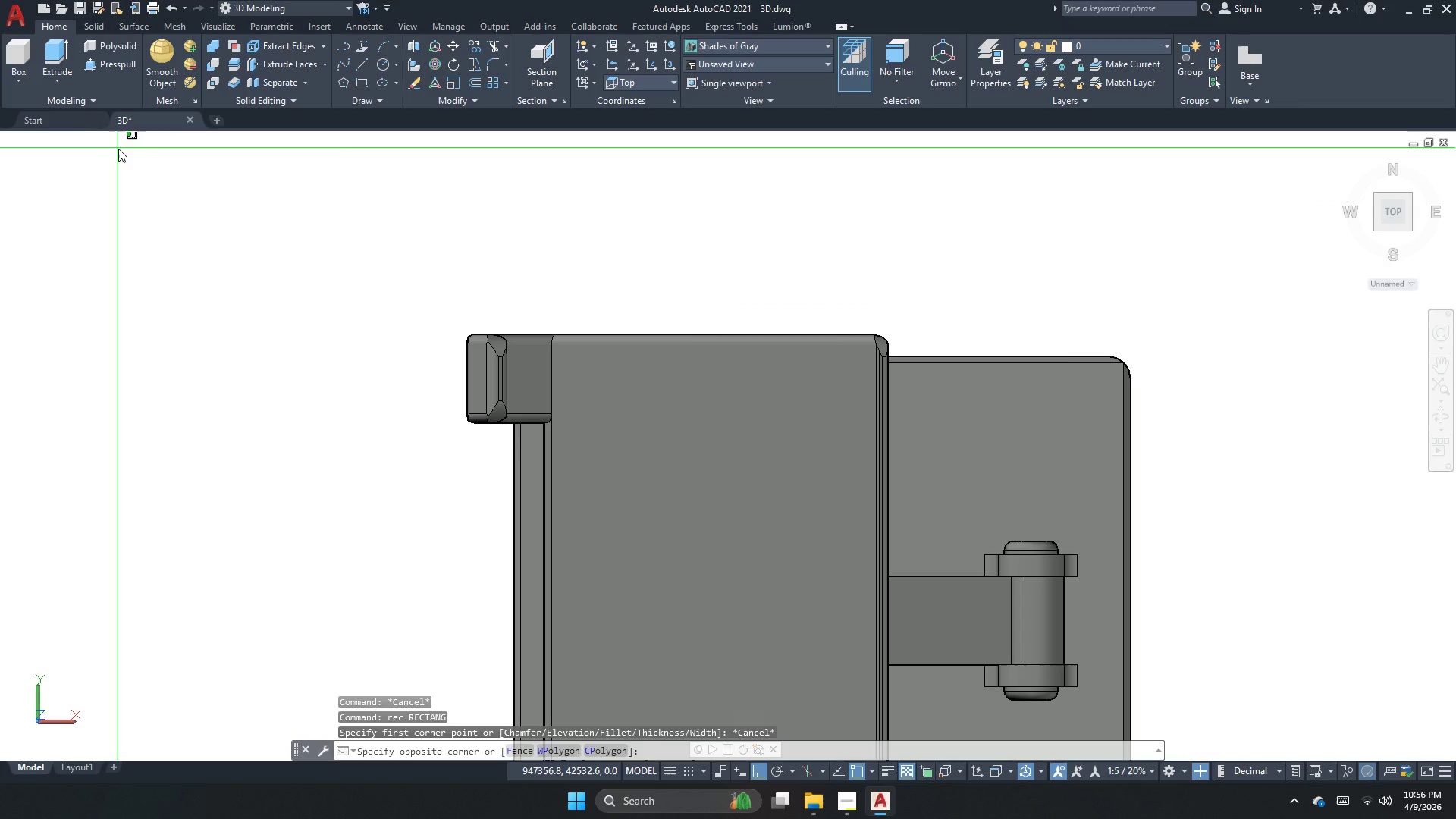 
key(Escape)
 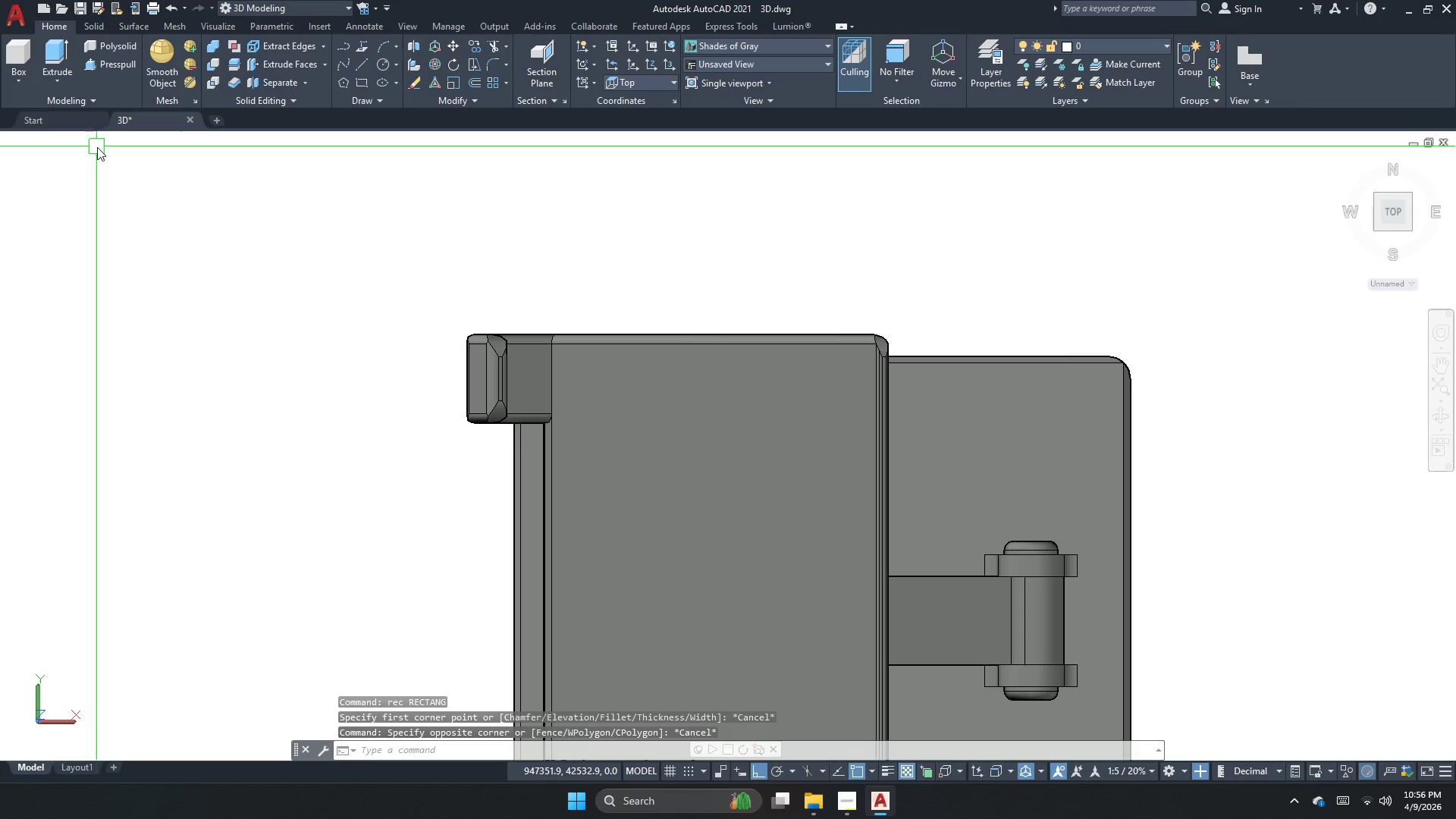 
left_click([97, 147])
 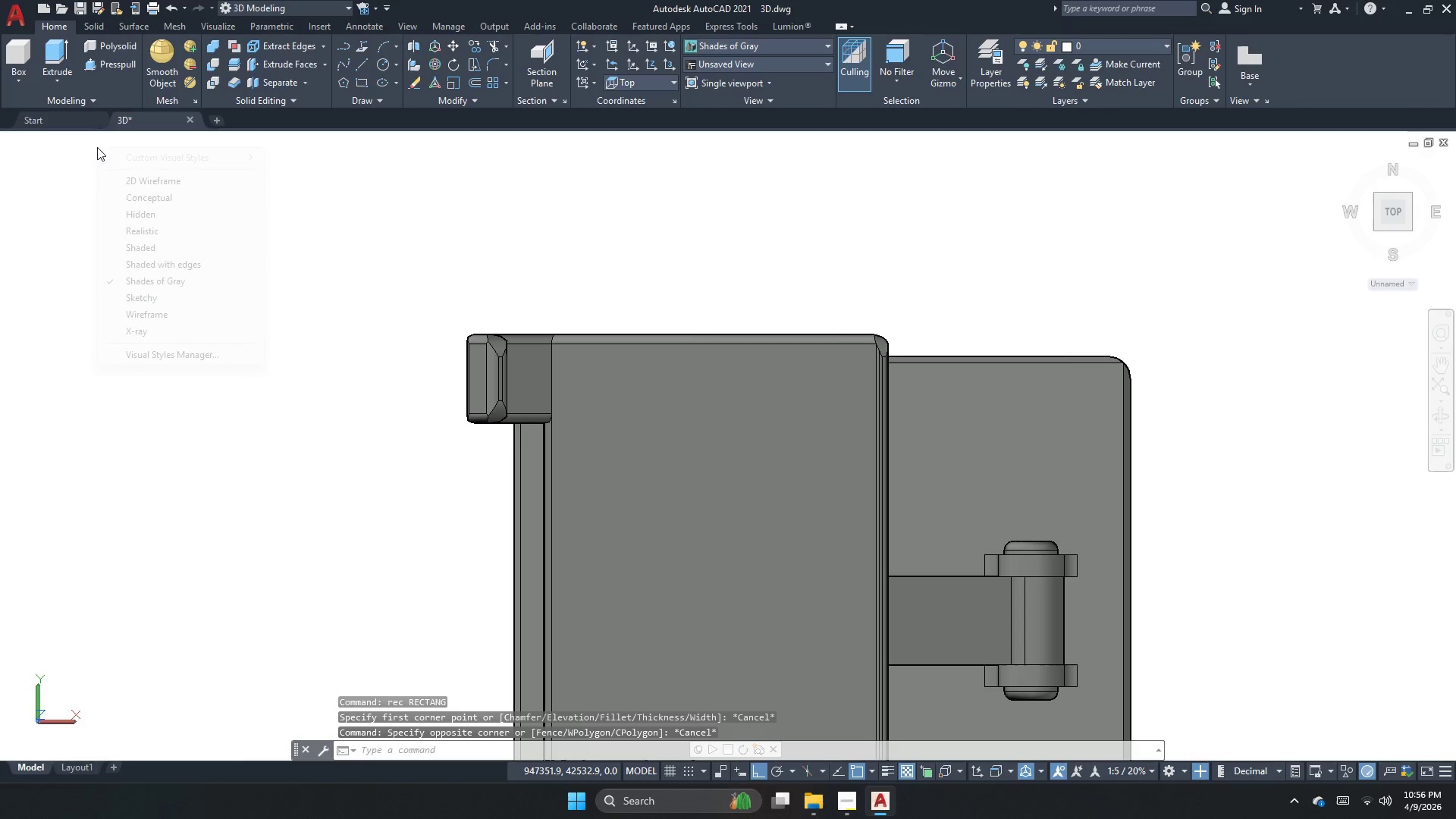 
key(Escape)
 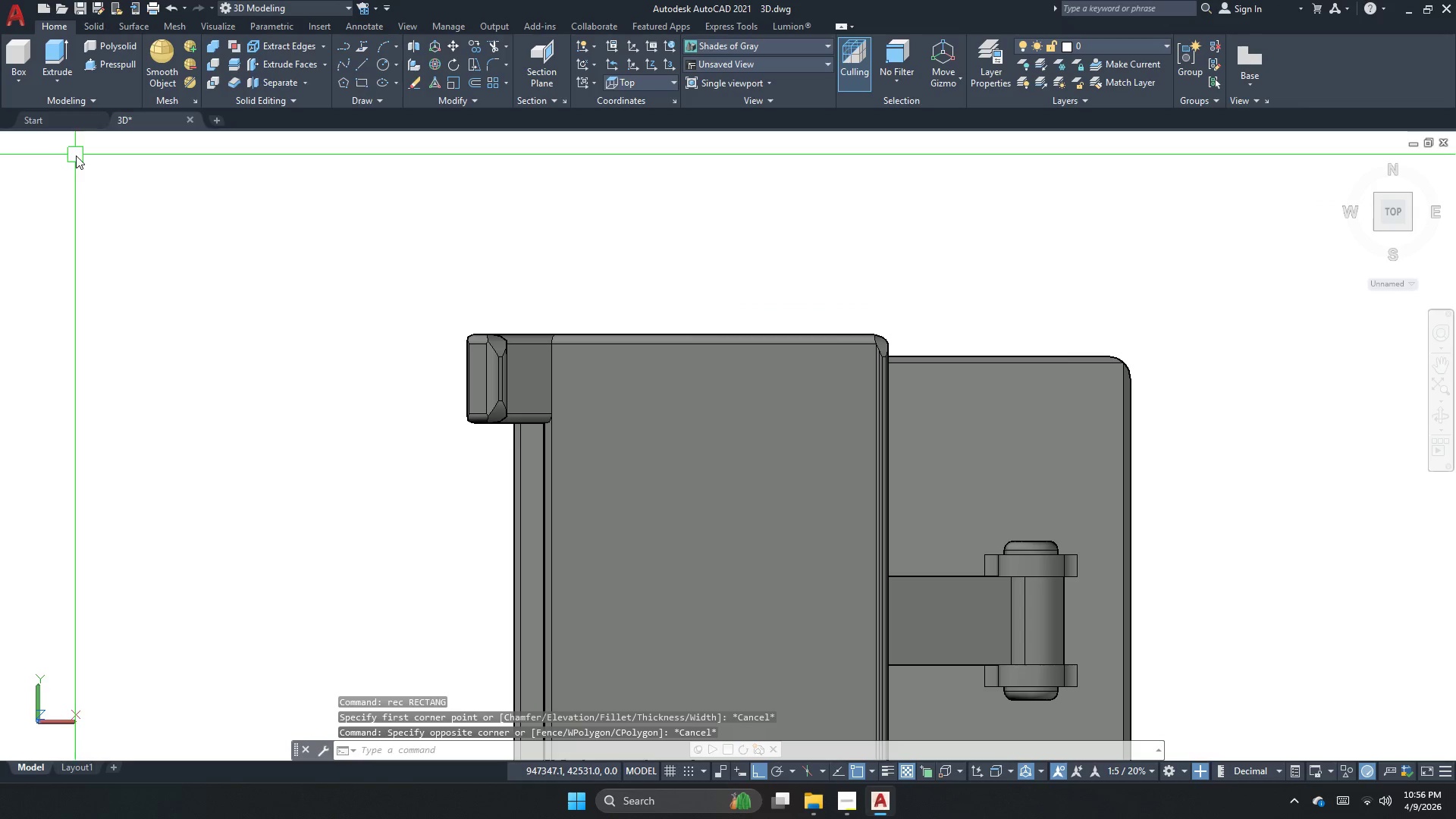 
left_click([85, 149])
 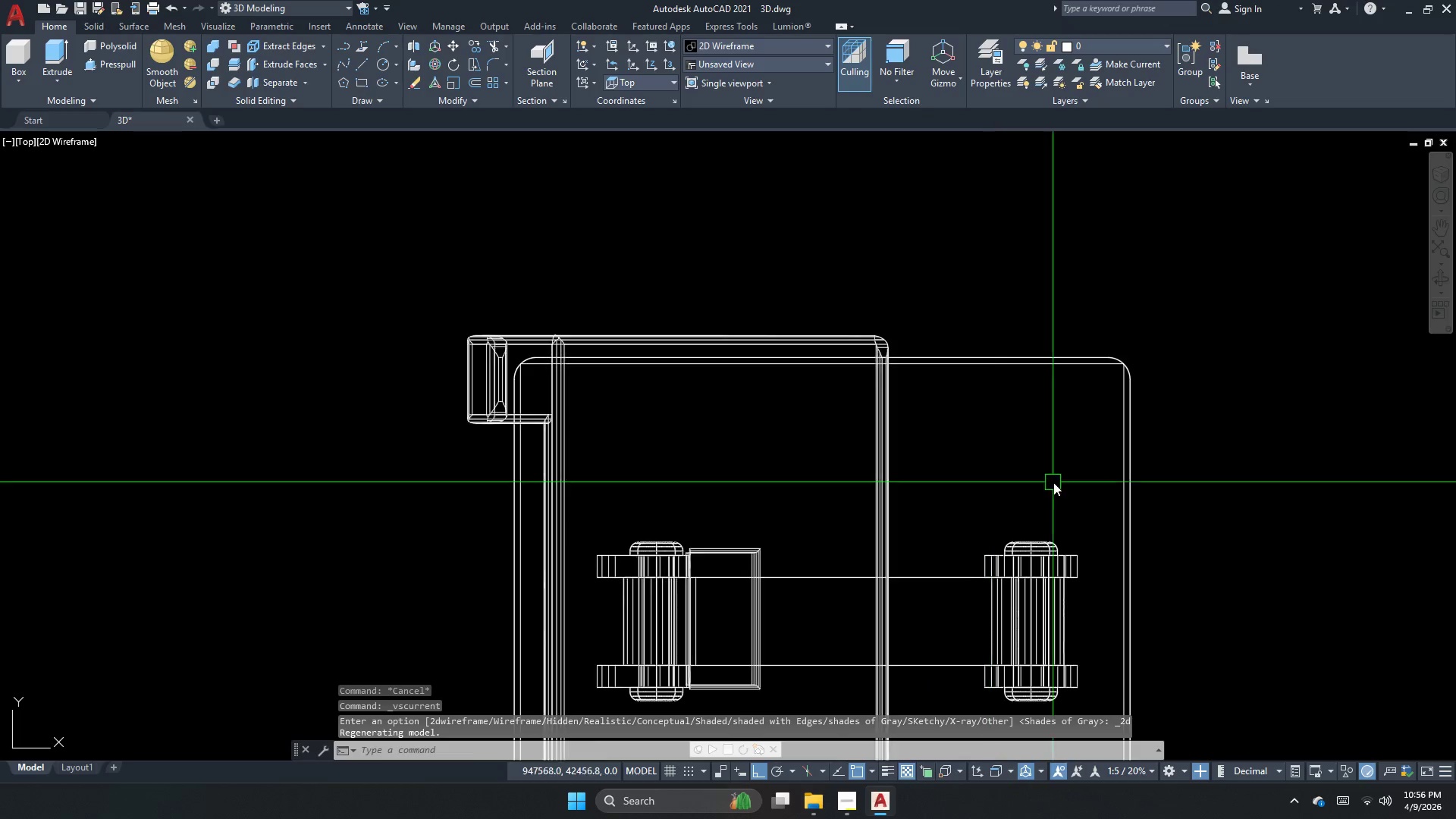 
key(Escape)
key(Escape)
type(dli )
 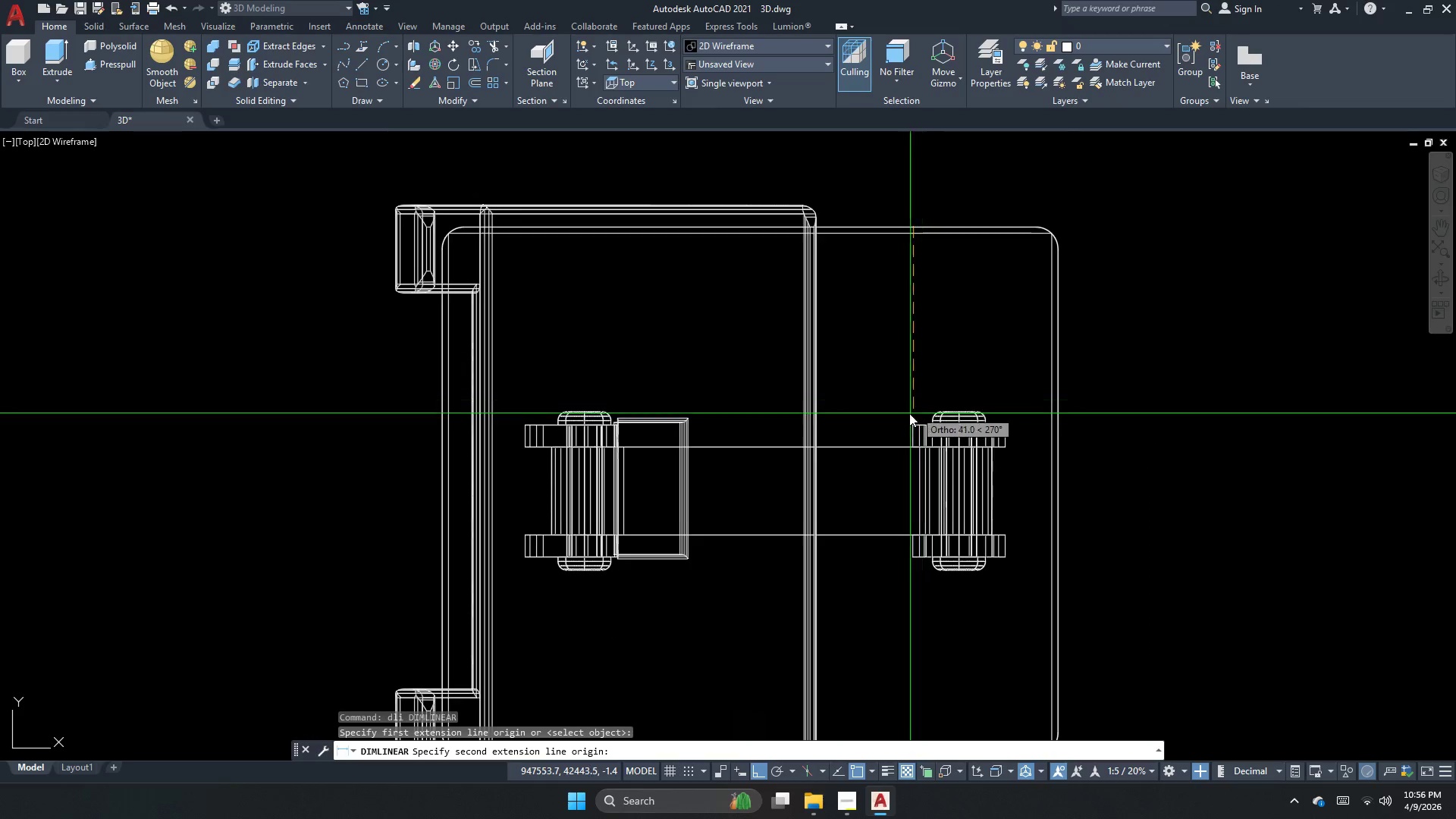 
scroll: coordinate [876, 278], scroll_direction: down, amount: 1.0
 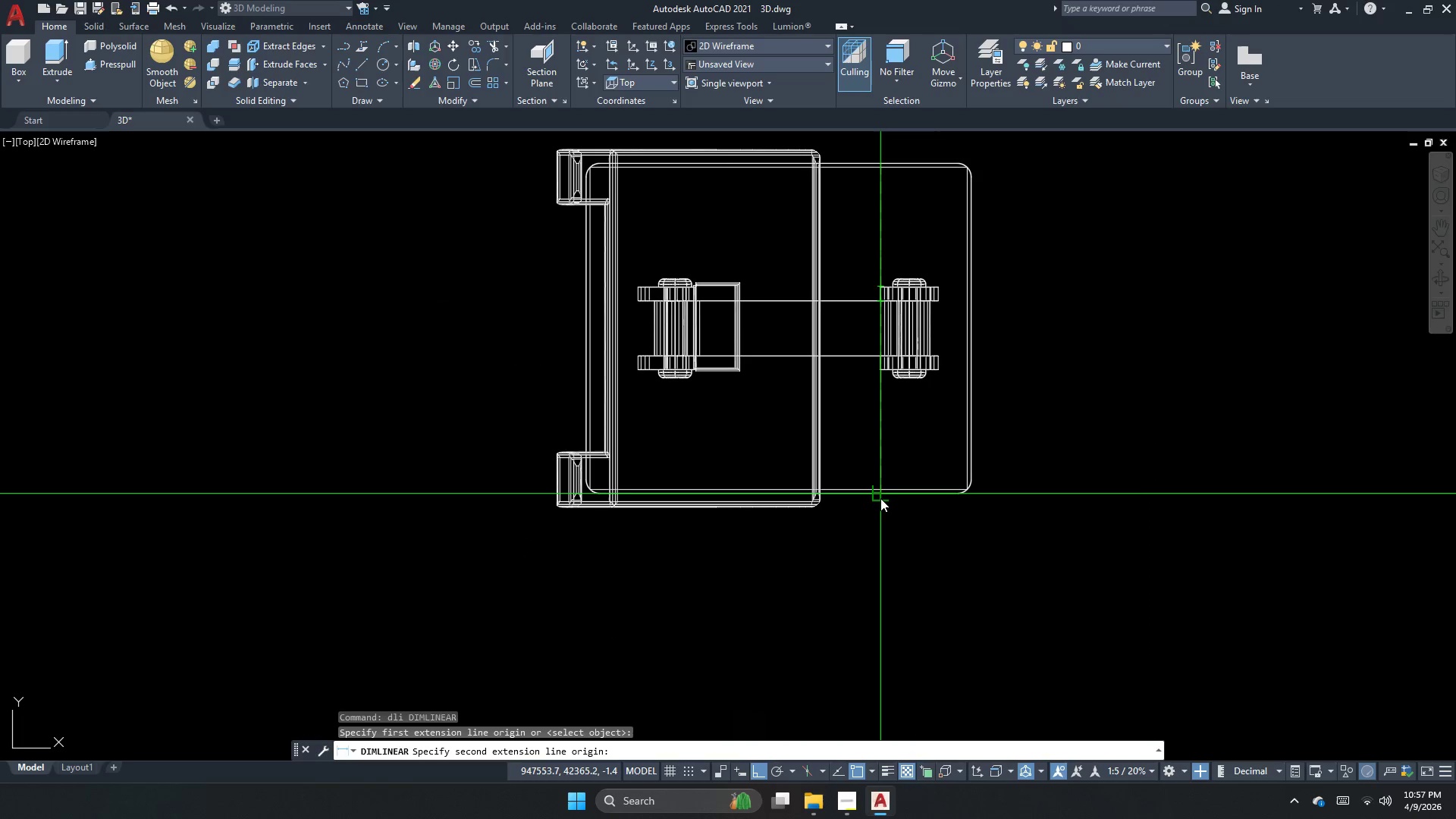 
left_click([880, 498])
 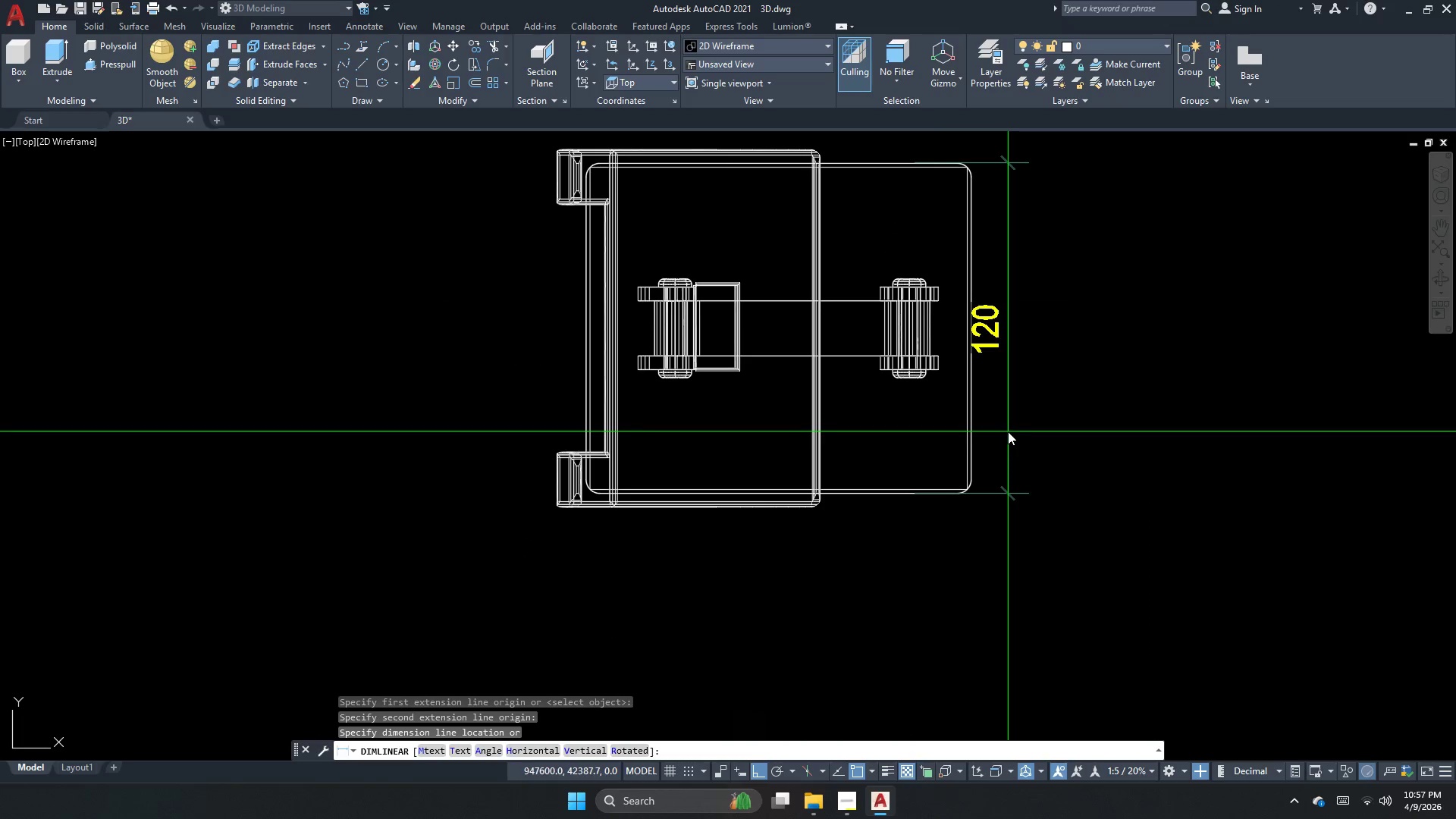 
key(Escape)
type( )
key(Escape)
type( )
key(Escape)
type(rec)
 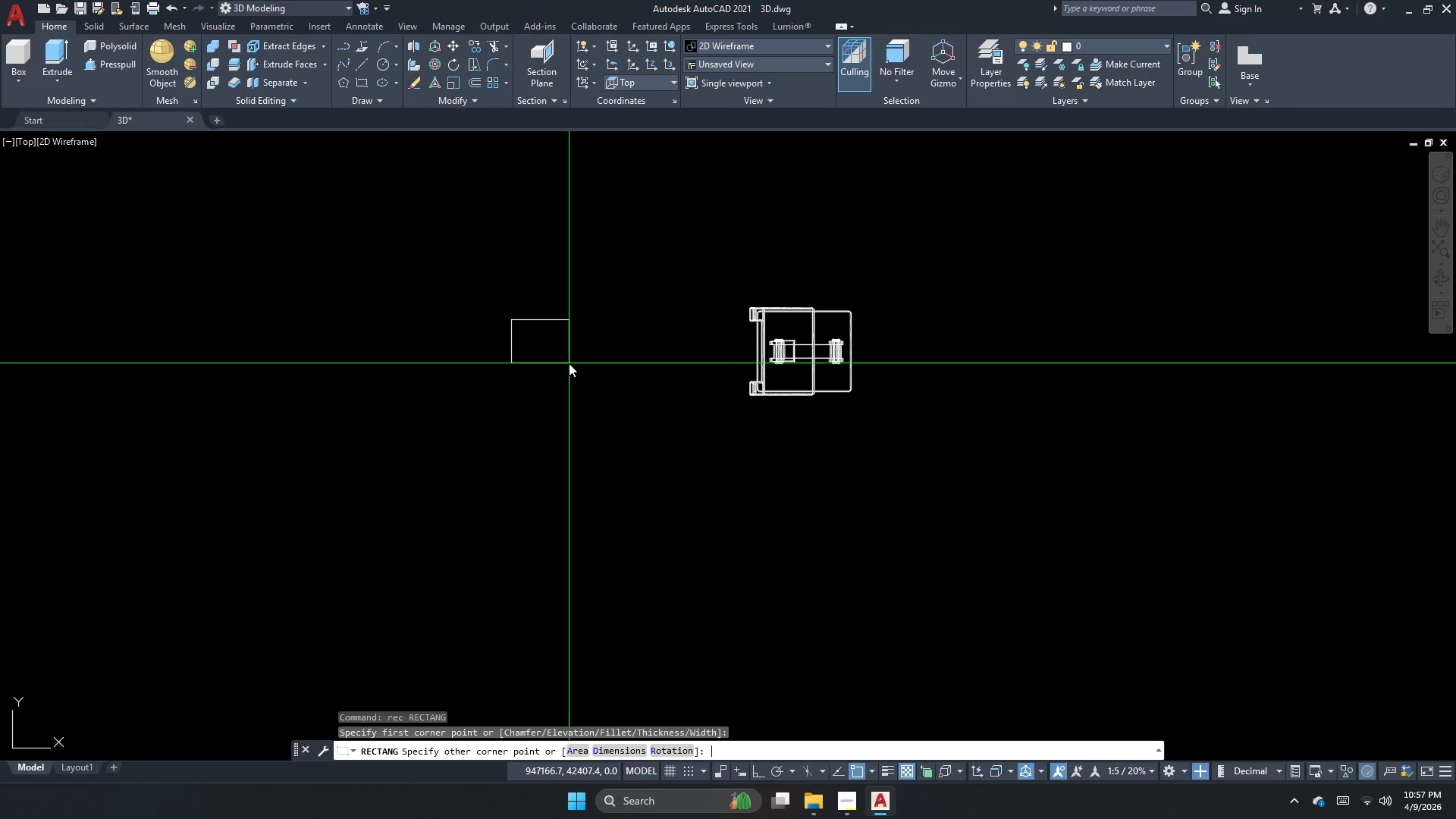 
left_click_drag(start_coordinate=[971, 300], to_coordinate=[971, 293])
 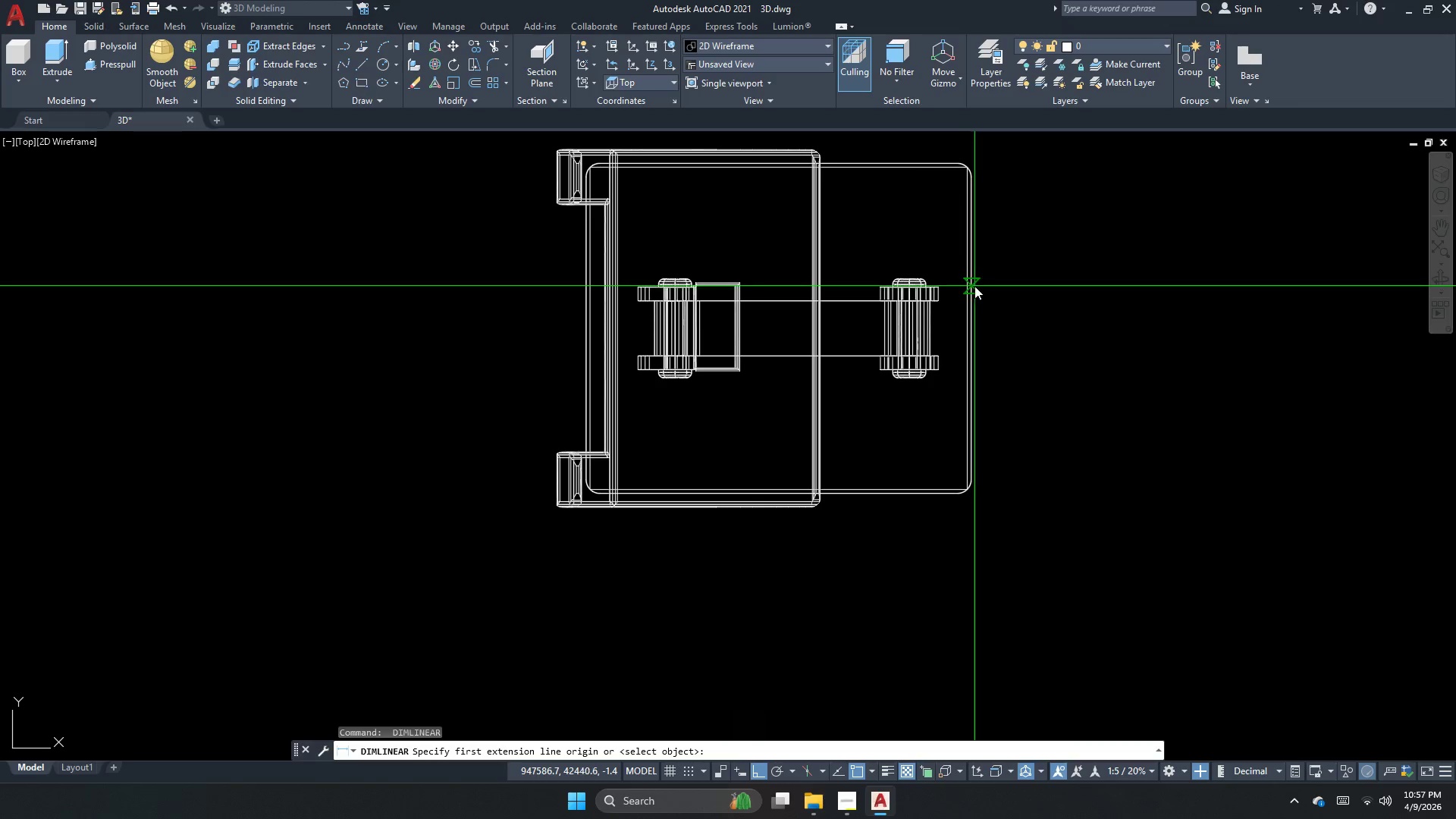 
left_click_drag(start_coordinate=[973, 286], to_coordinate=[969, 286])
 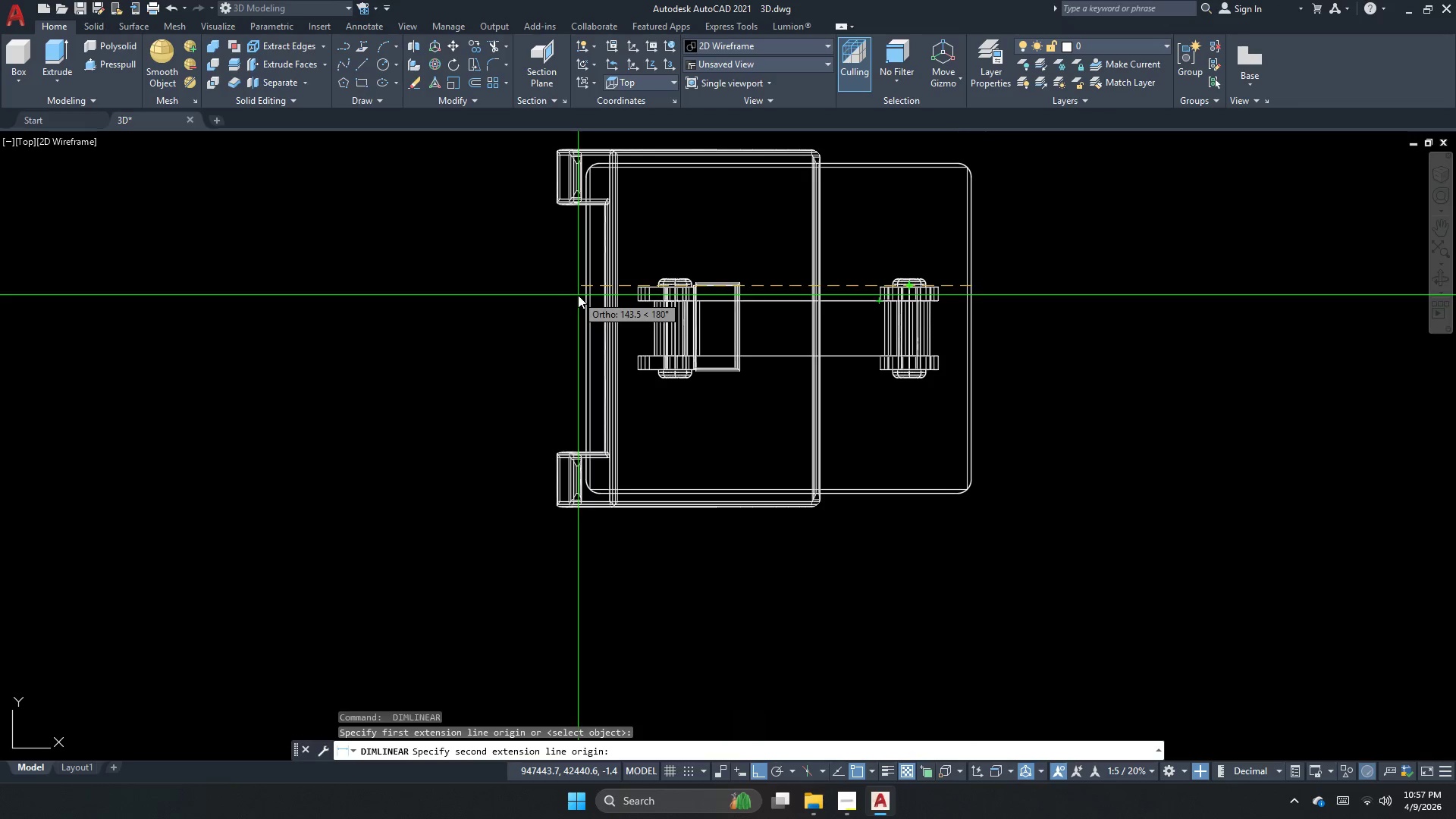 
left_click_drag(start_coordinate=[583, 286], to_coordinate=[585, 262])
 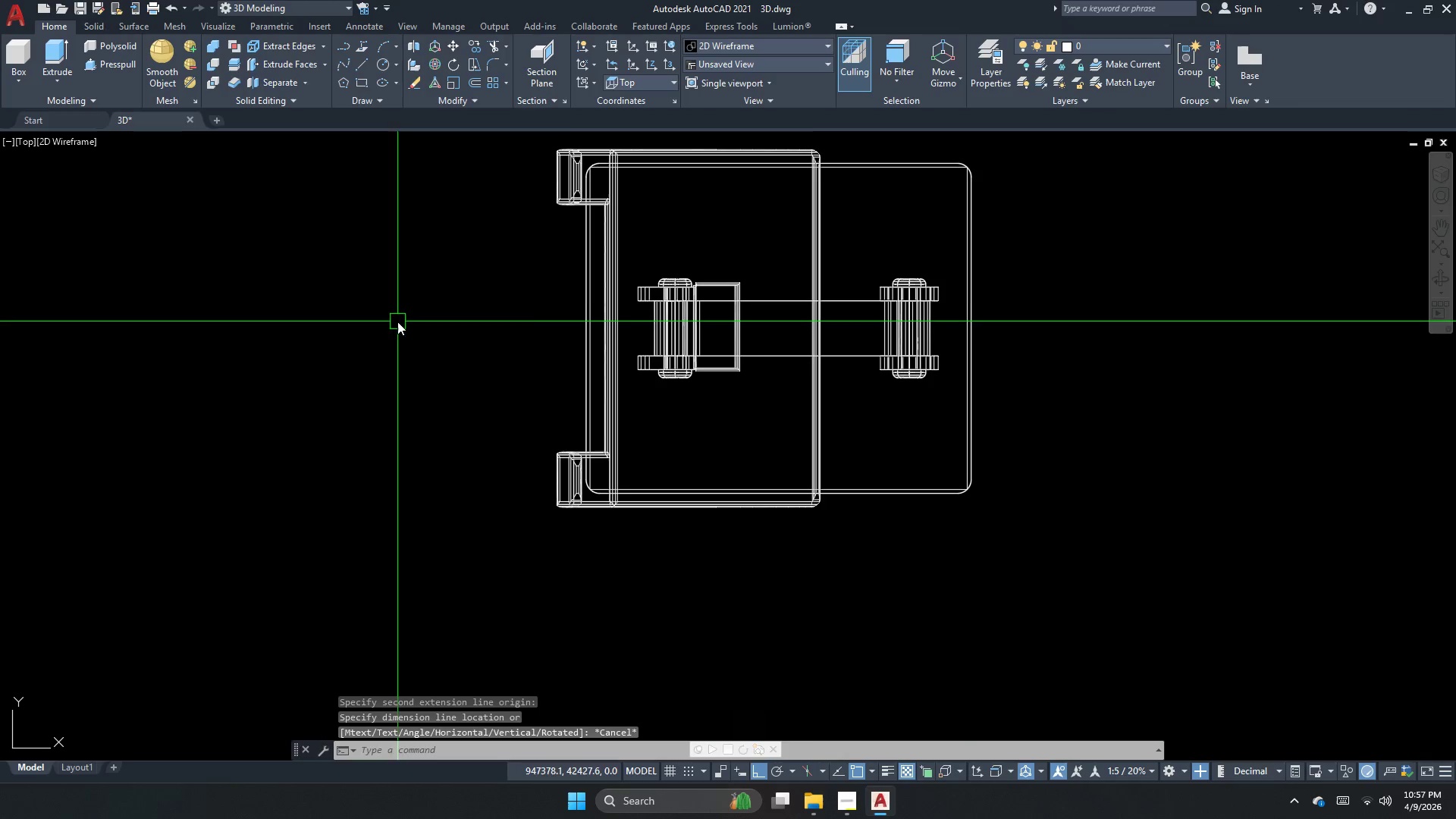 
scroll: coordinate [812, 359], scroll_direction: down, amount: 3.0
 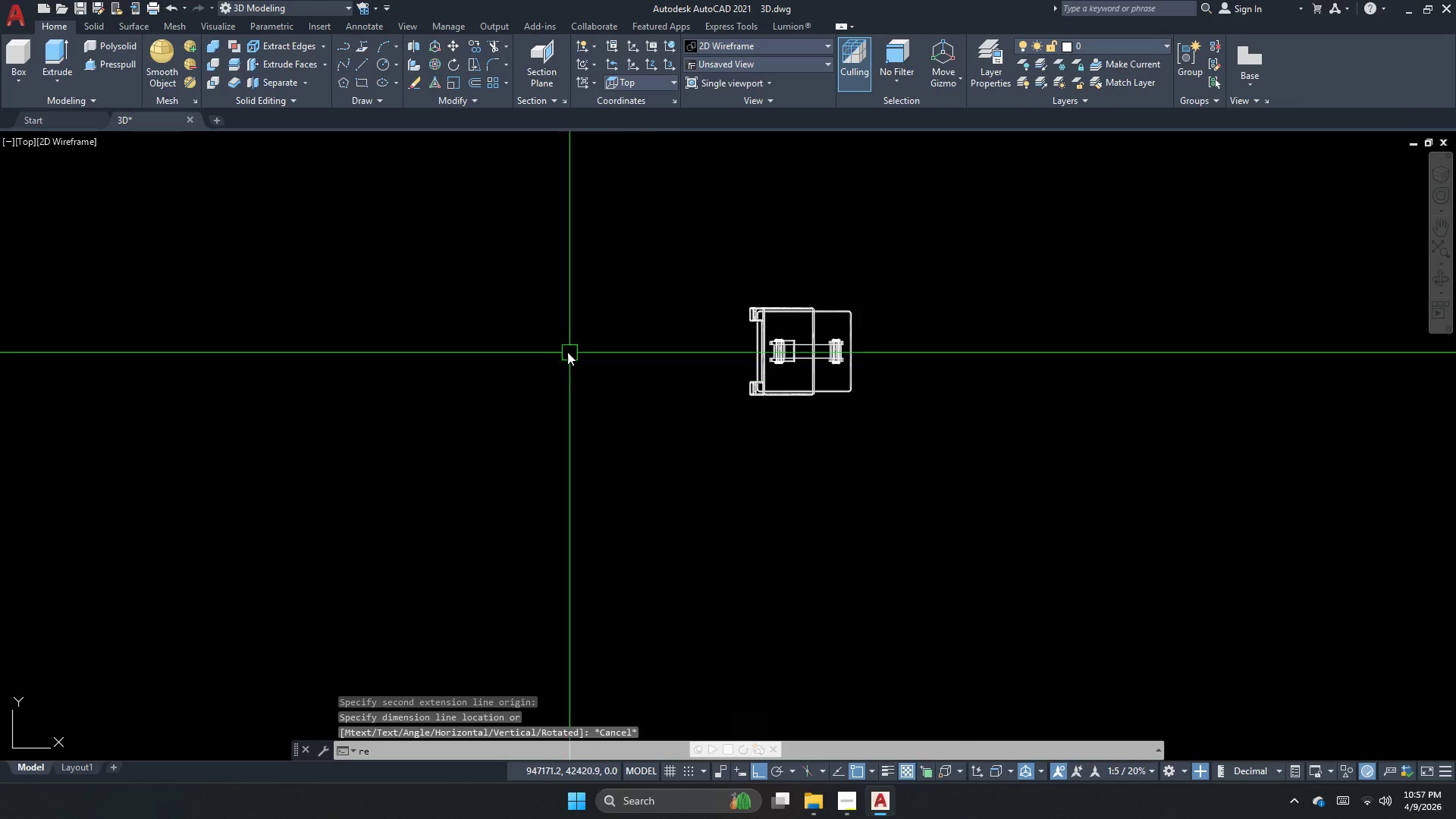 
key(Space)
 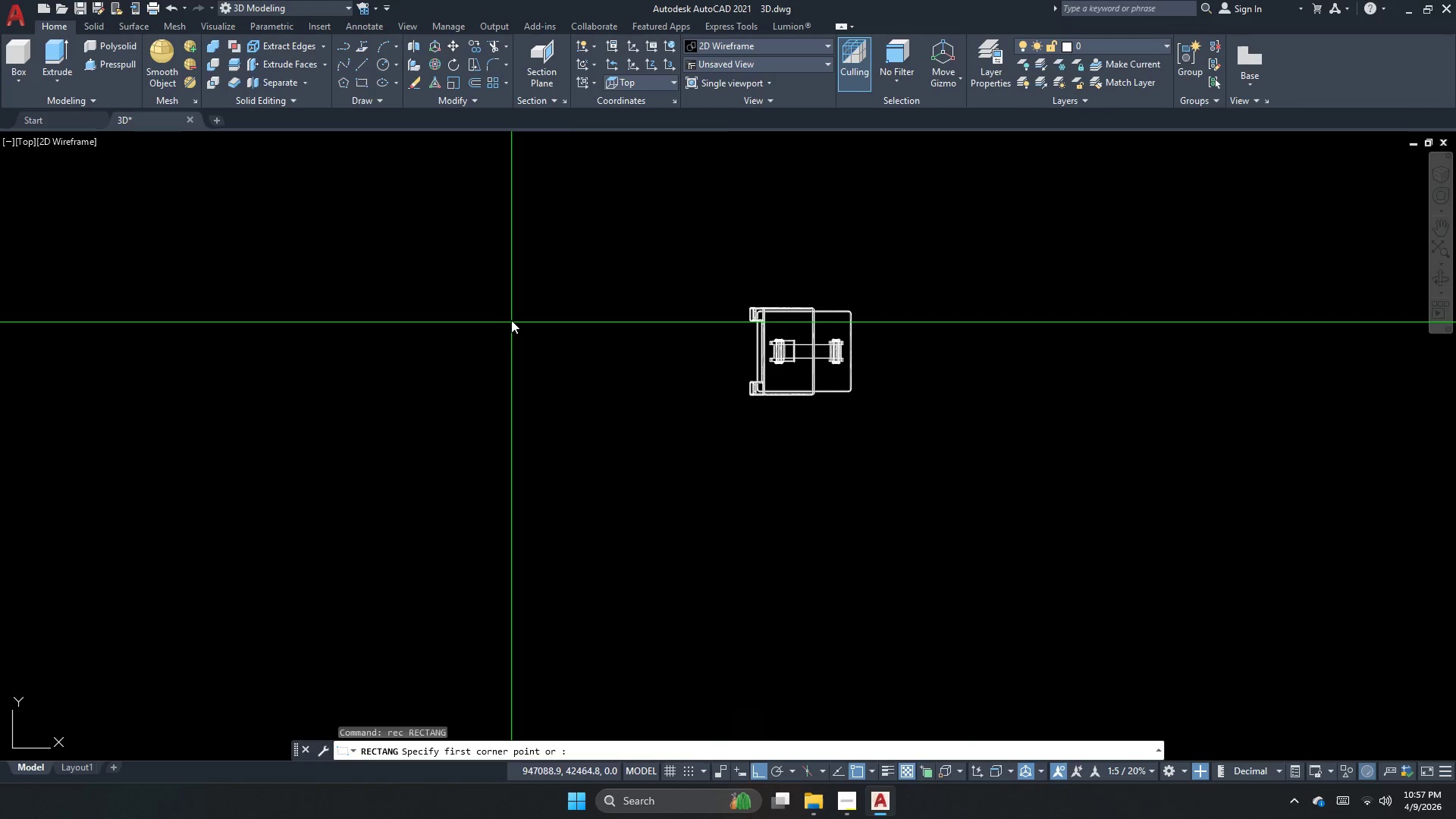 
left_click_drag(start_coordinate=[511, 320], to_coordinate=[550, 347])
 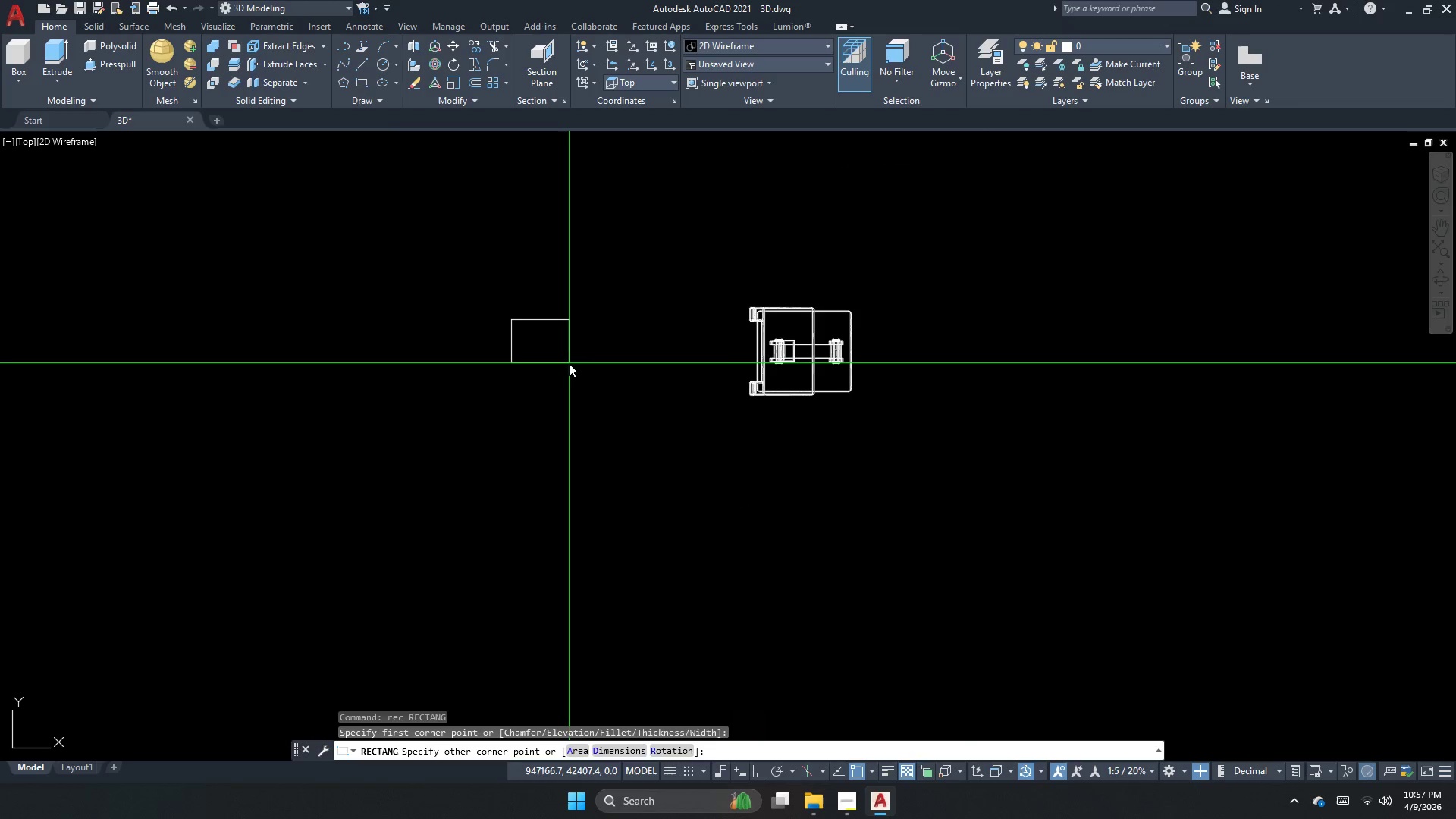 
key(D)
 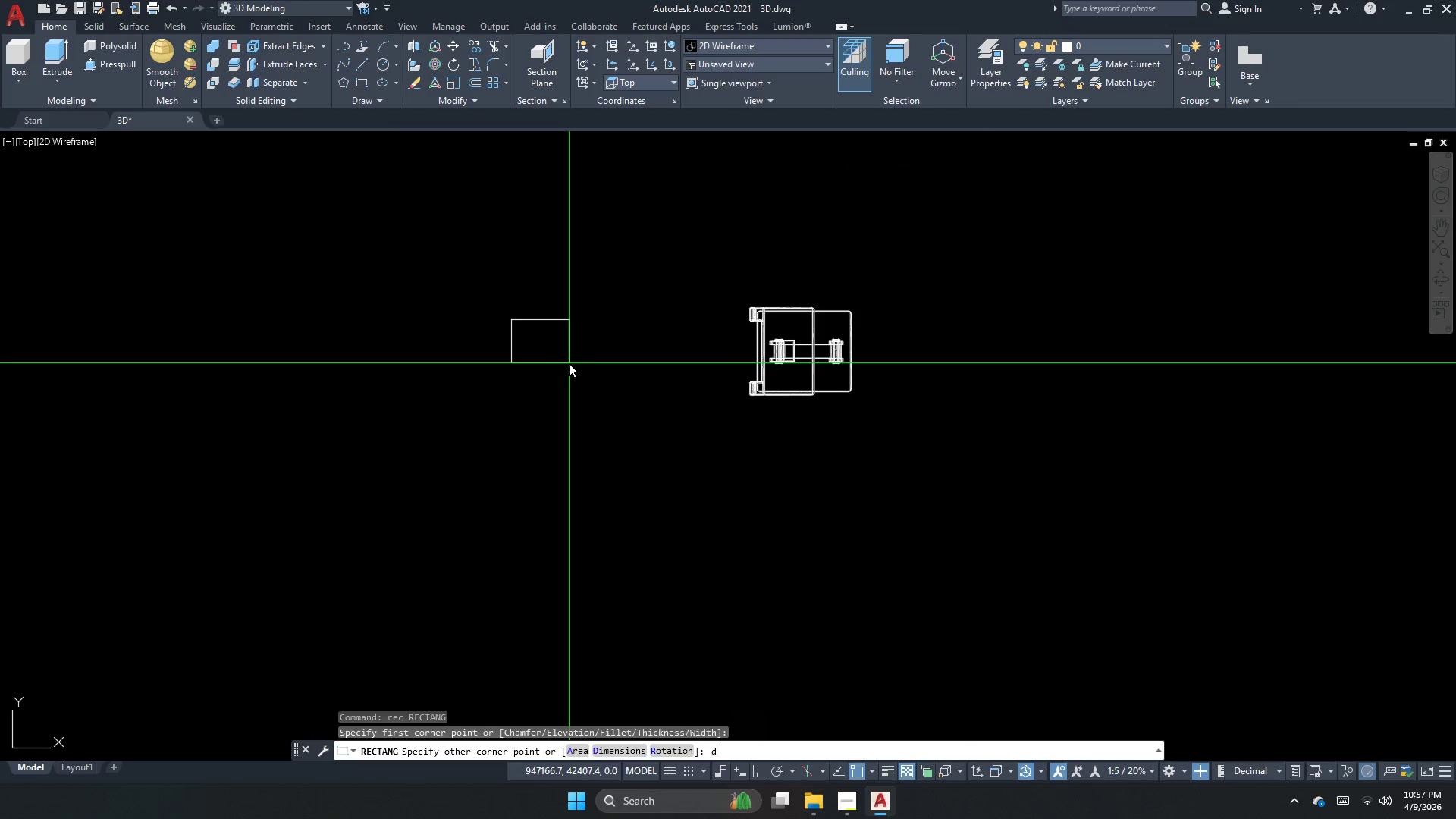 
key(Space)
 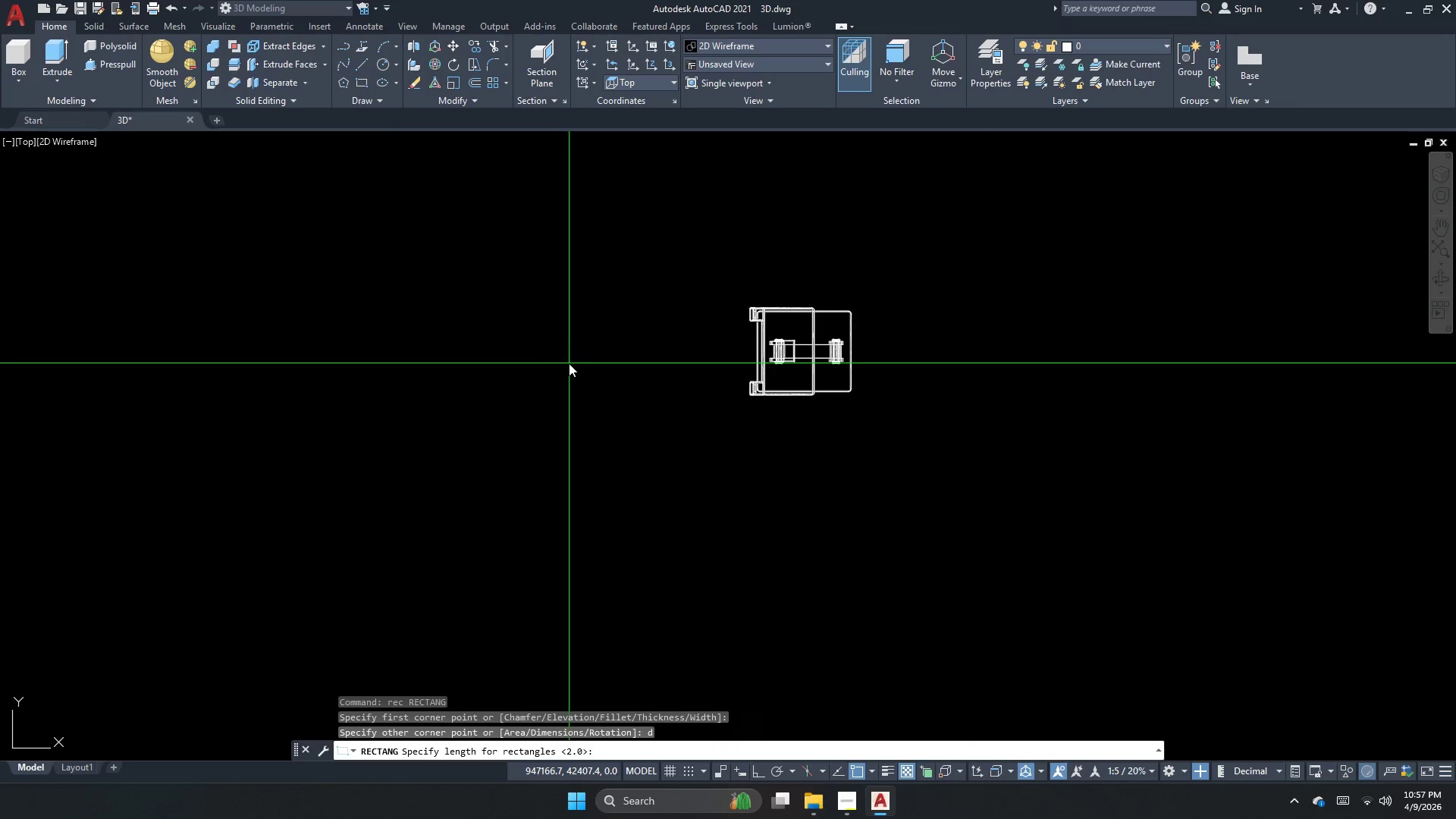 
key(Numpad1)
 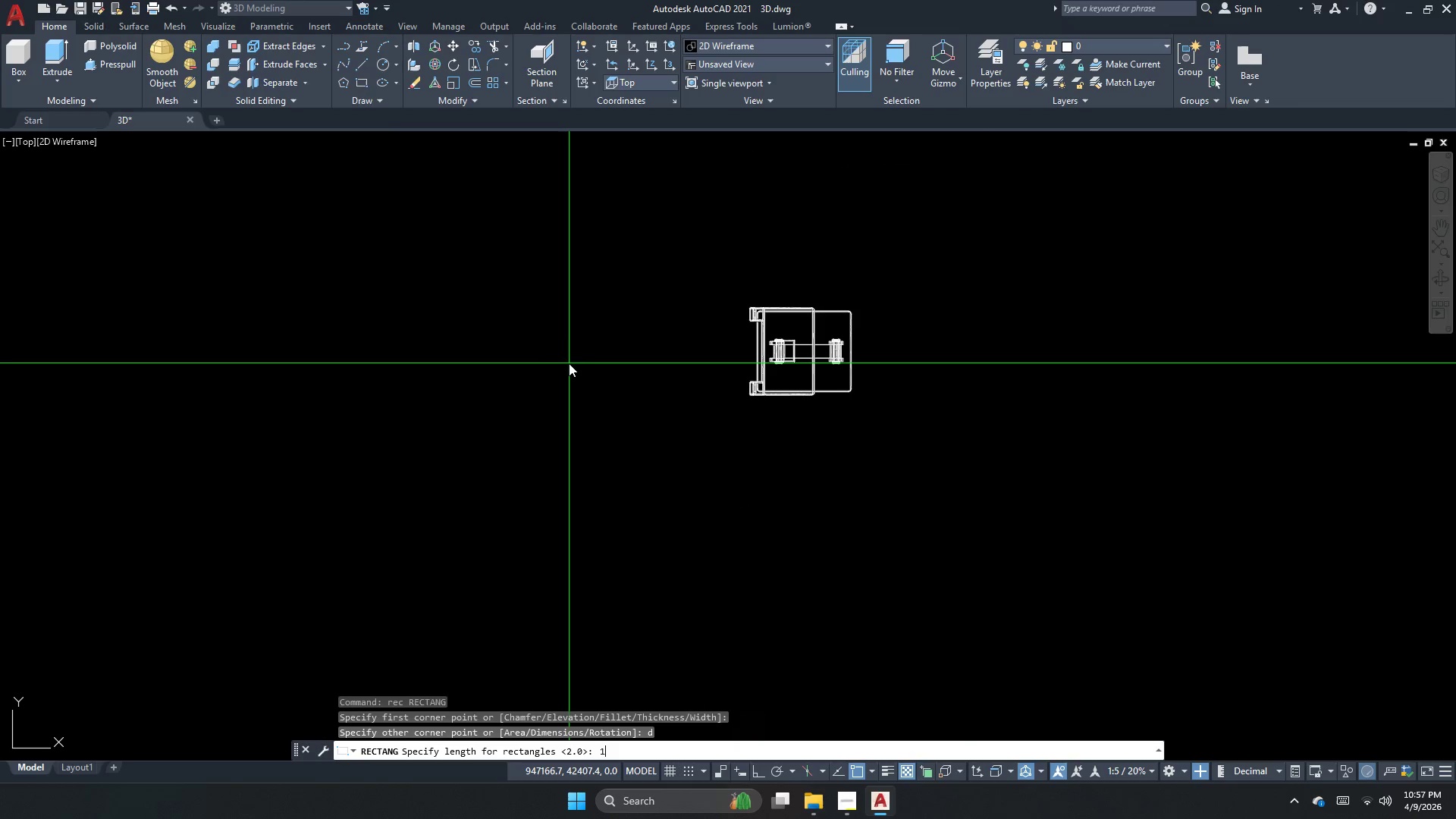 
key(Numpad4)
 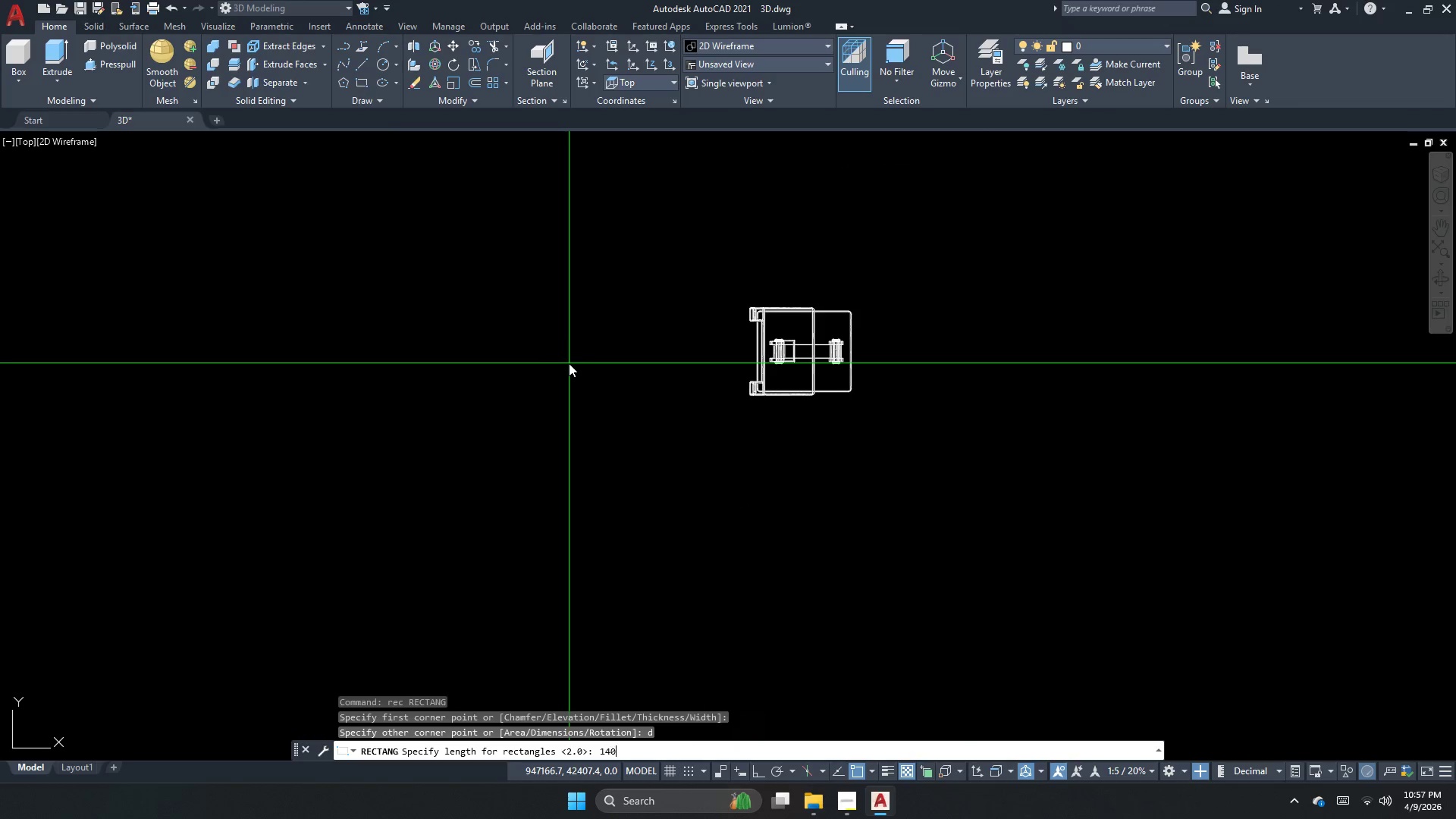 
key(Numpad0)
 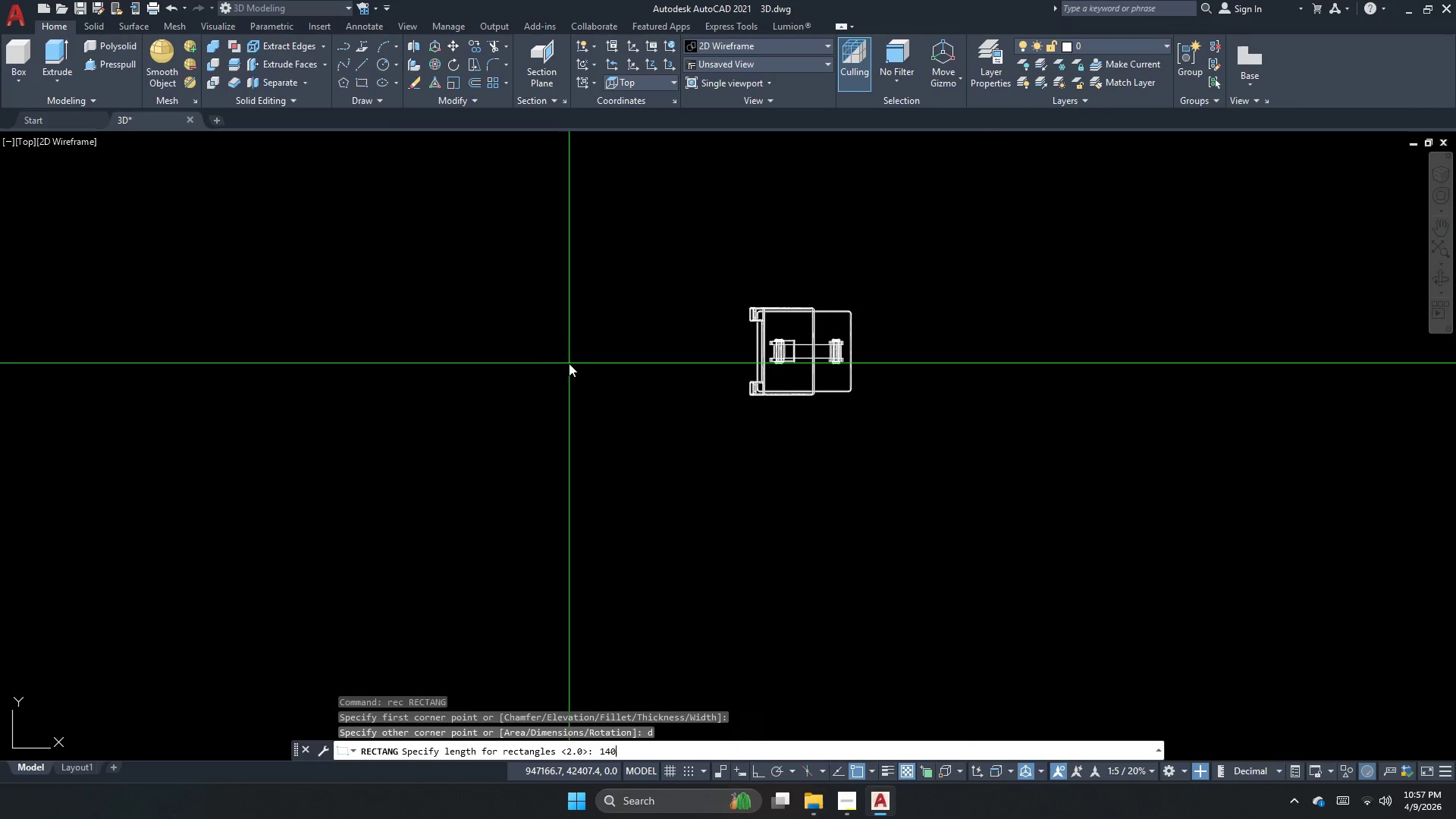 
key(NumpadEnter)
 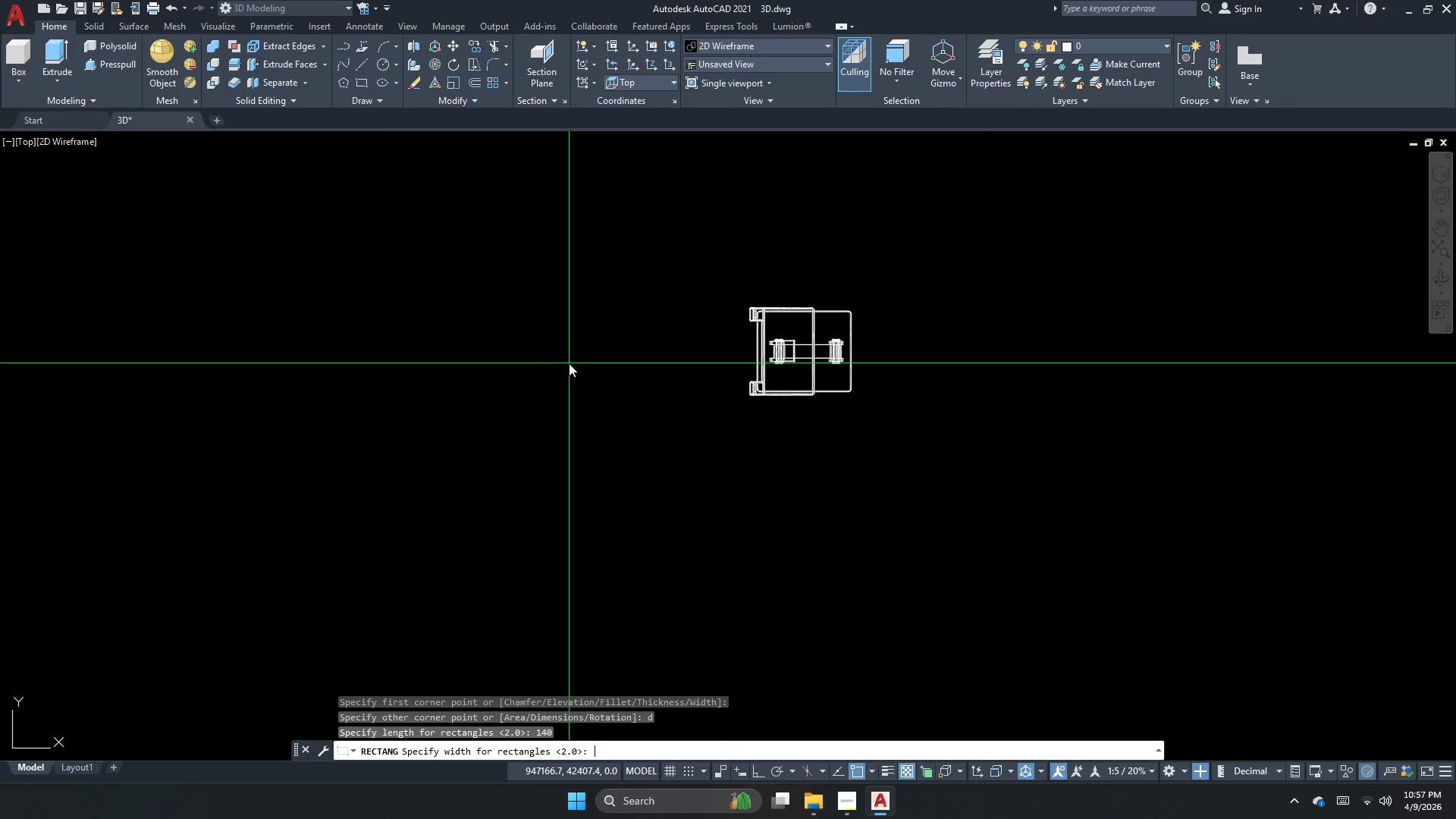 
key(Numpad1)
 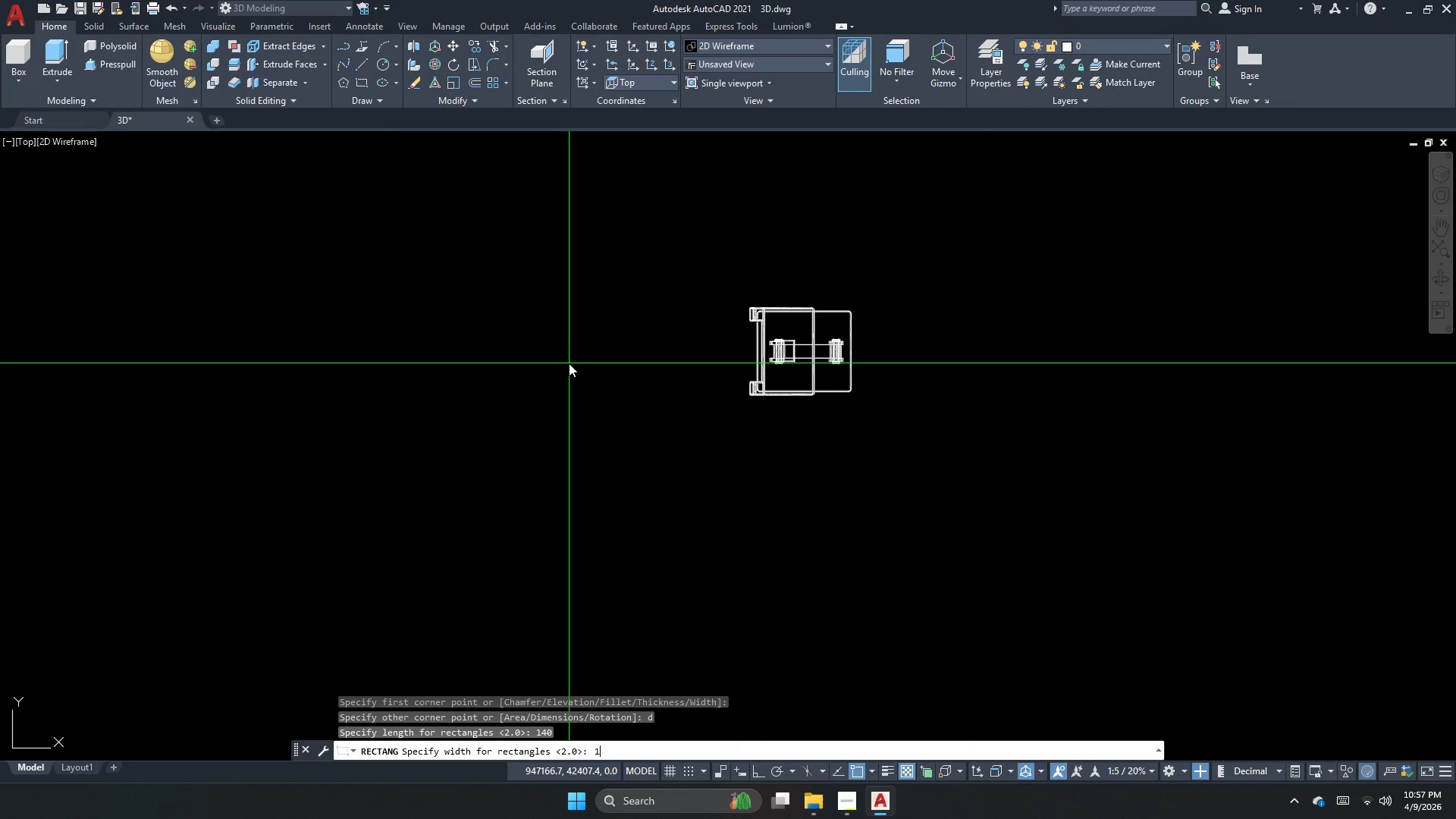 
key(Numpad2)
 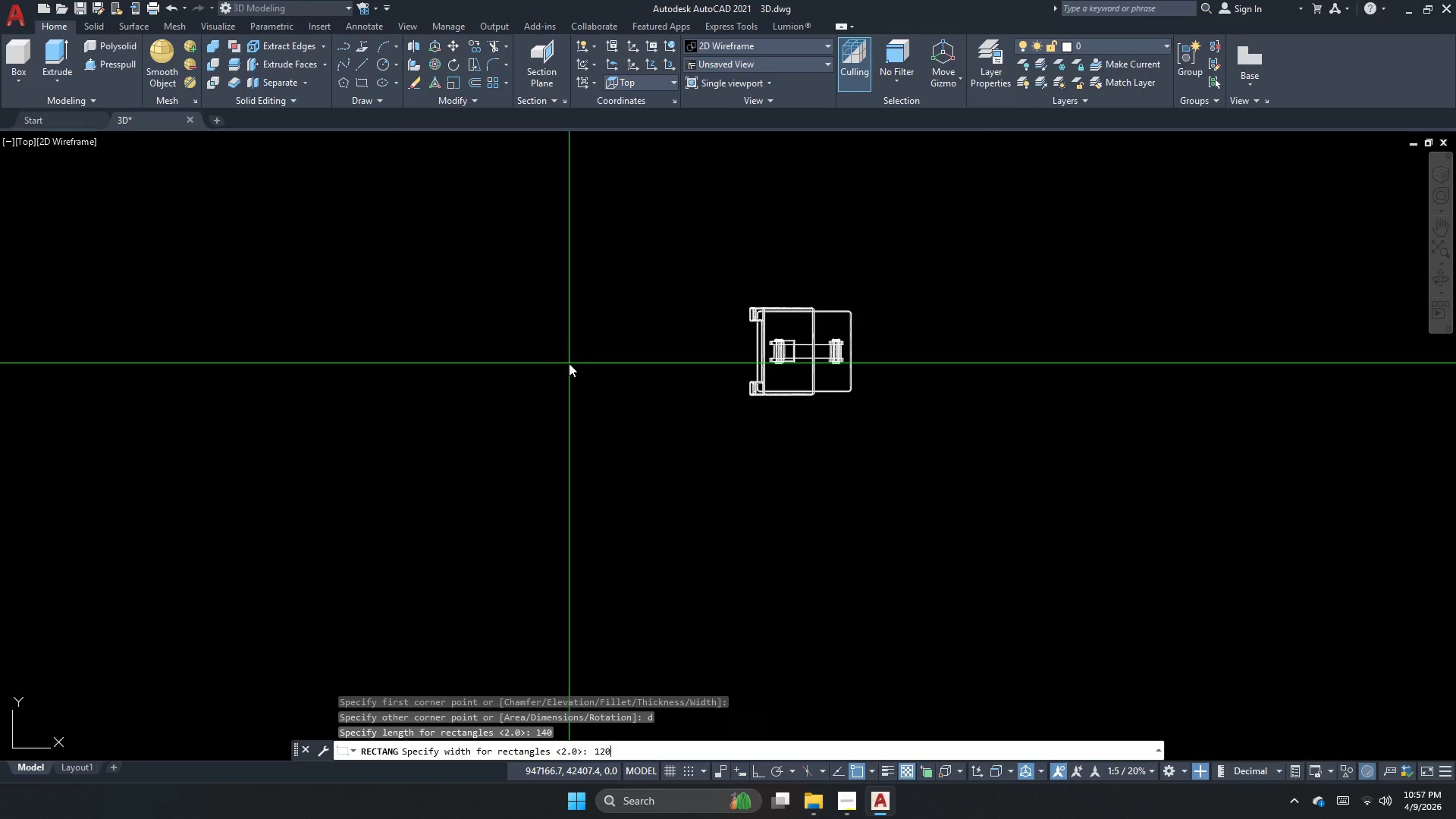 
key(Numpad0)
 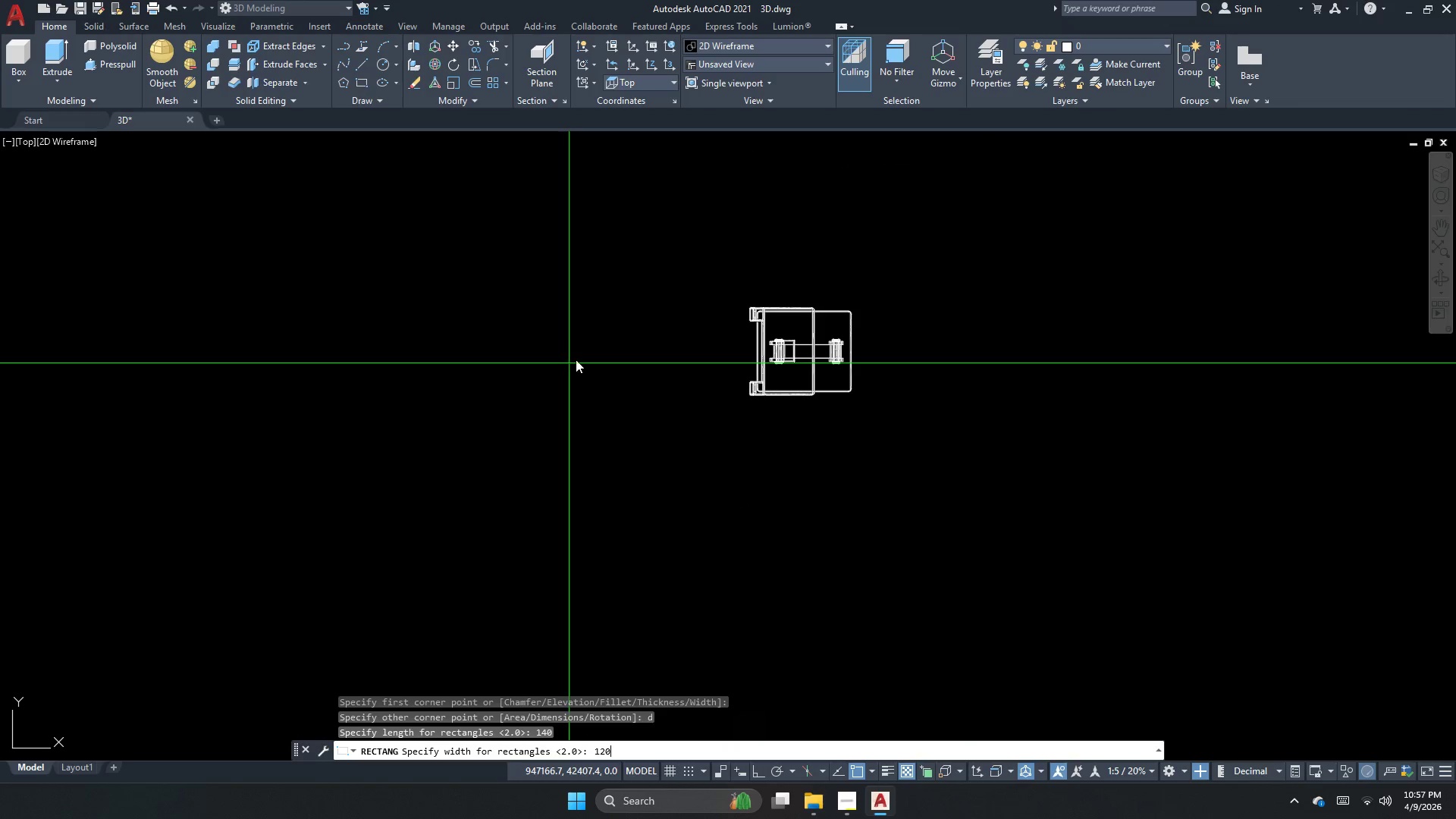 
key(NumpadEnter)
 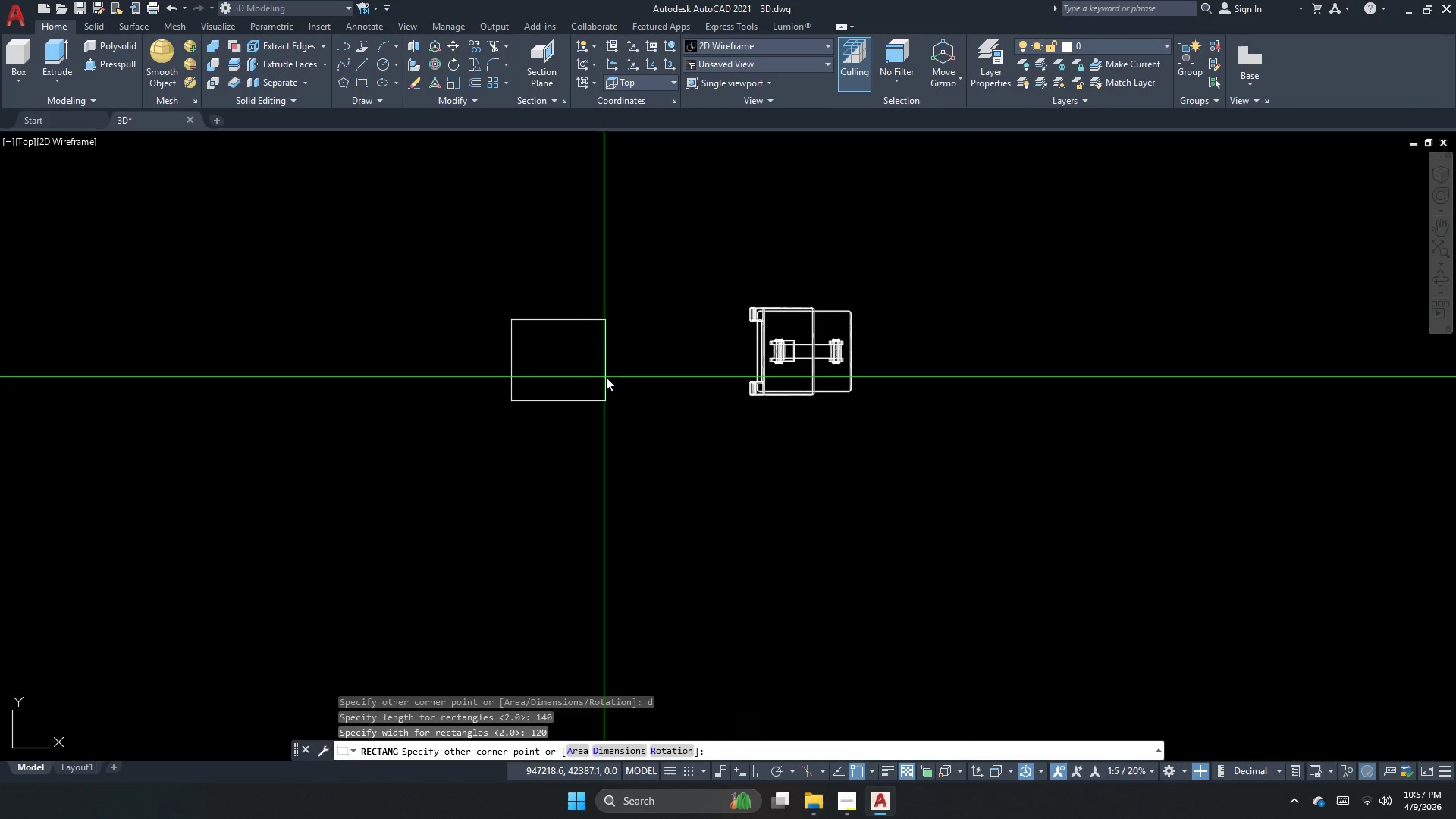 
left_click_drag(start_coordinate=[611, 377], to_coordinate=[610, 372])
 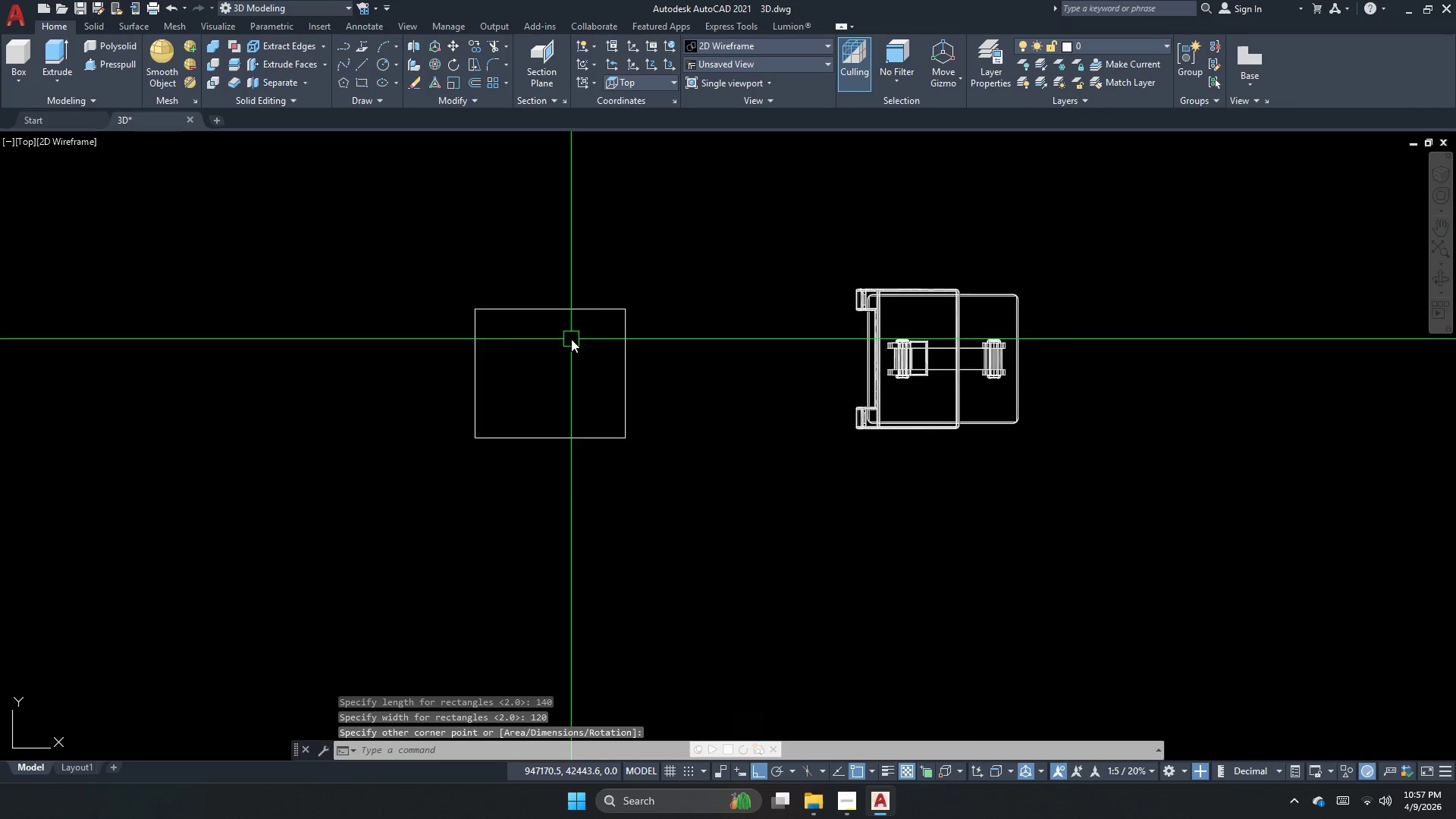 
left_click_drag(start_coordinate=[573, 313], to_coordinate=[551, 250])
 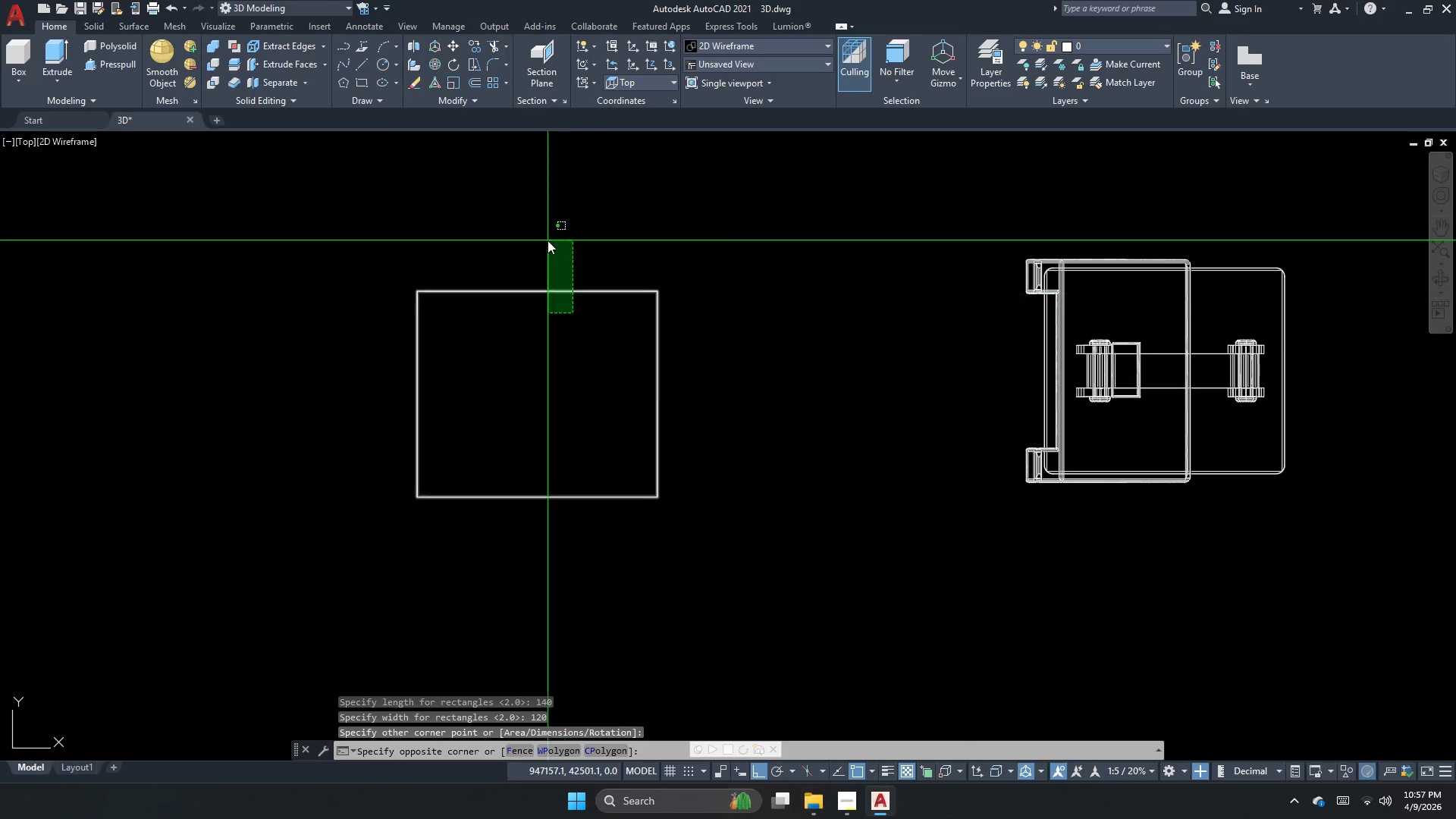 
double_click([548, 240])
 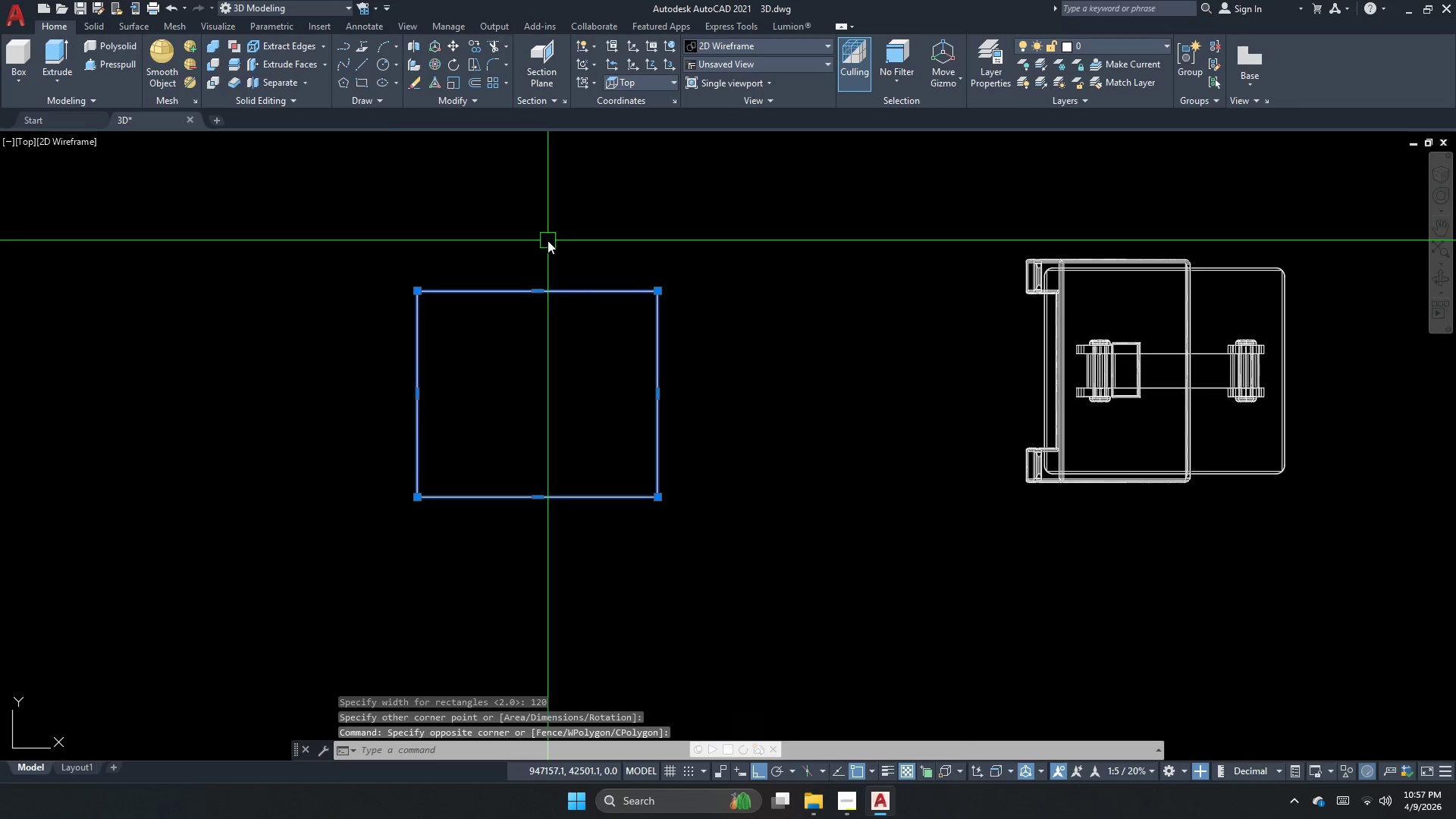 
scroll: coordinate [571, 339], scroll_direction: up, amount: 2.0
 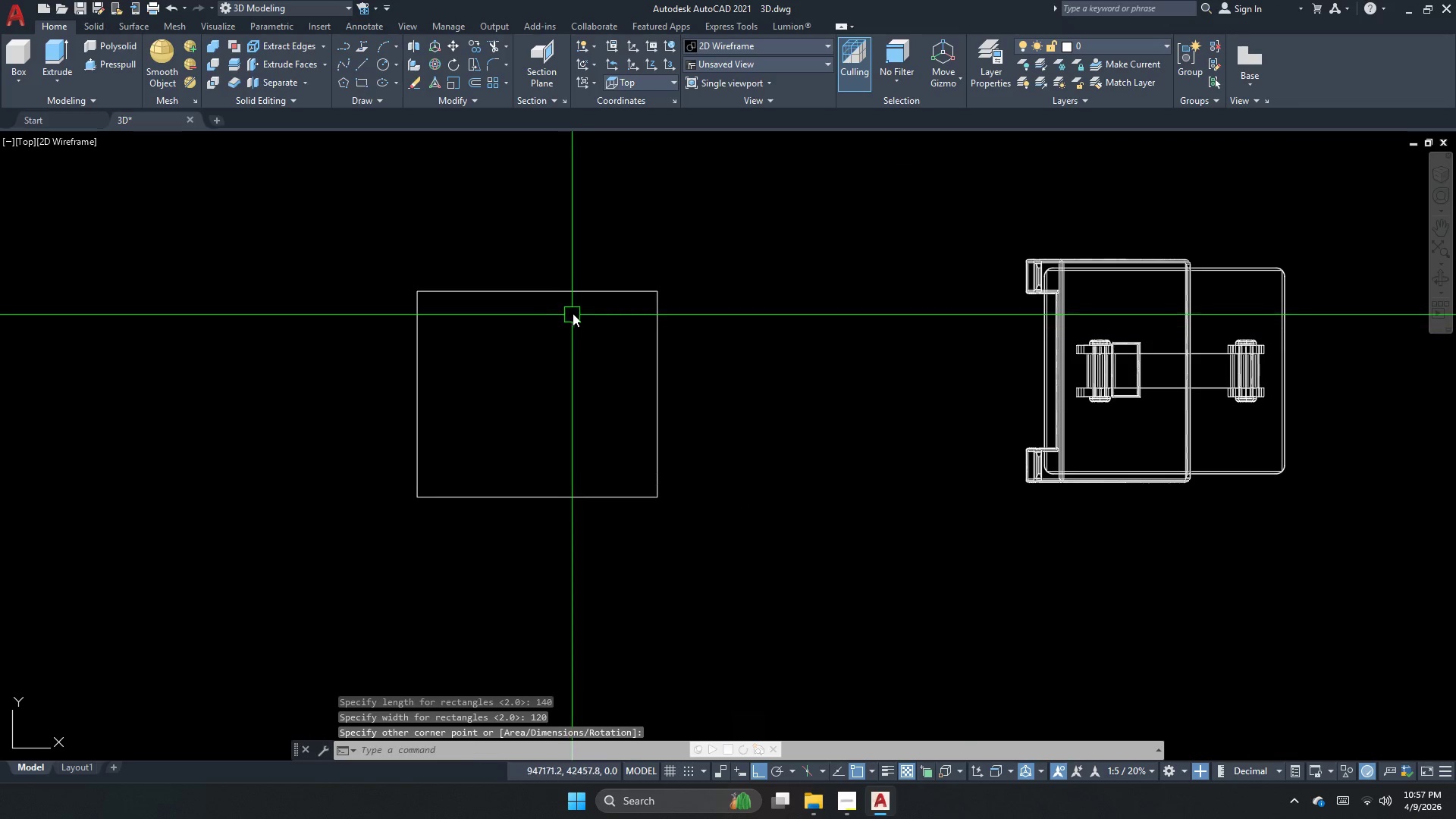 
key(Escape)
 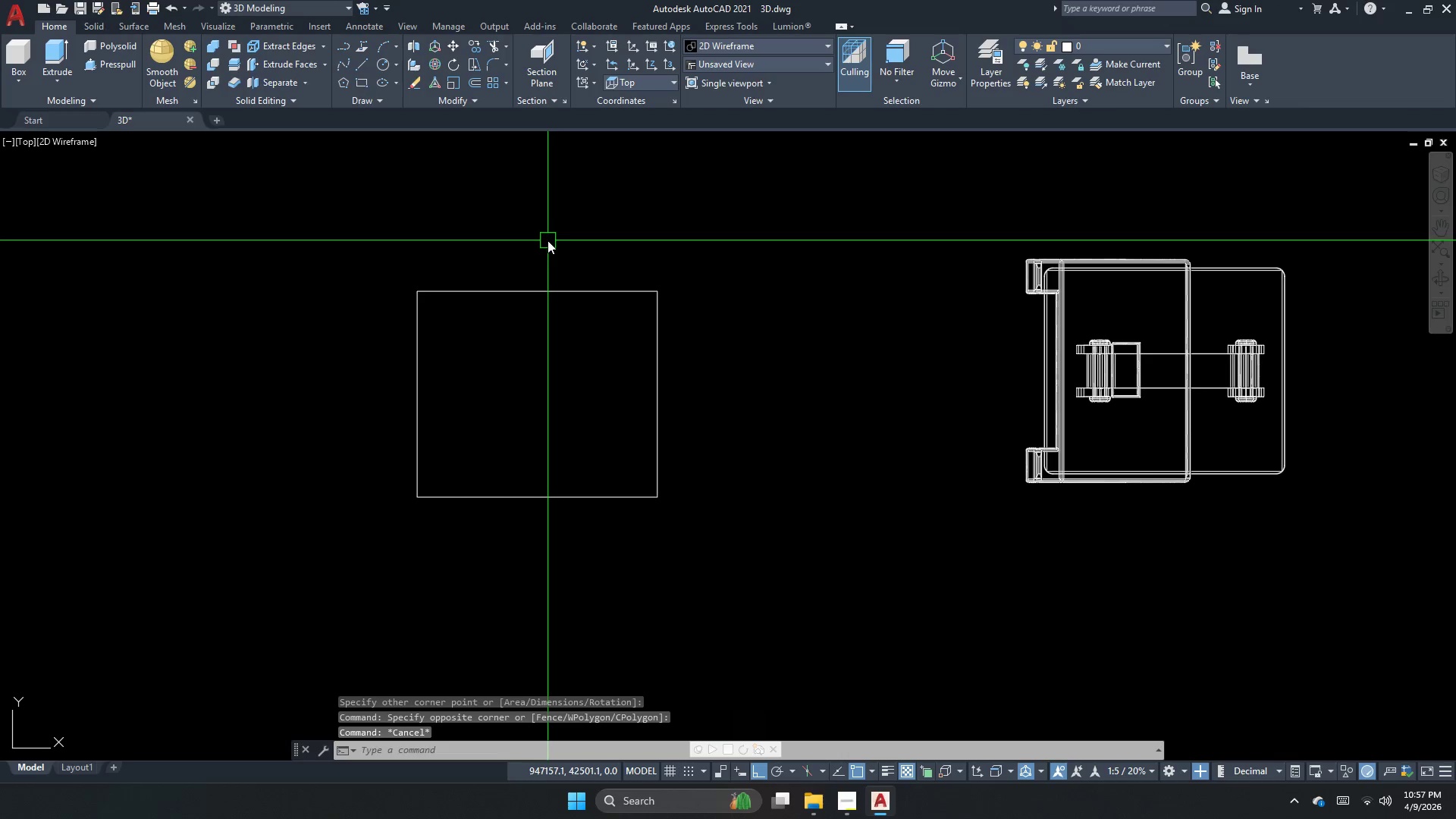 
key(Escape)
 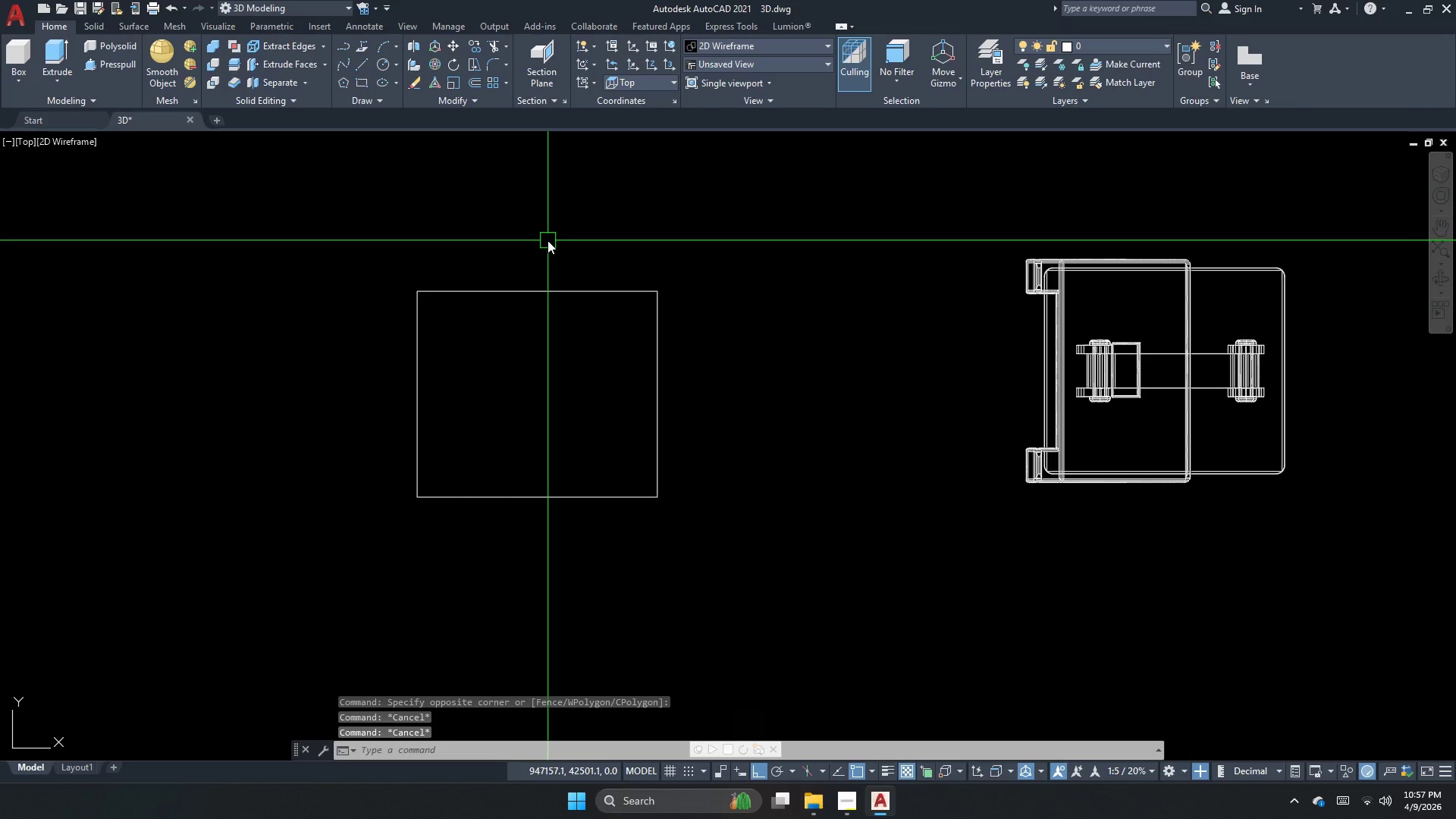 
key(Escape)
 